 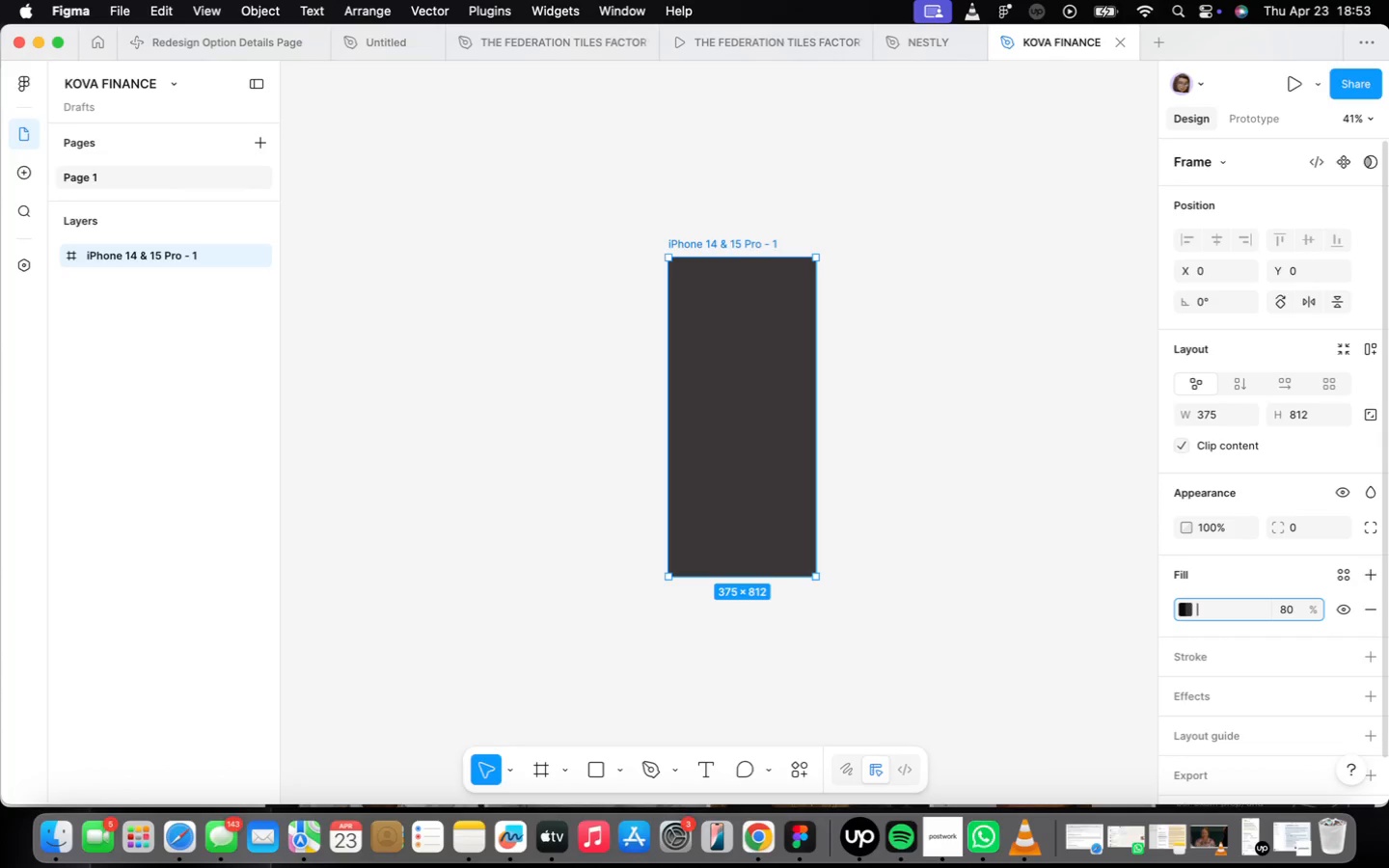 
key(Meta+CommandLeft)
 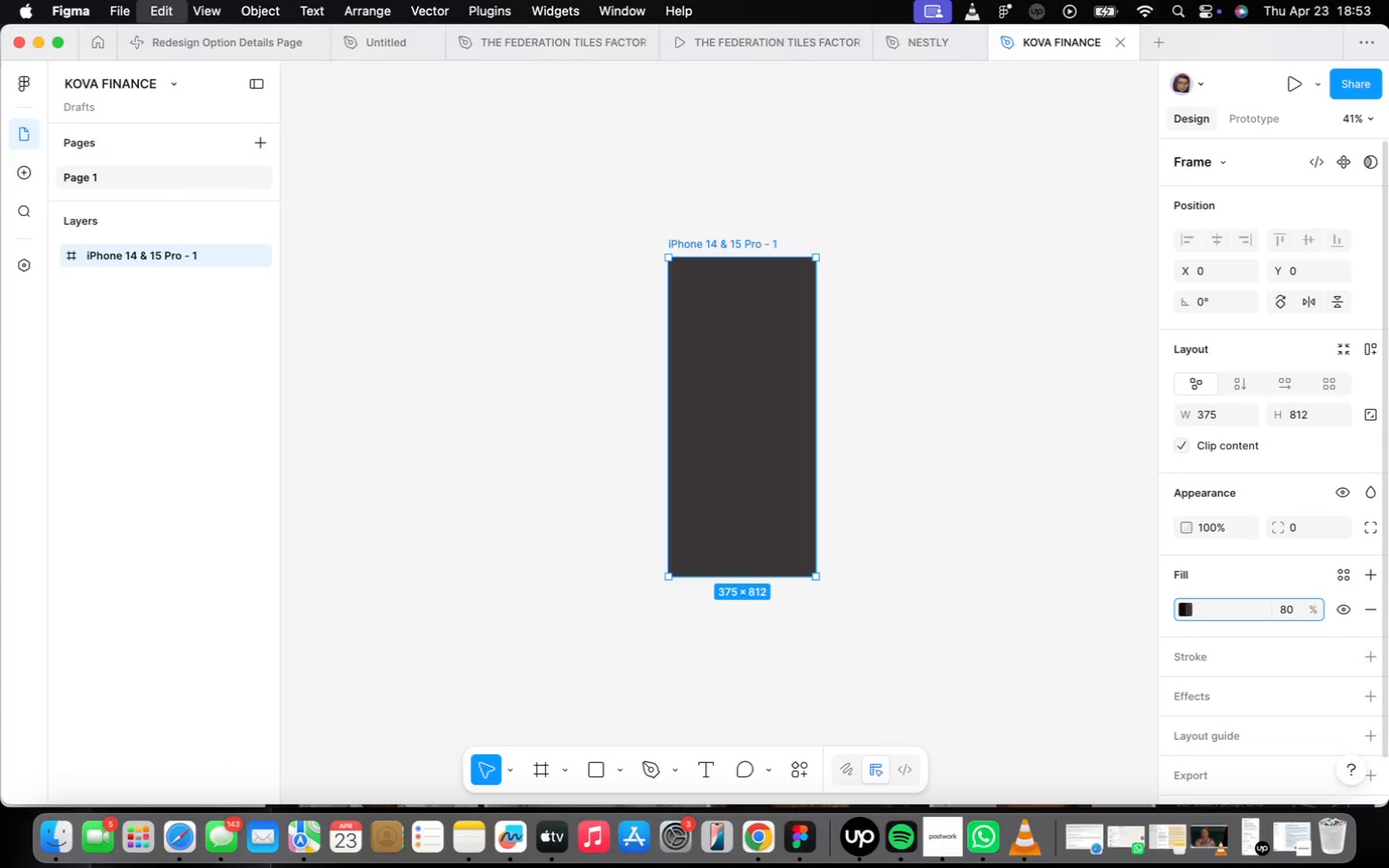 
key(Meta+V)
 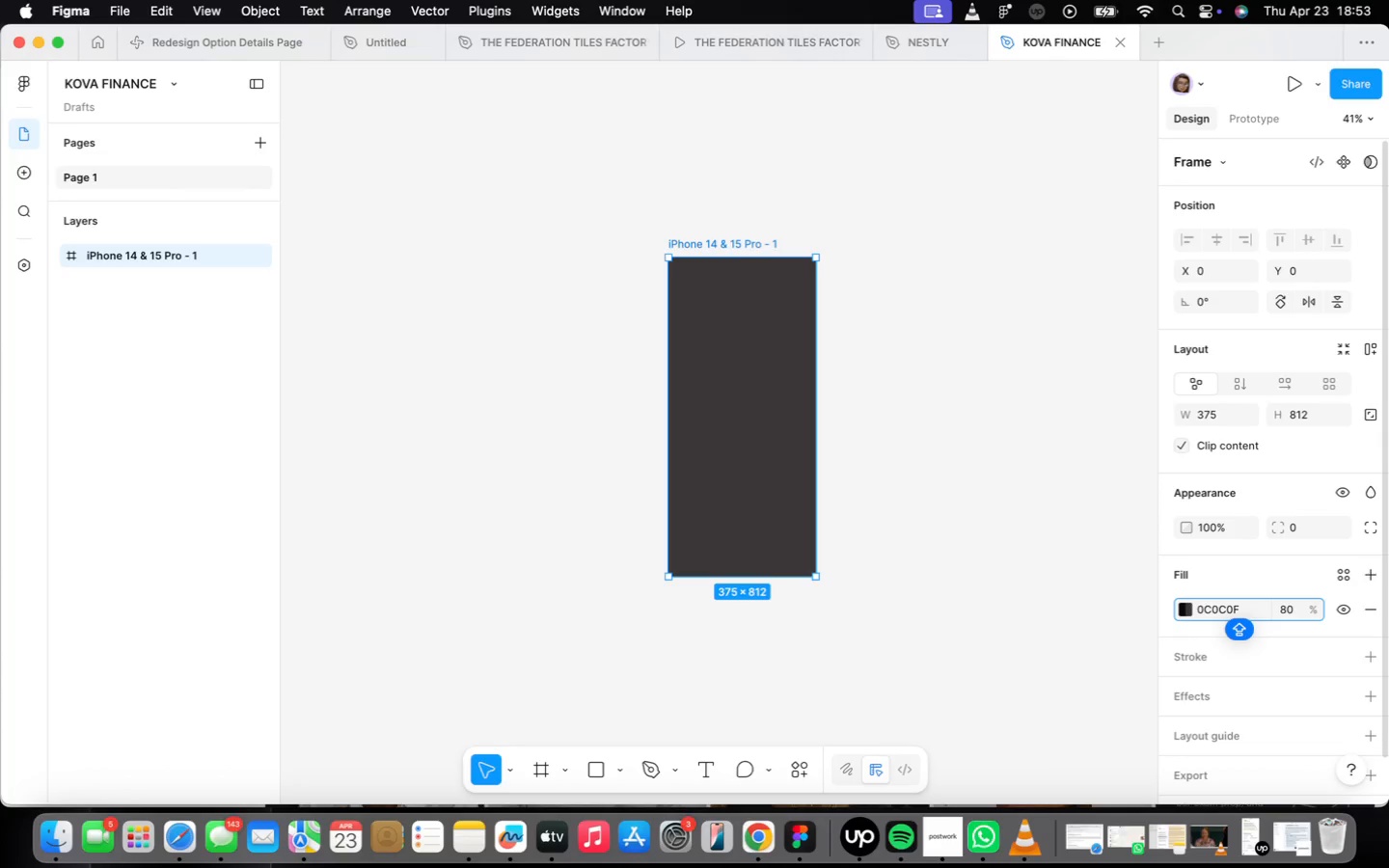 
key(Enter)
 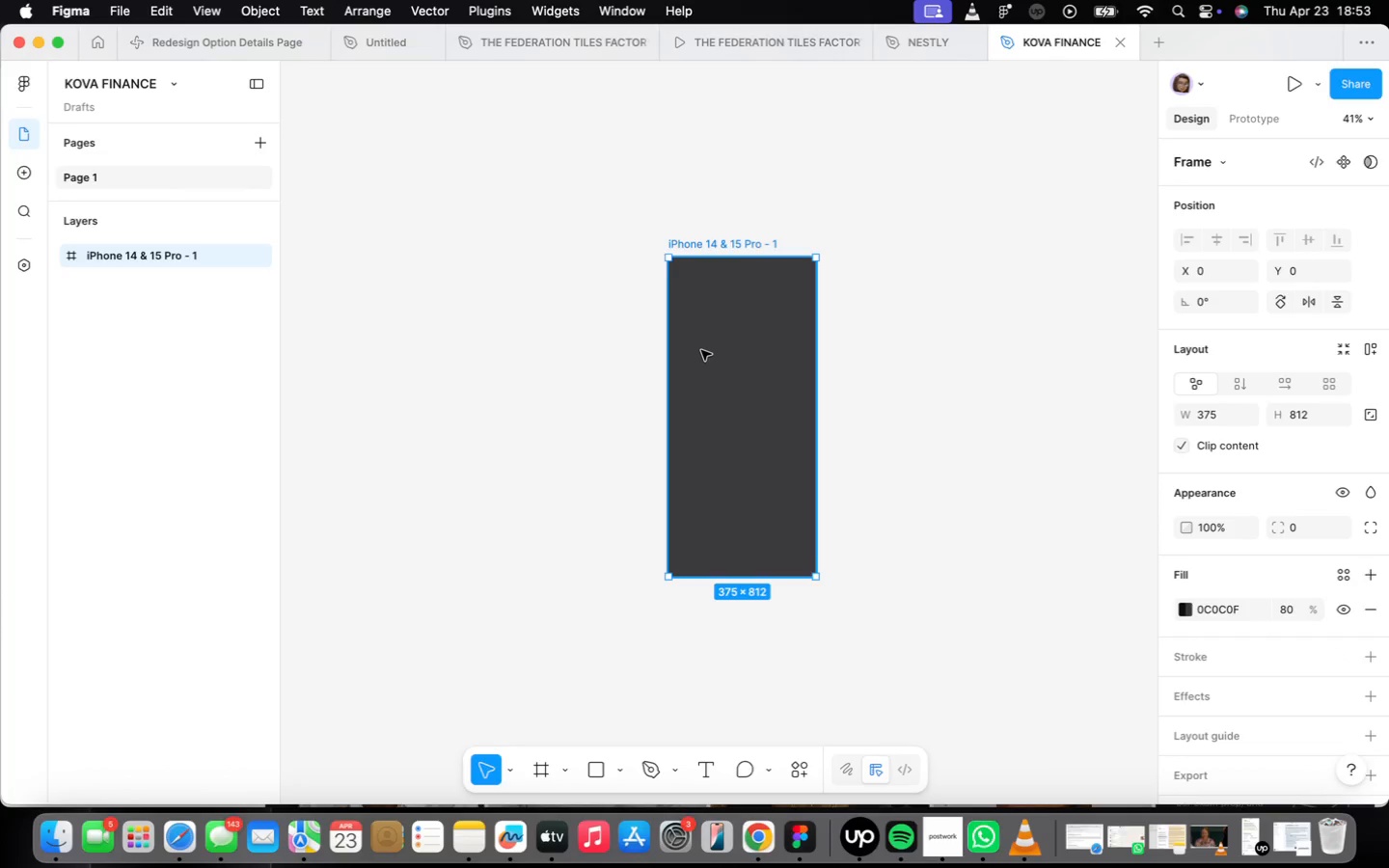 
wait(7.21)
 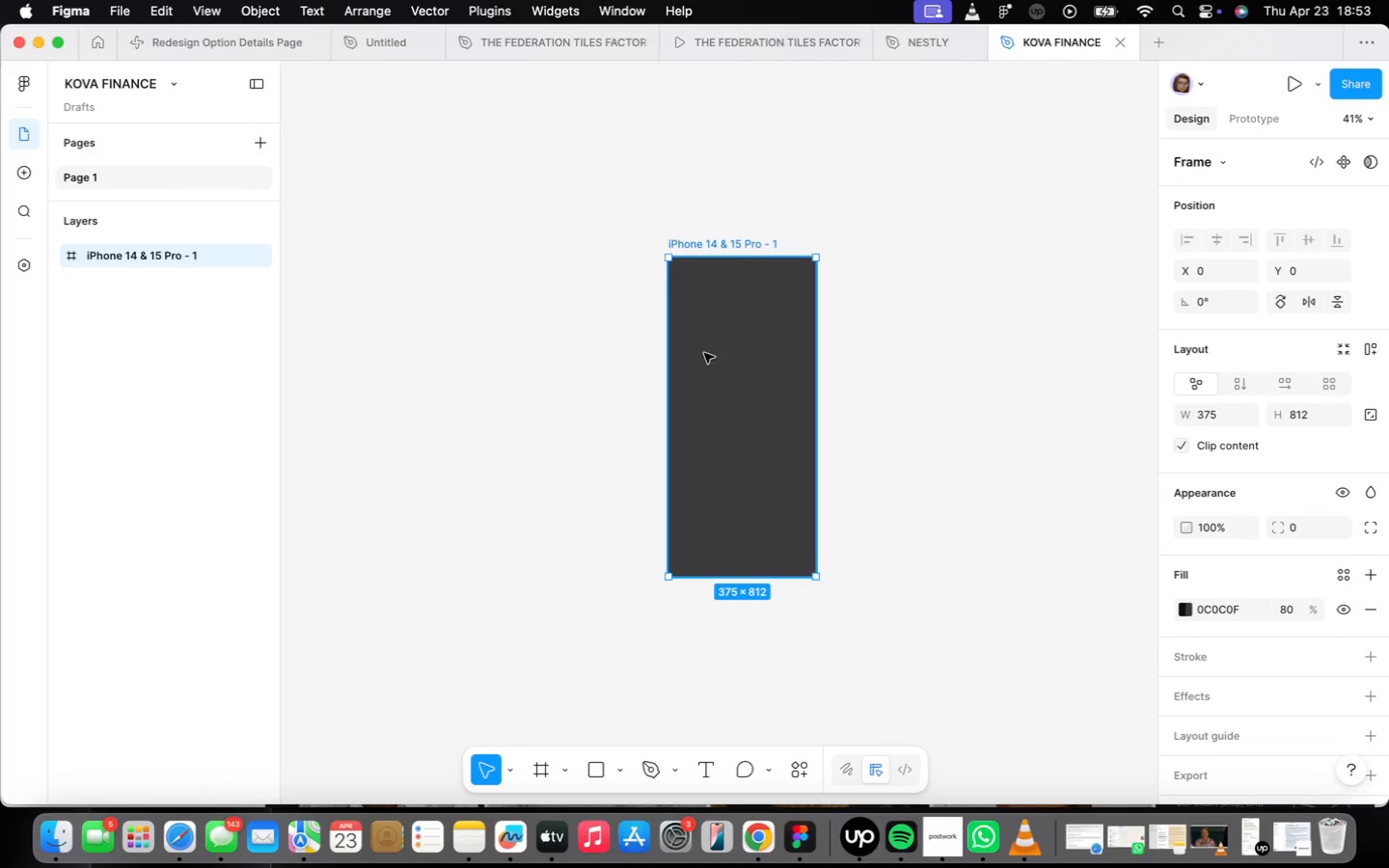 
left_click([1348, 577])
 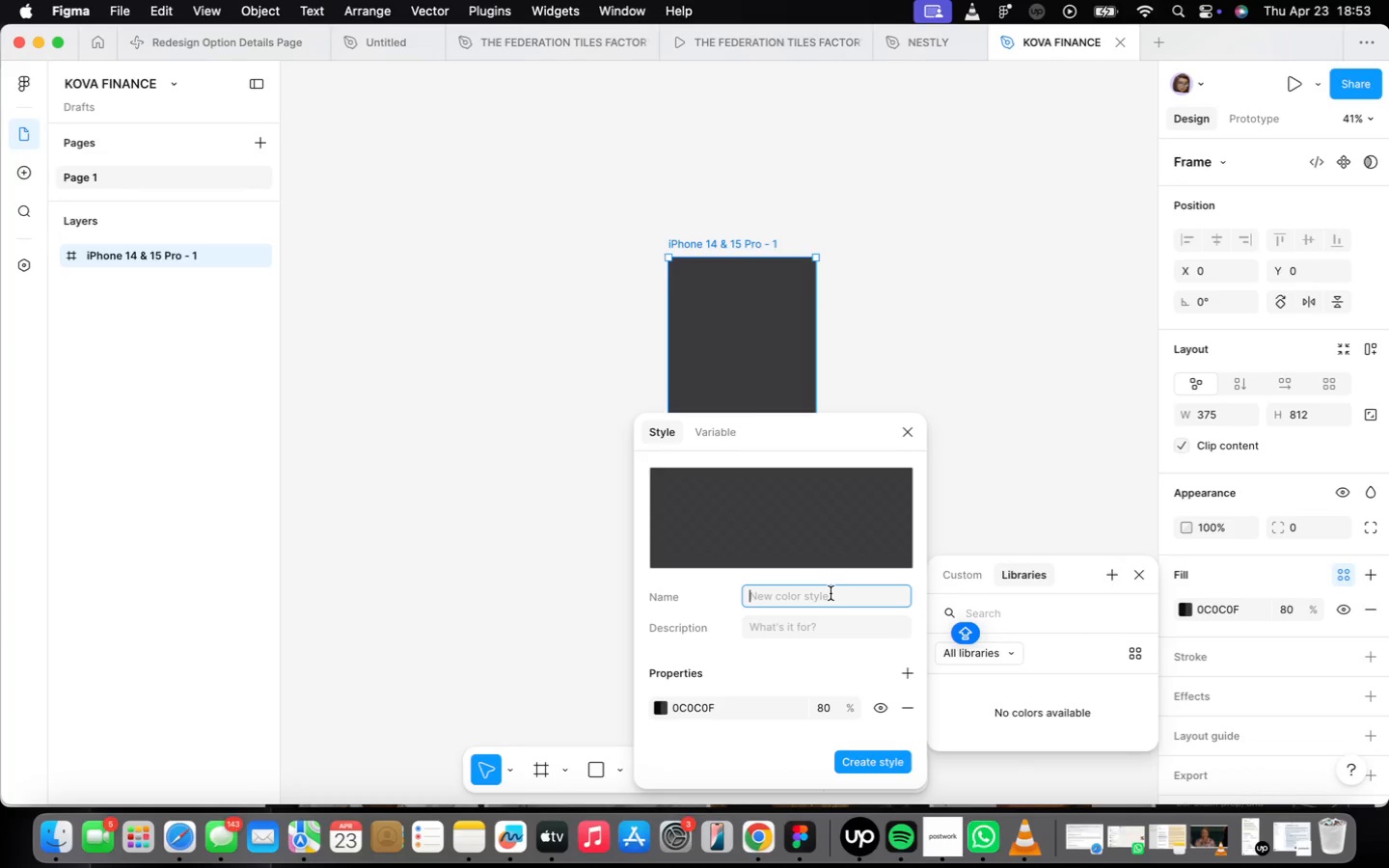 
type(Bac)
 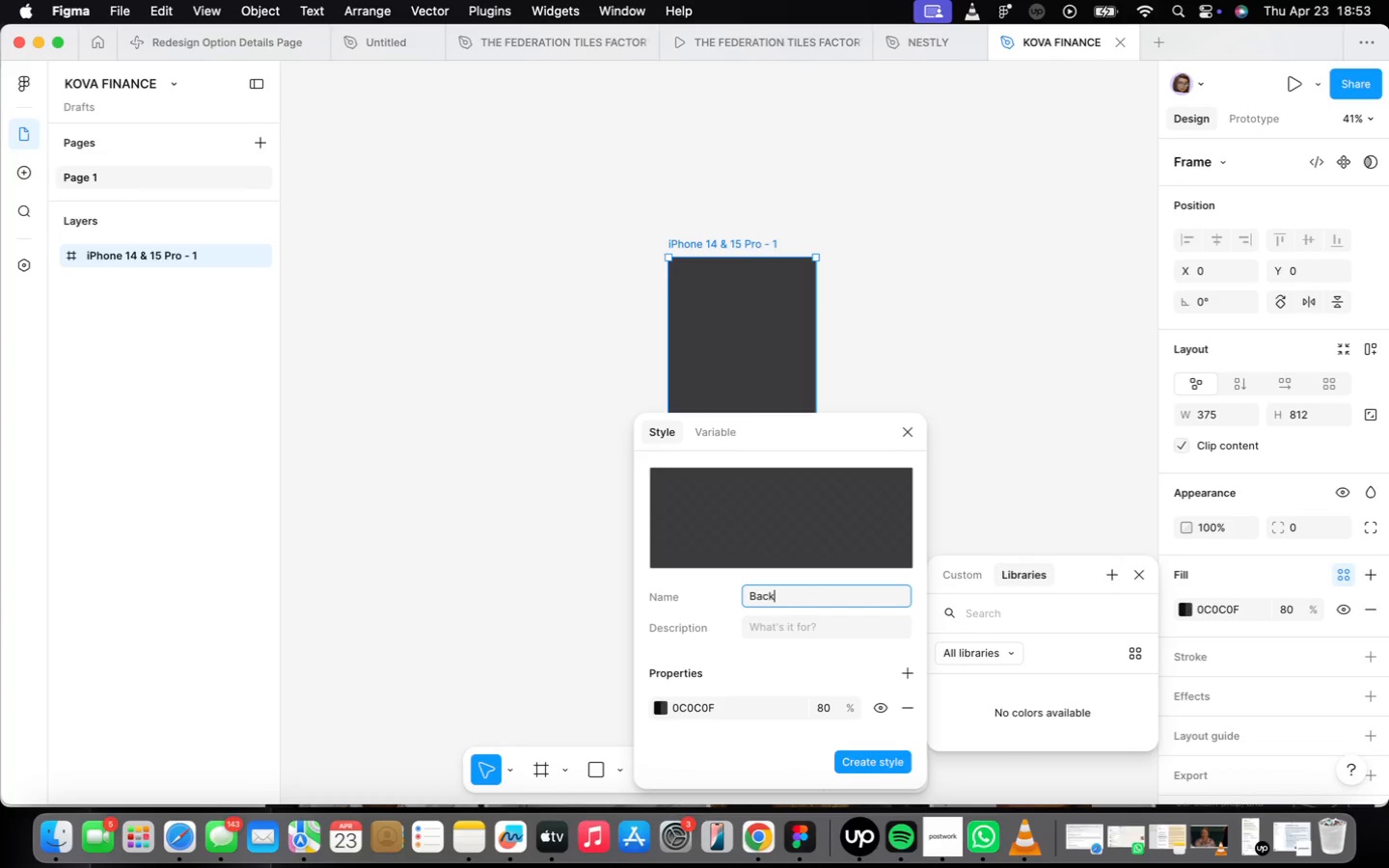 
type(kground color)
 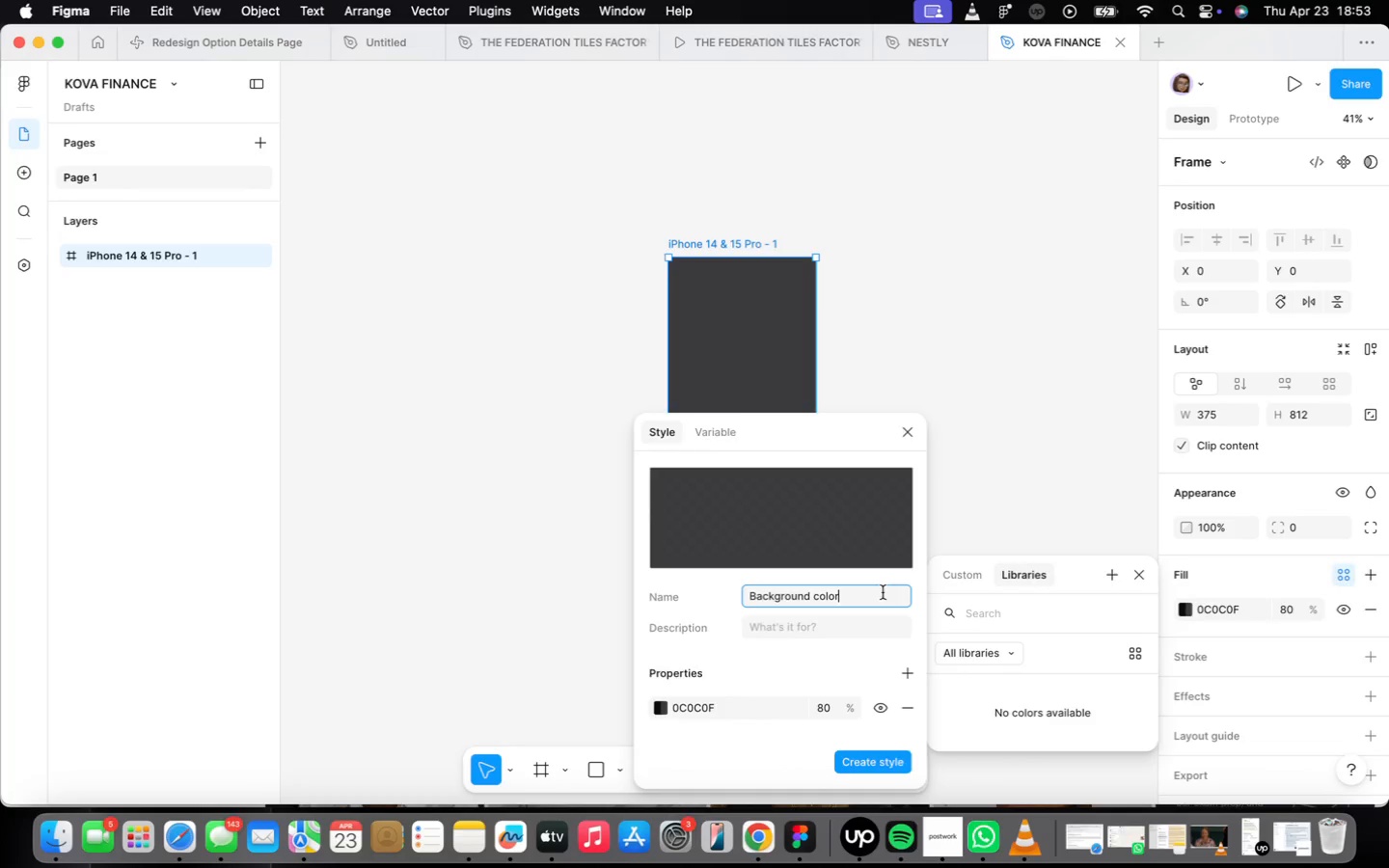 
key(Enter)
 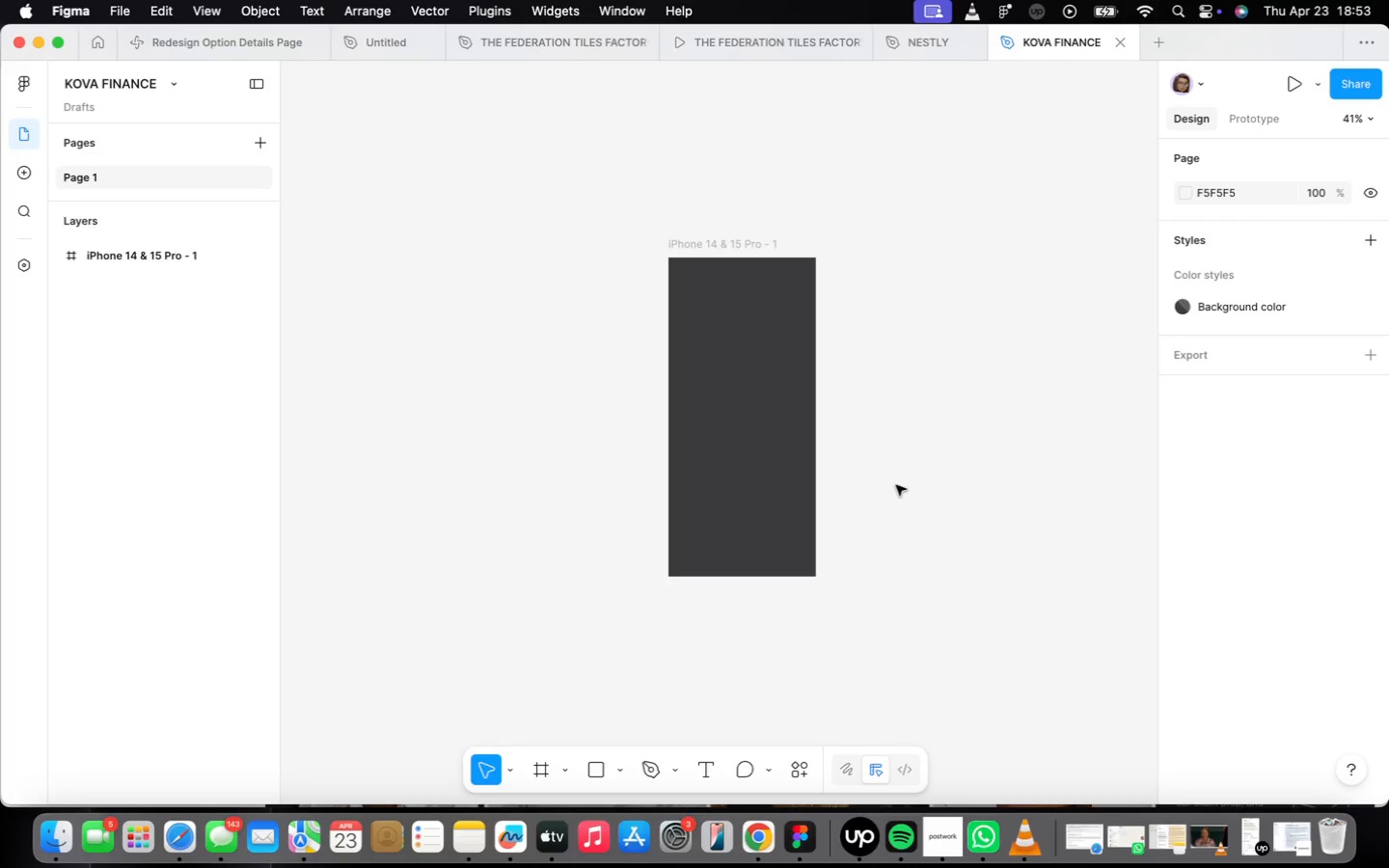 
wait(23.42)
 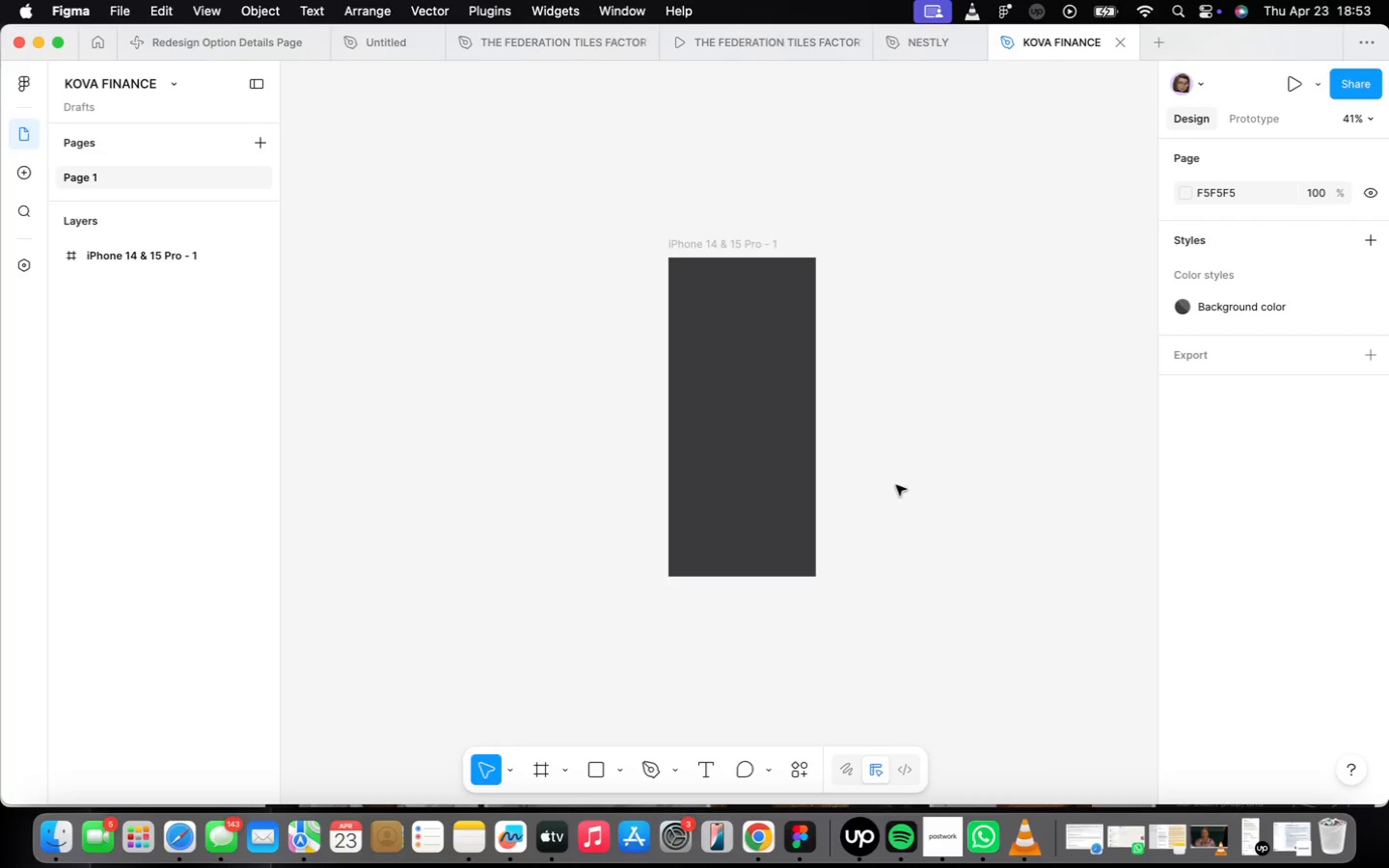 
scroll: coordinate [728, 365], scroll_direction: up, amount: 8.0
 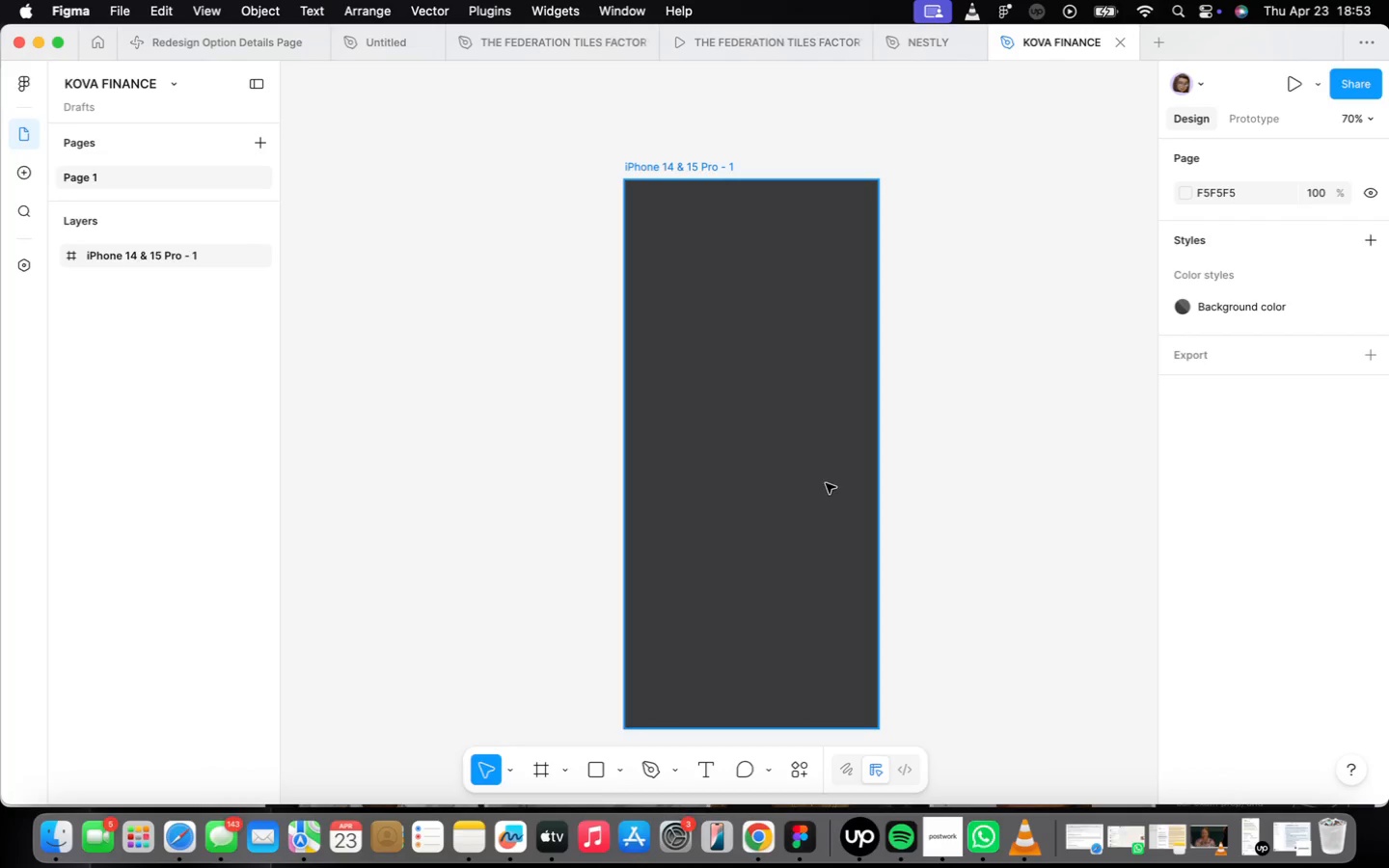 
key(T)
 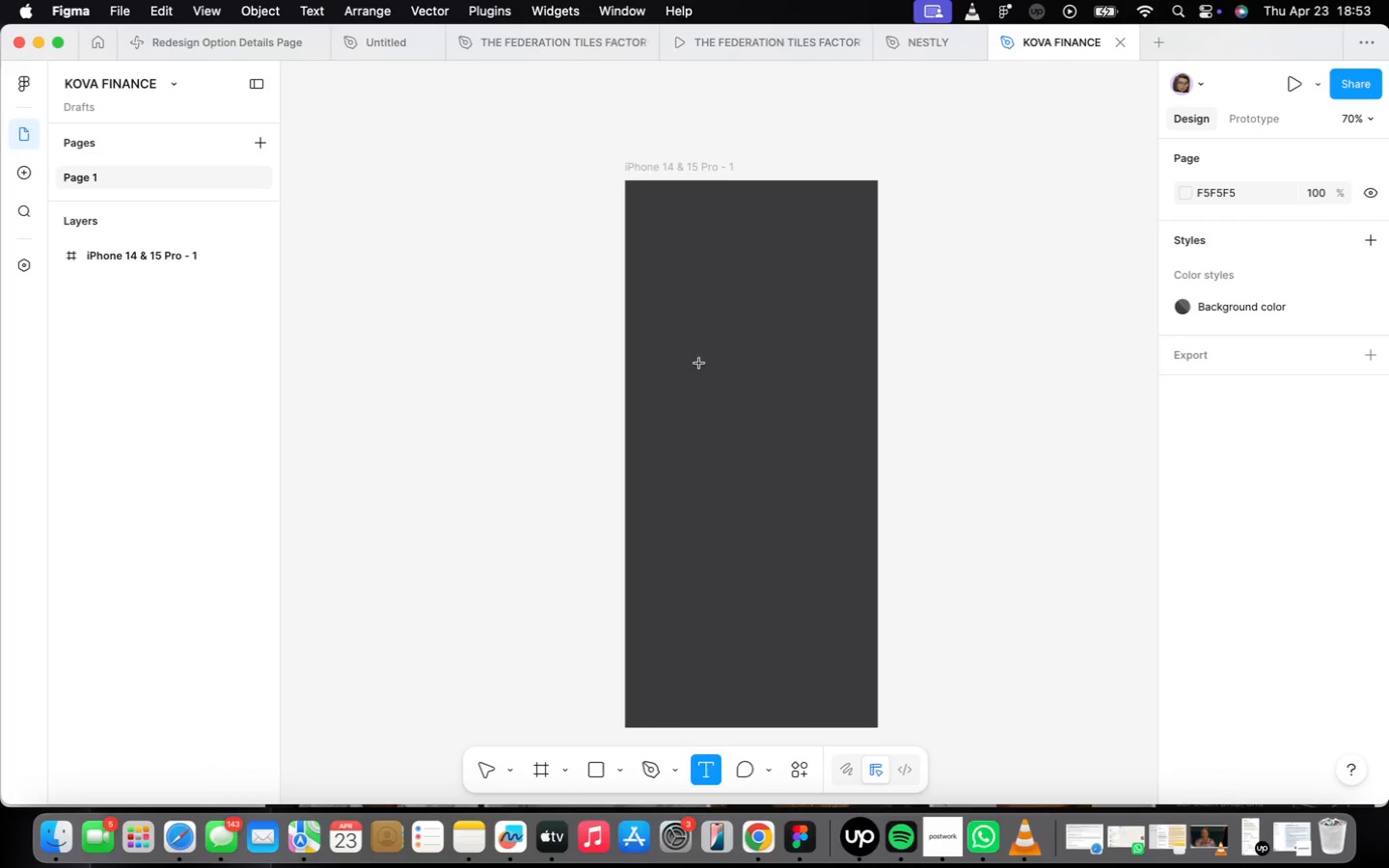 
left_click([684, 379])
 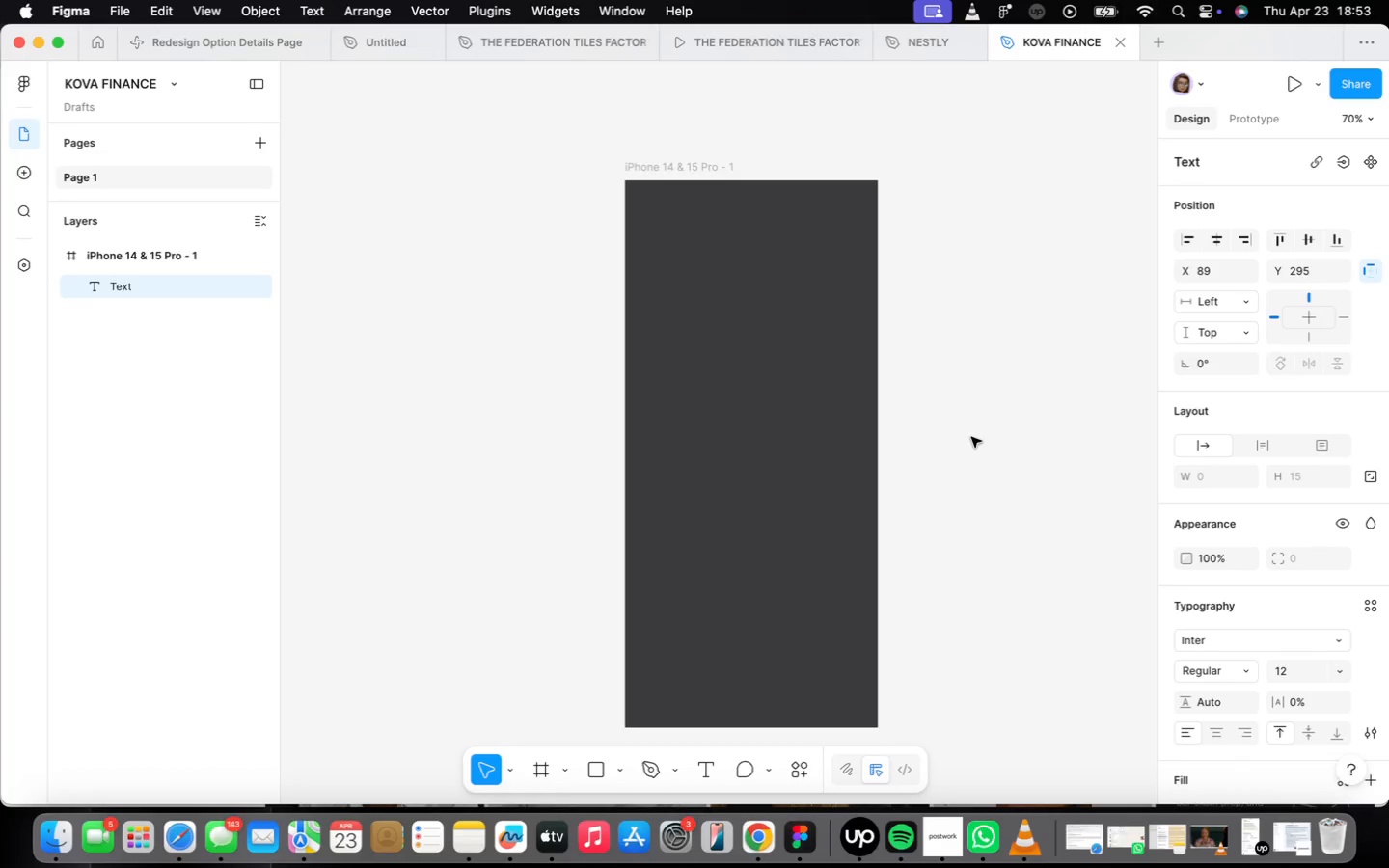 
key(CapsLock)
 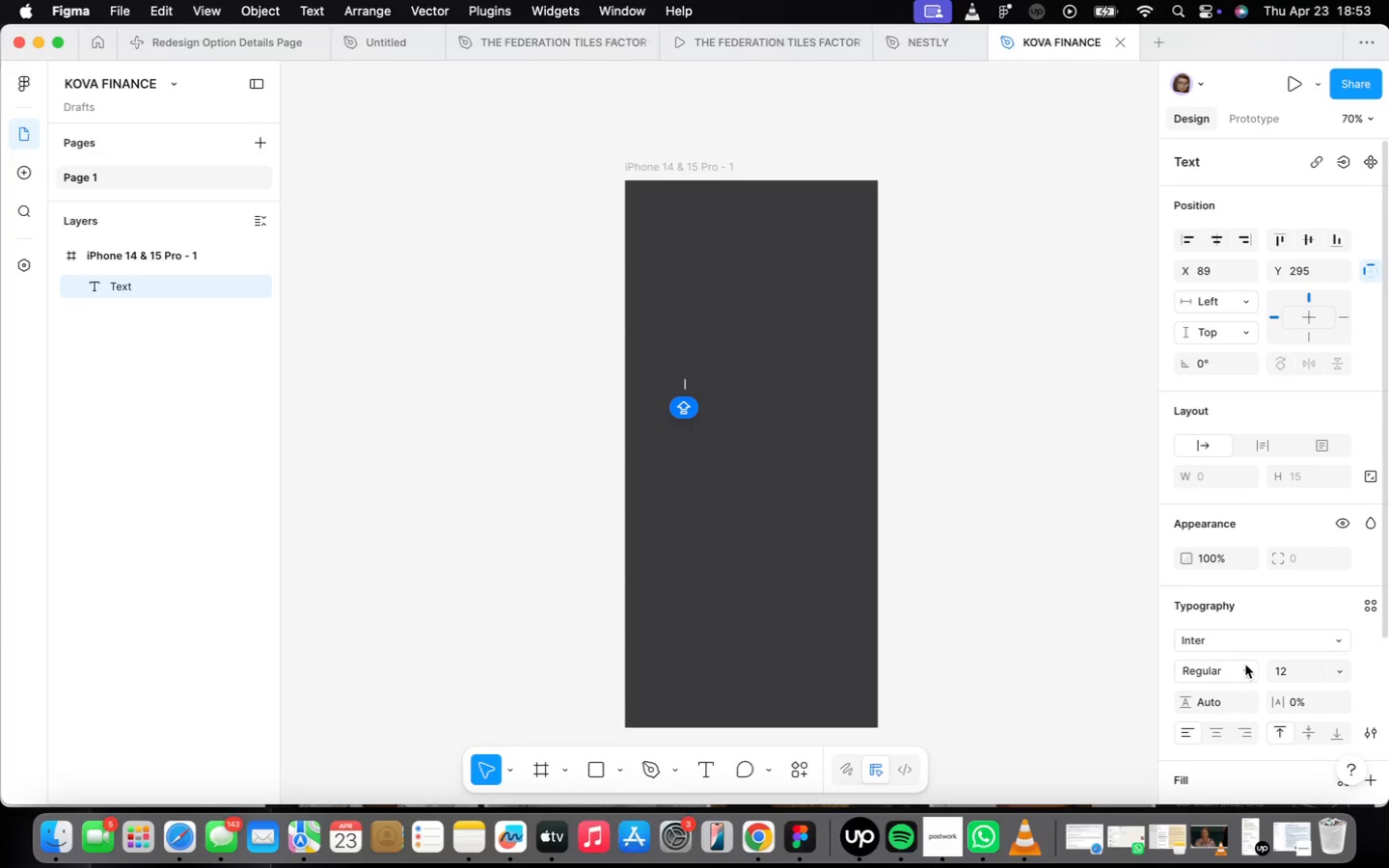 
left_click([1249, 668])
 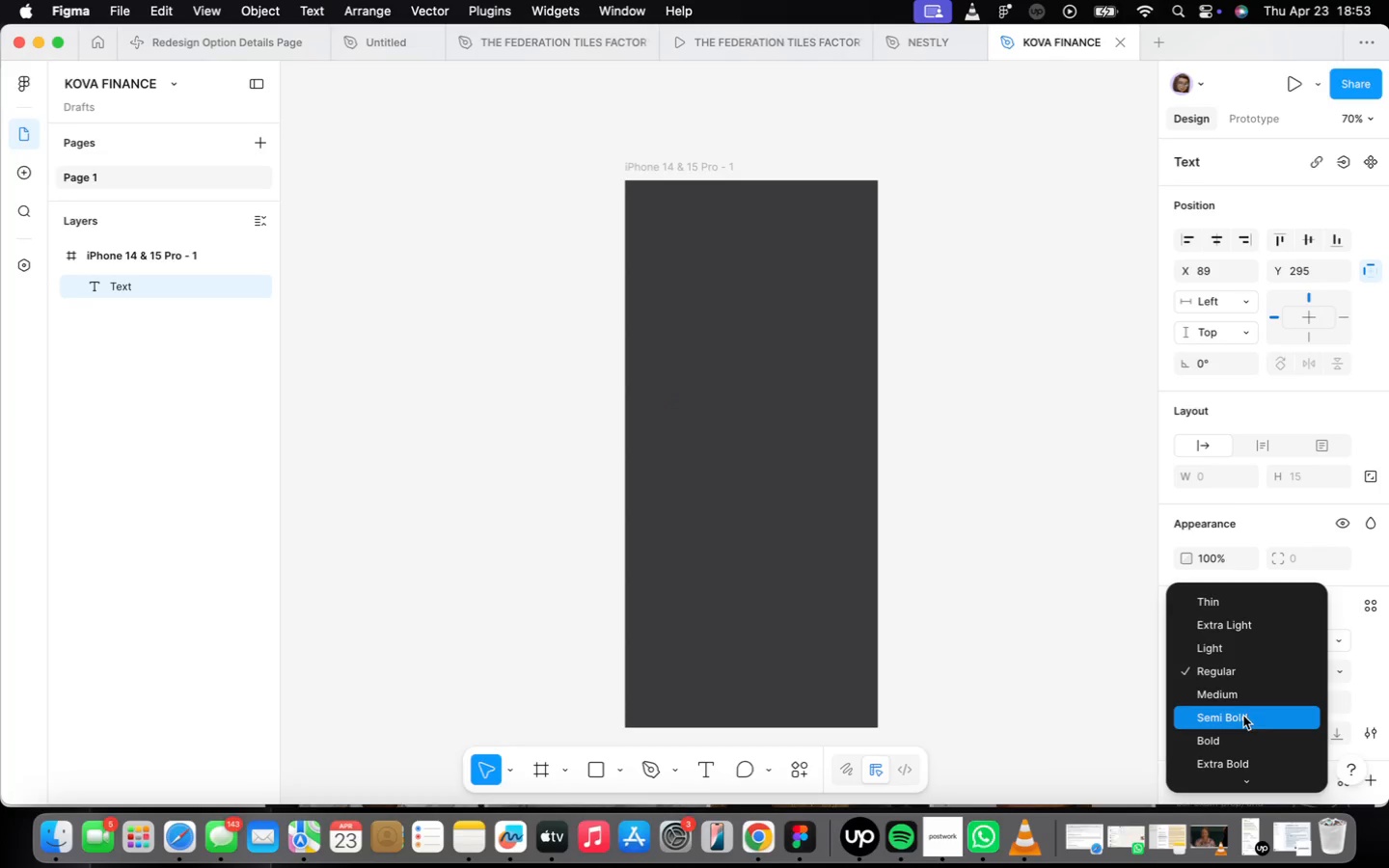 
left_click([1241, 722])
 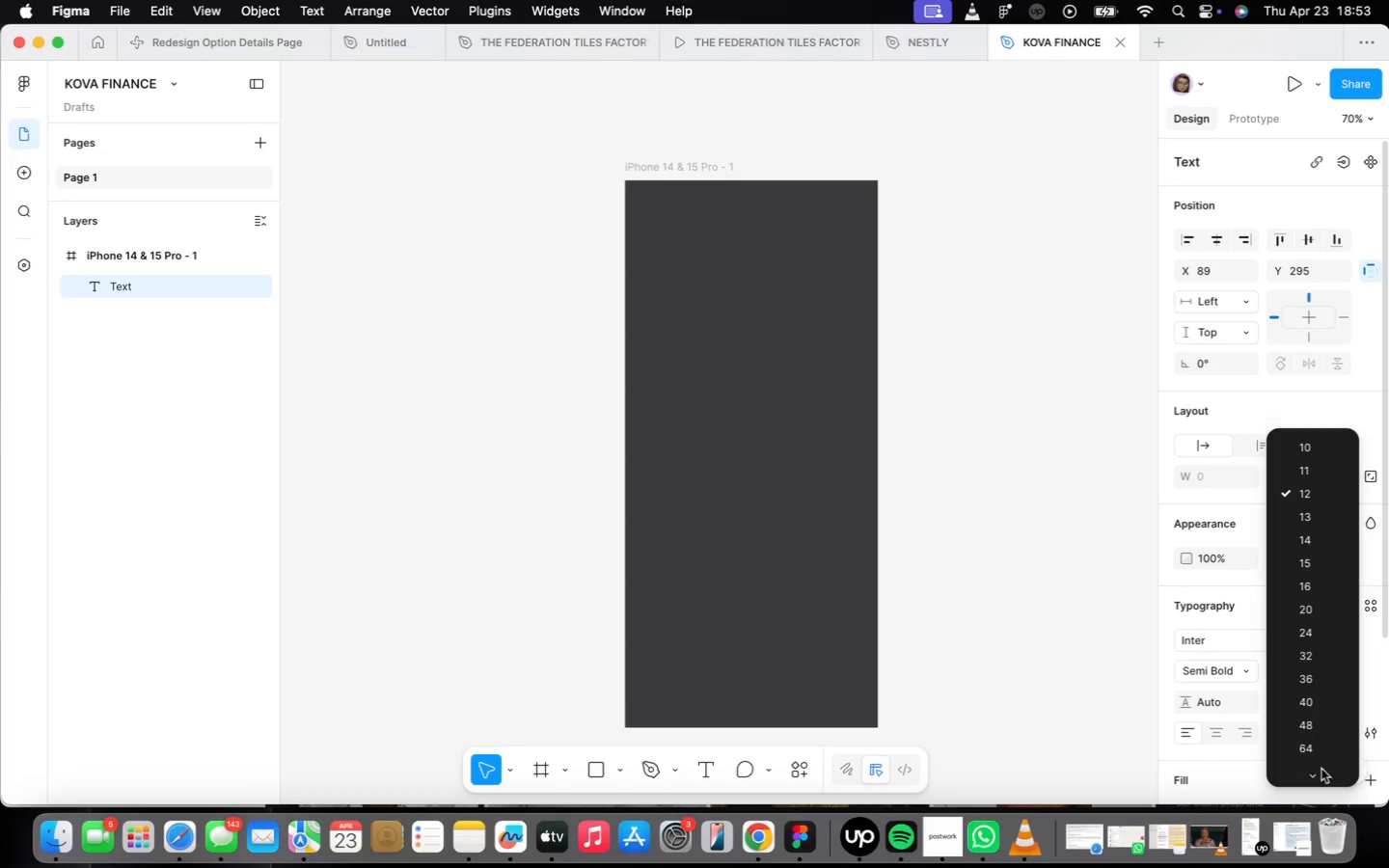 
left_click([1325, 661])
 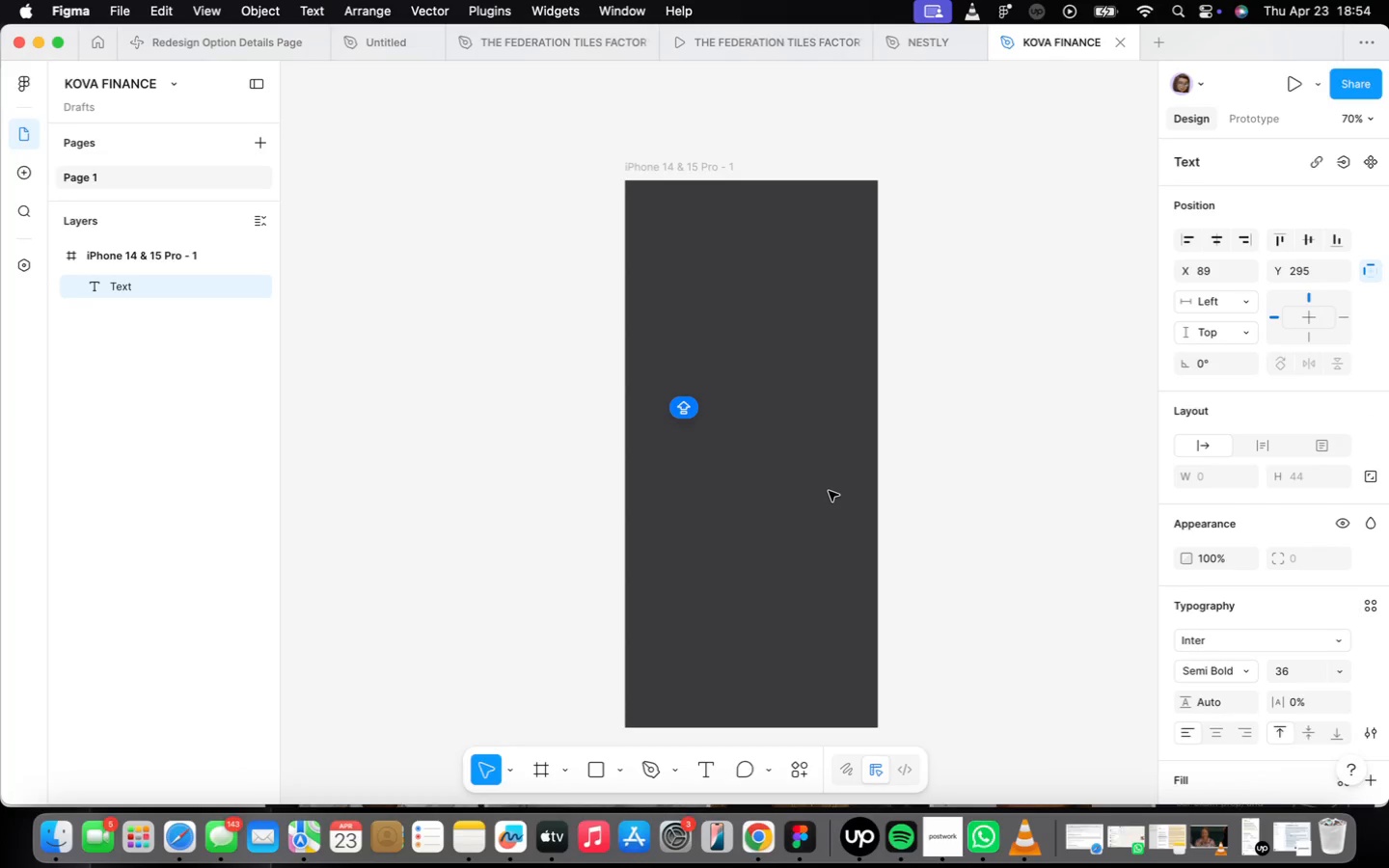 
type(Welcome to Kova)
 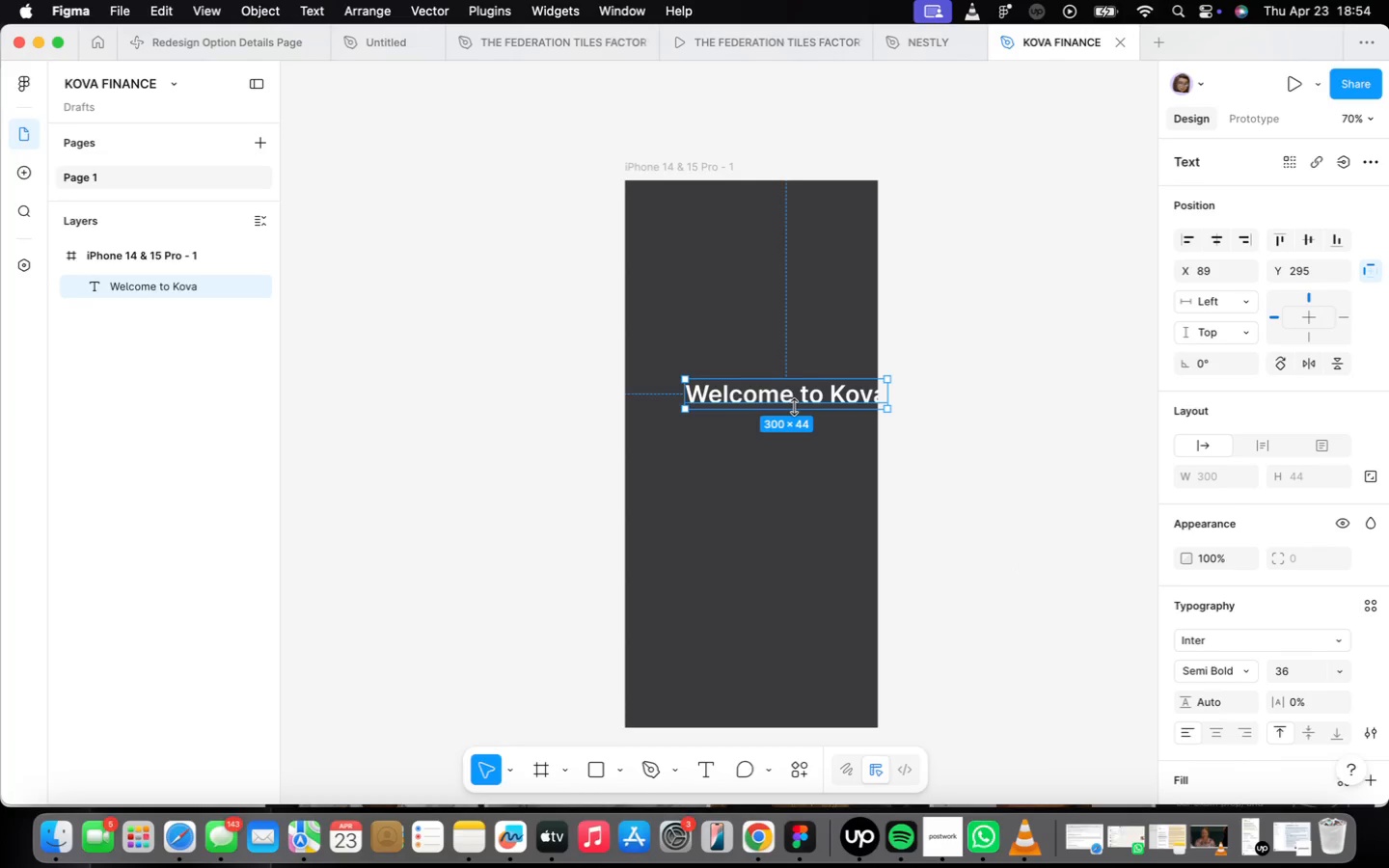 
left_click_drag(start_coordinate=[800, 398], to_coordinate=[759, 425])
 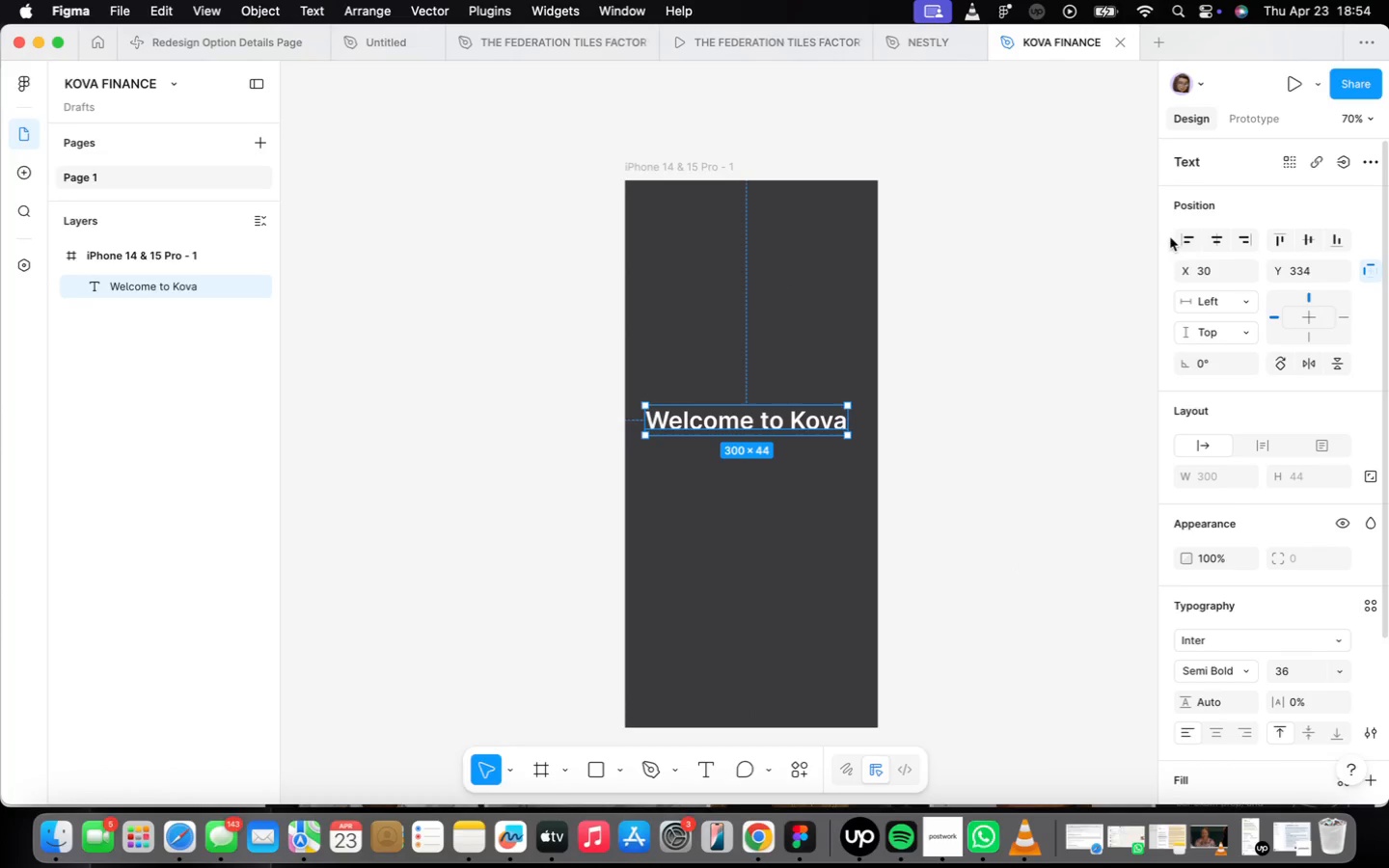 
left_click([1220, 243])
 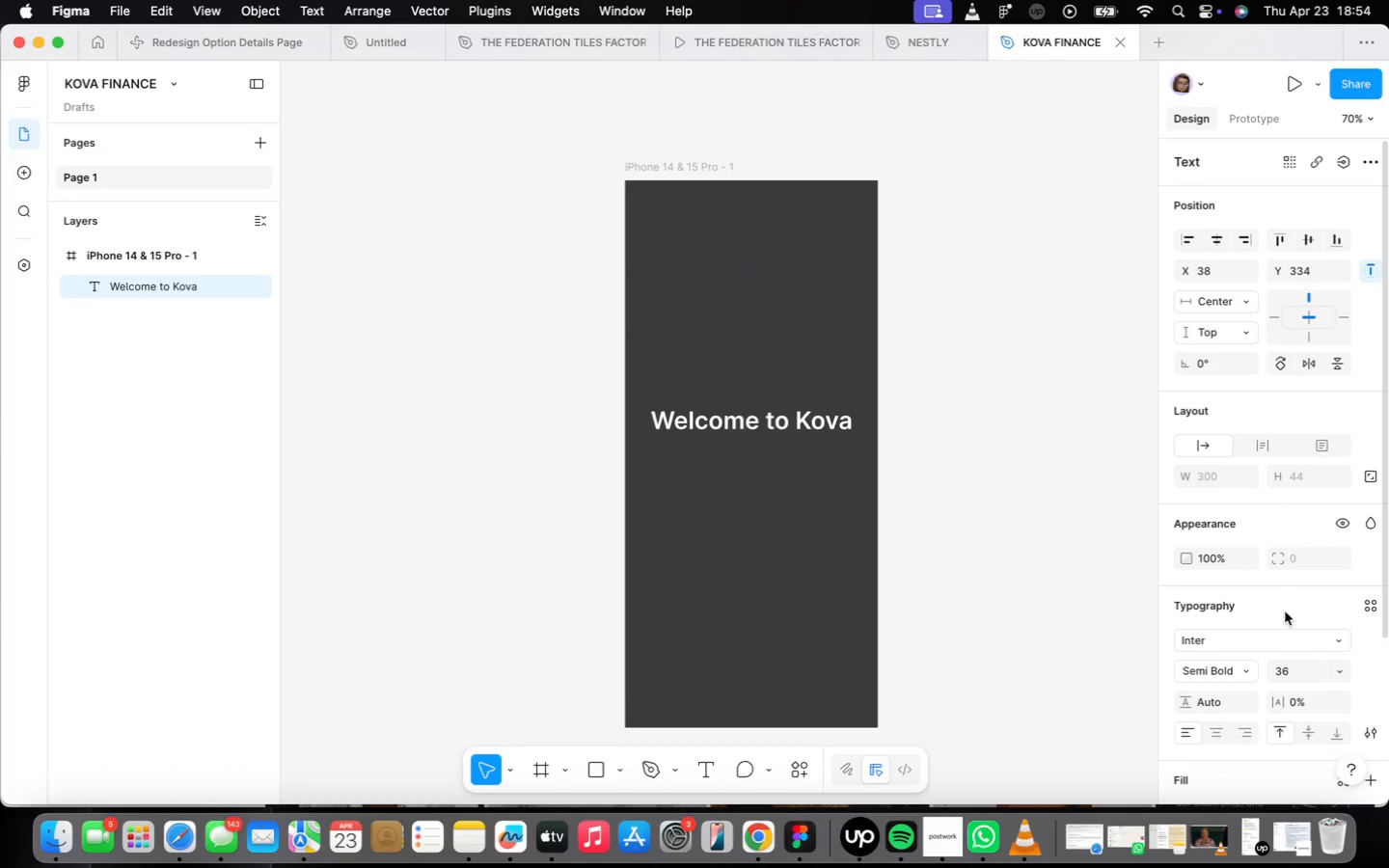 
scroll: coordinate [1295, 552], scroll_direction: down, amount: 25.0
 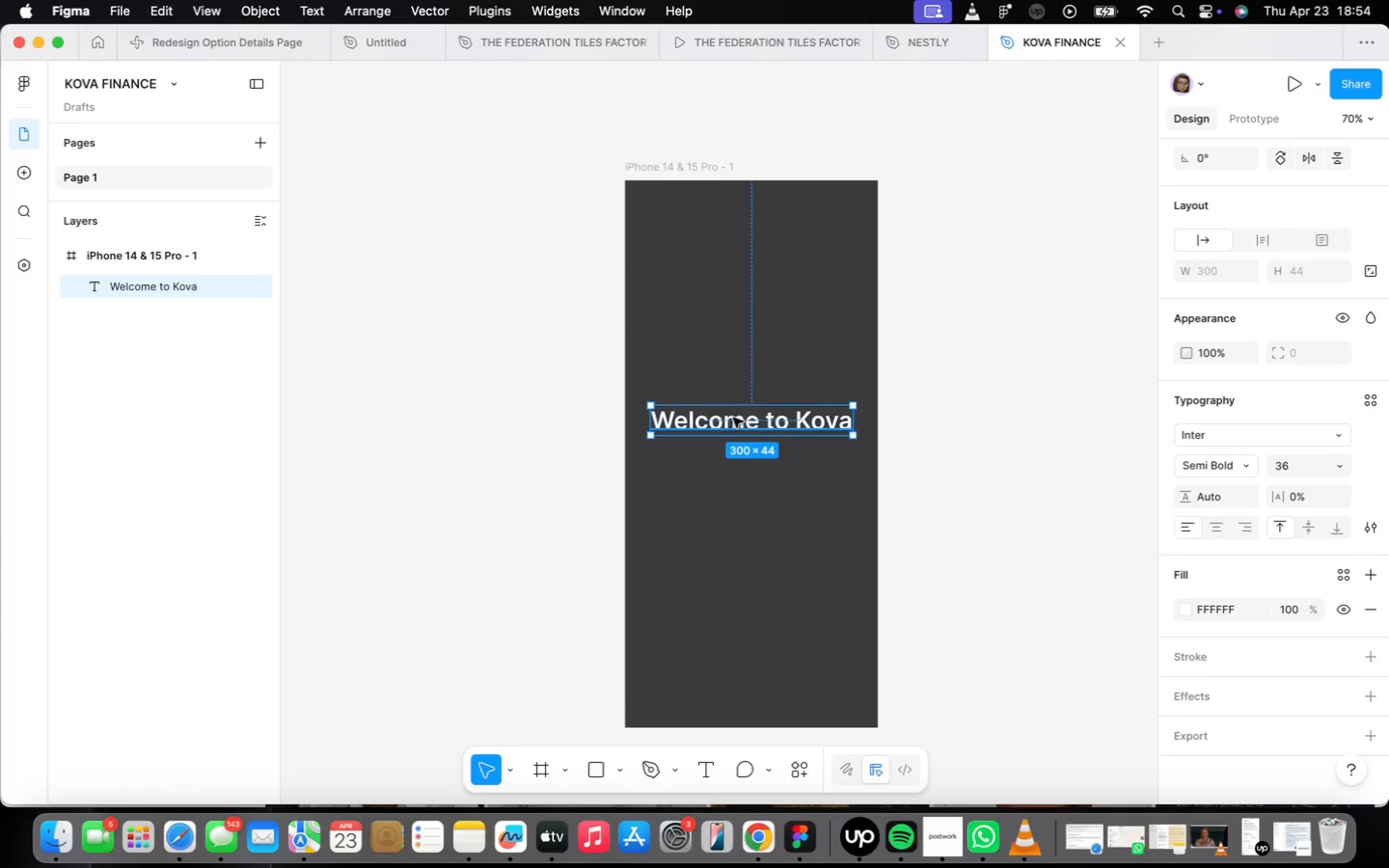 
hold_key(key=OptionLeft, duration=1.33)
left_click_drag(start_coordinate=[734, 420], to_coordinate=[740, 466])
 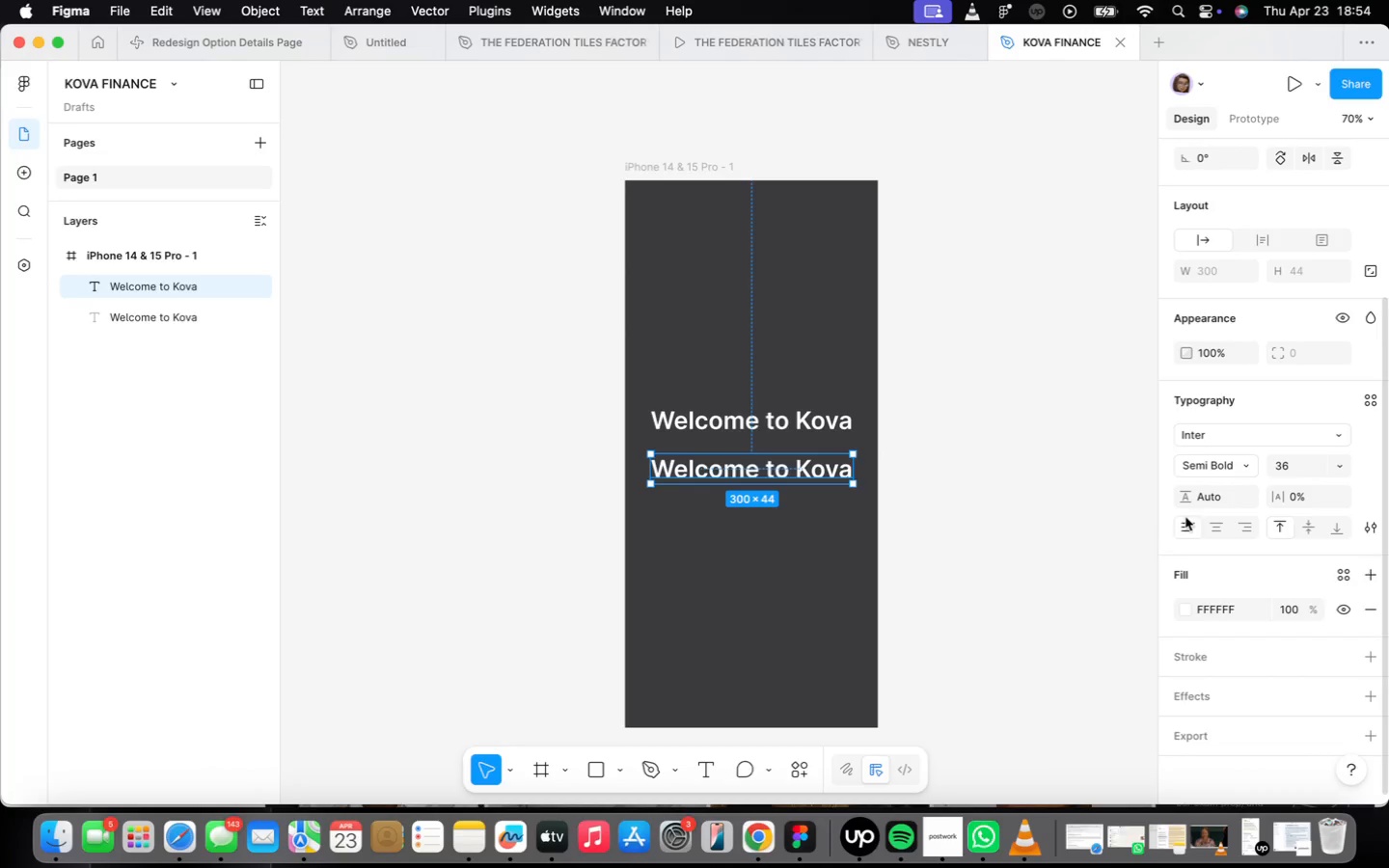 
left_click([1240, 462])
 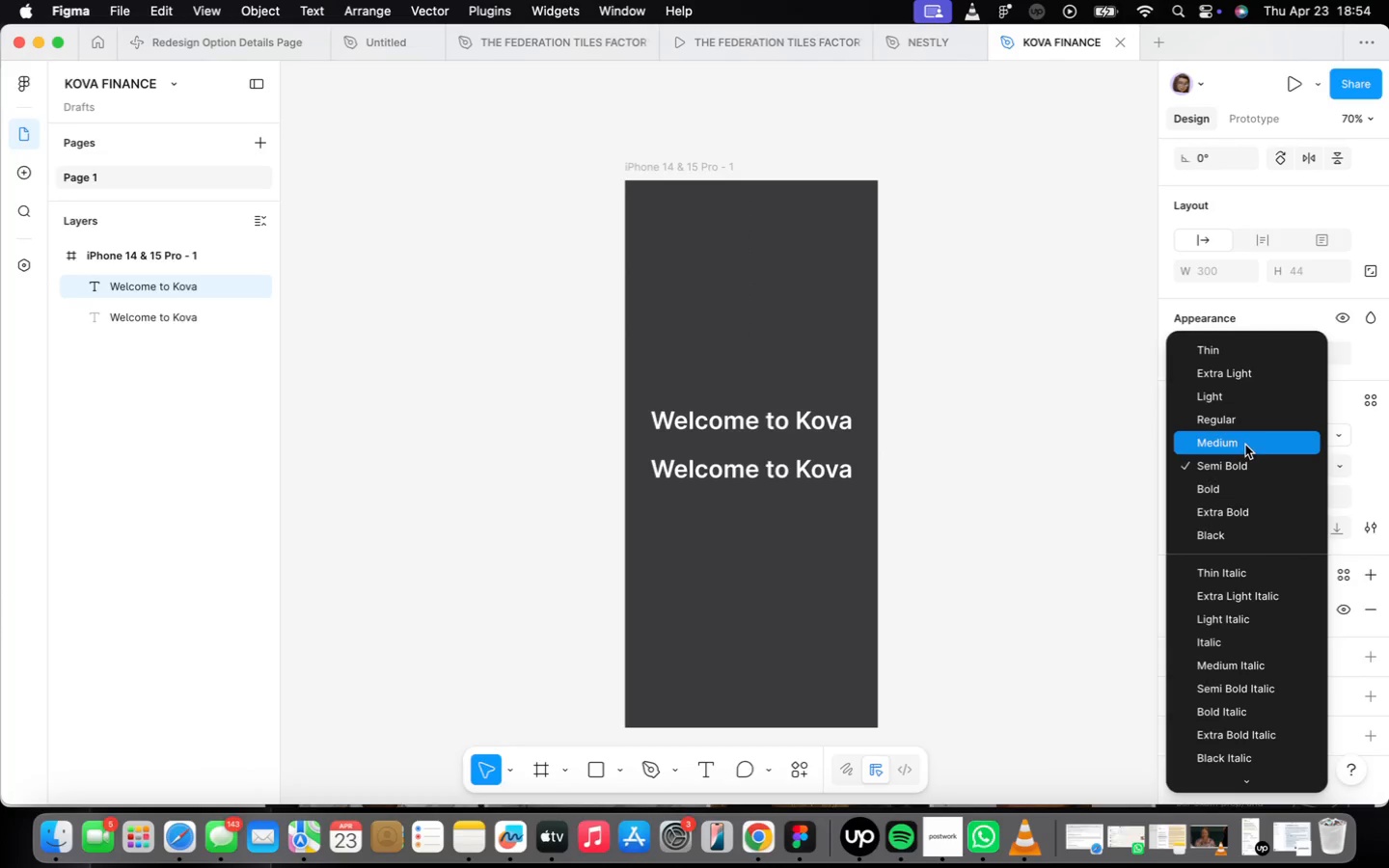 
left_click([1243, 422])
 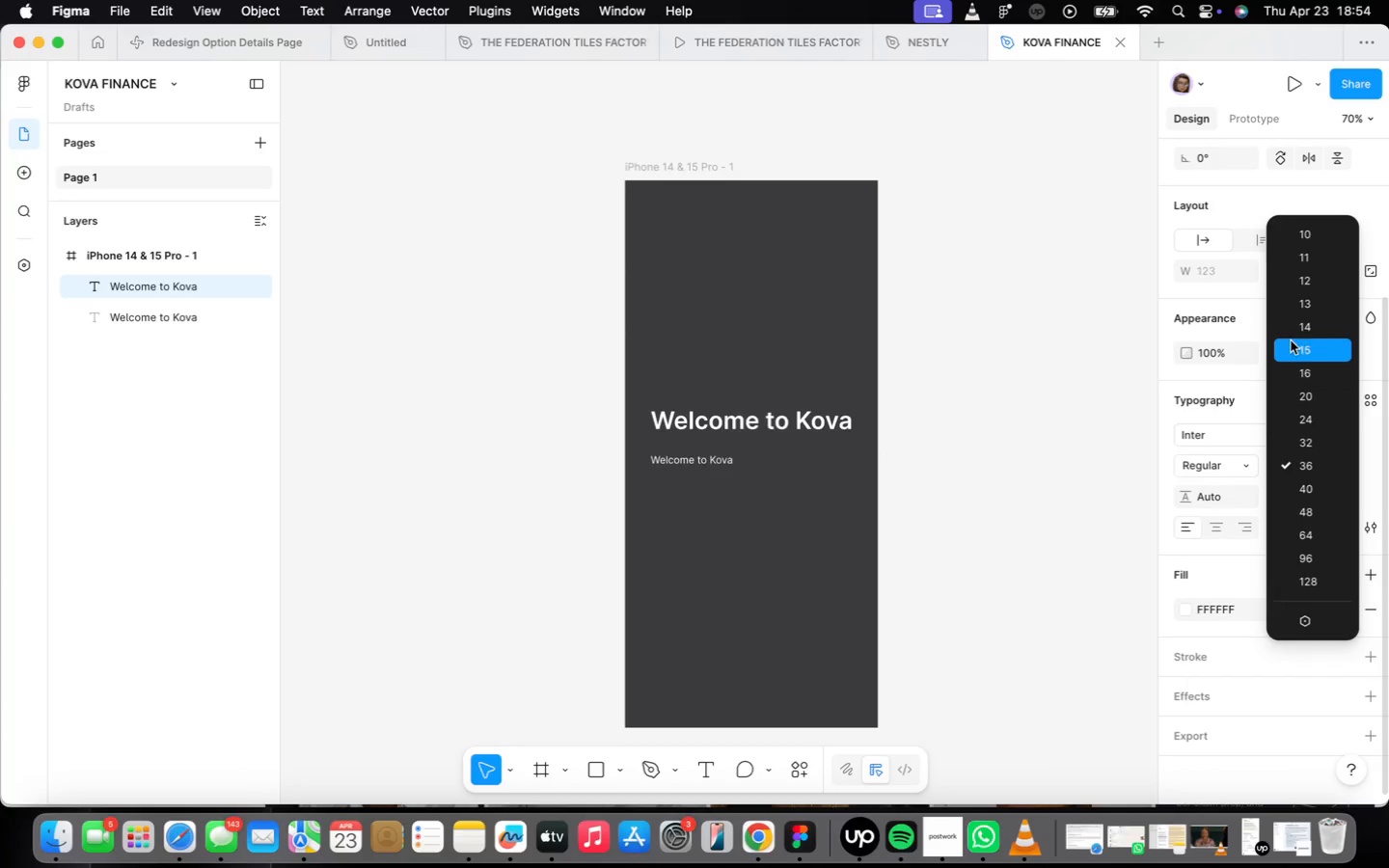 
left_click([1311, 381])
 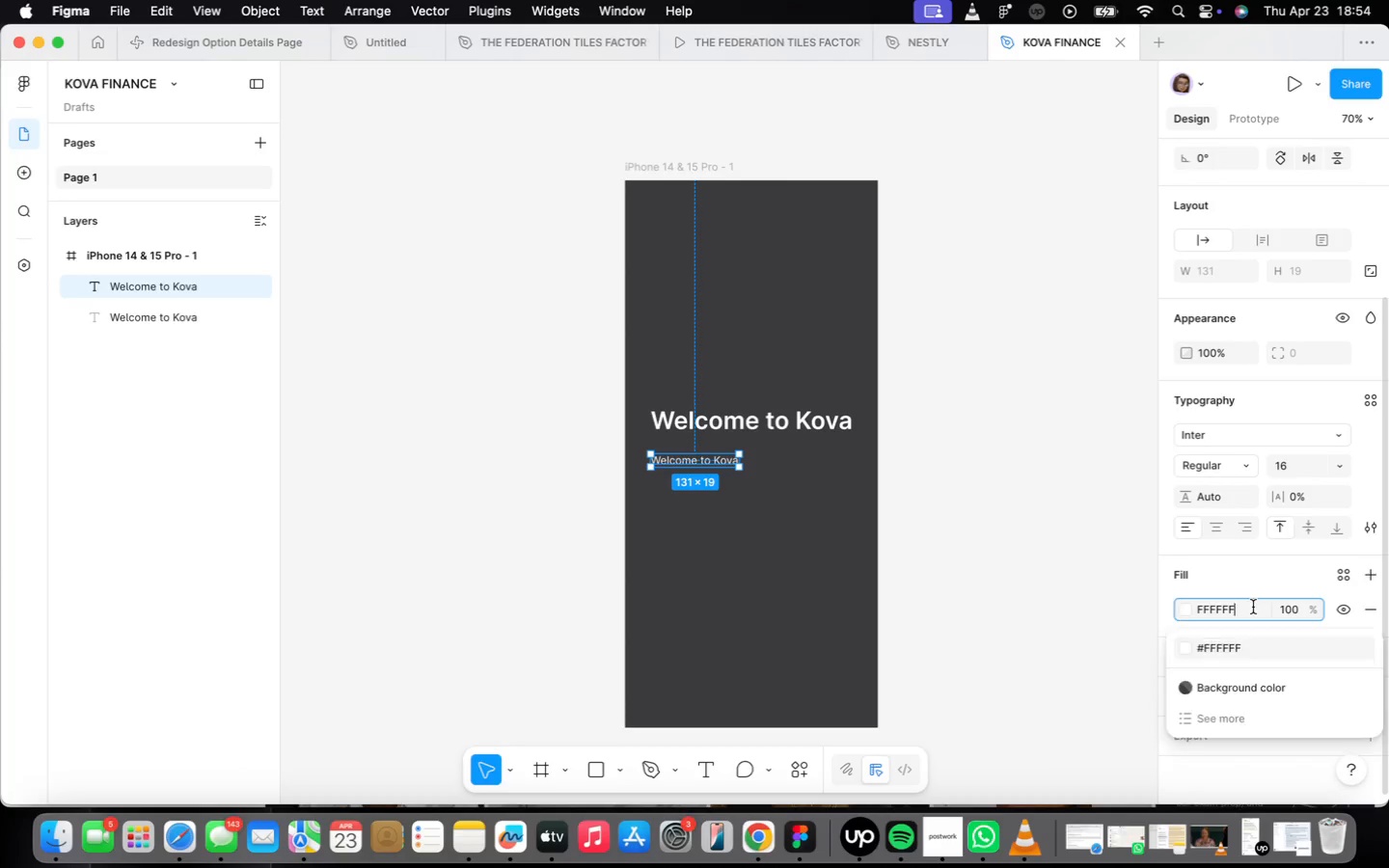 
wait(5.92)
 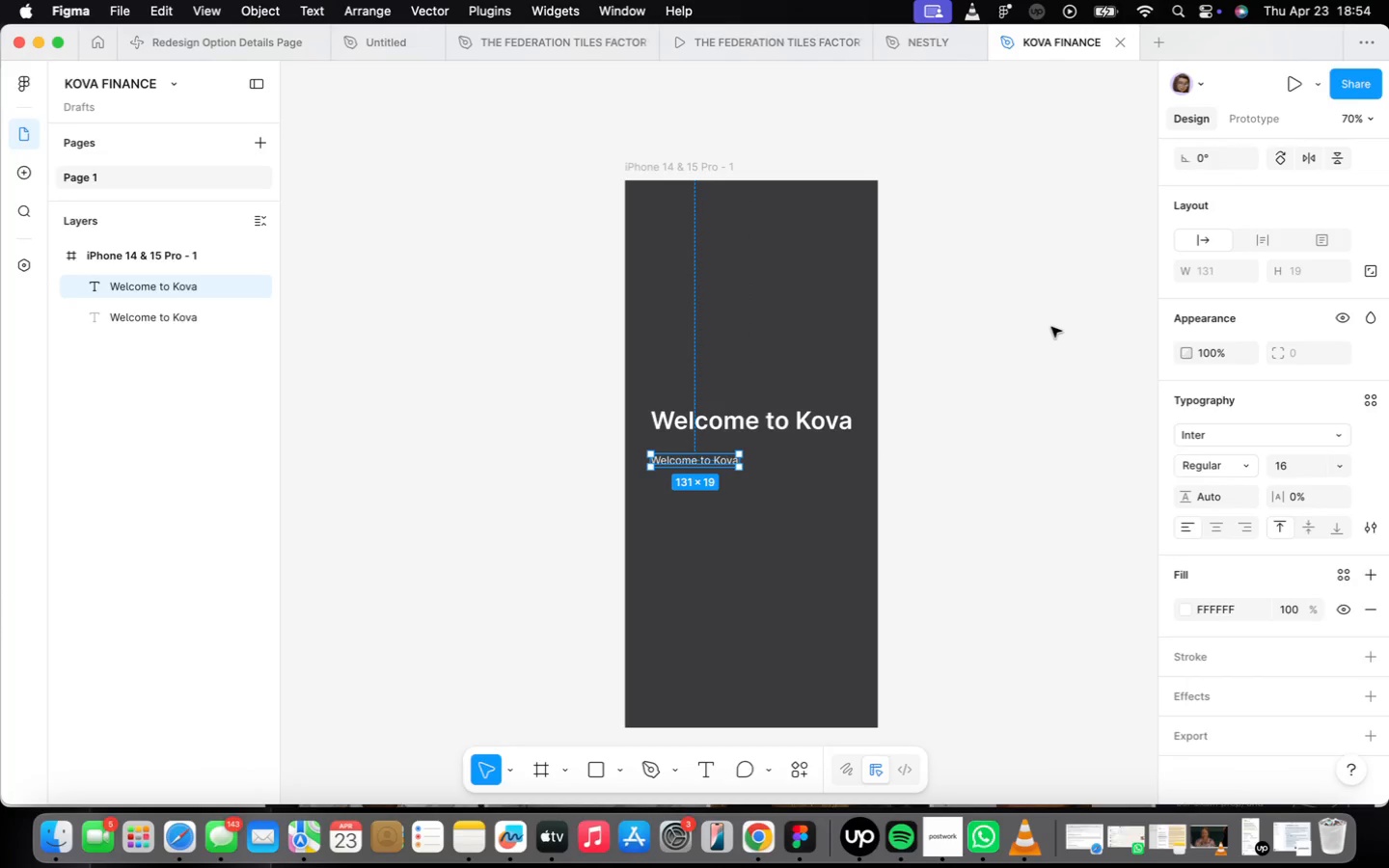 
type(94a)
 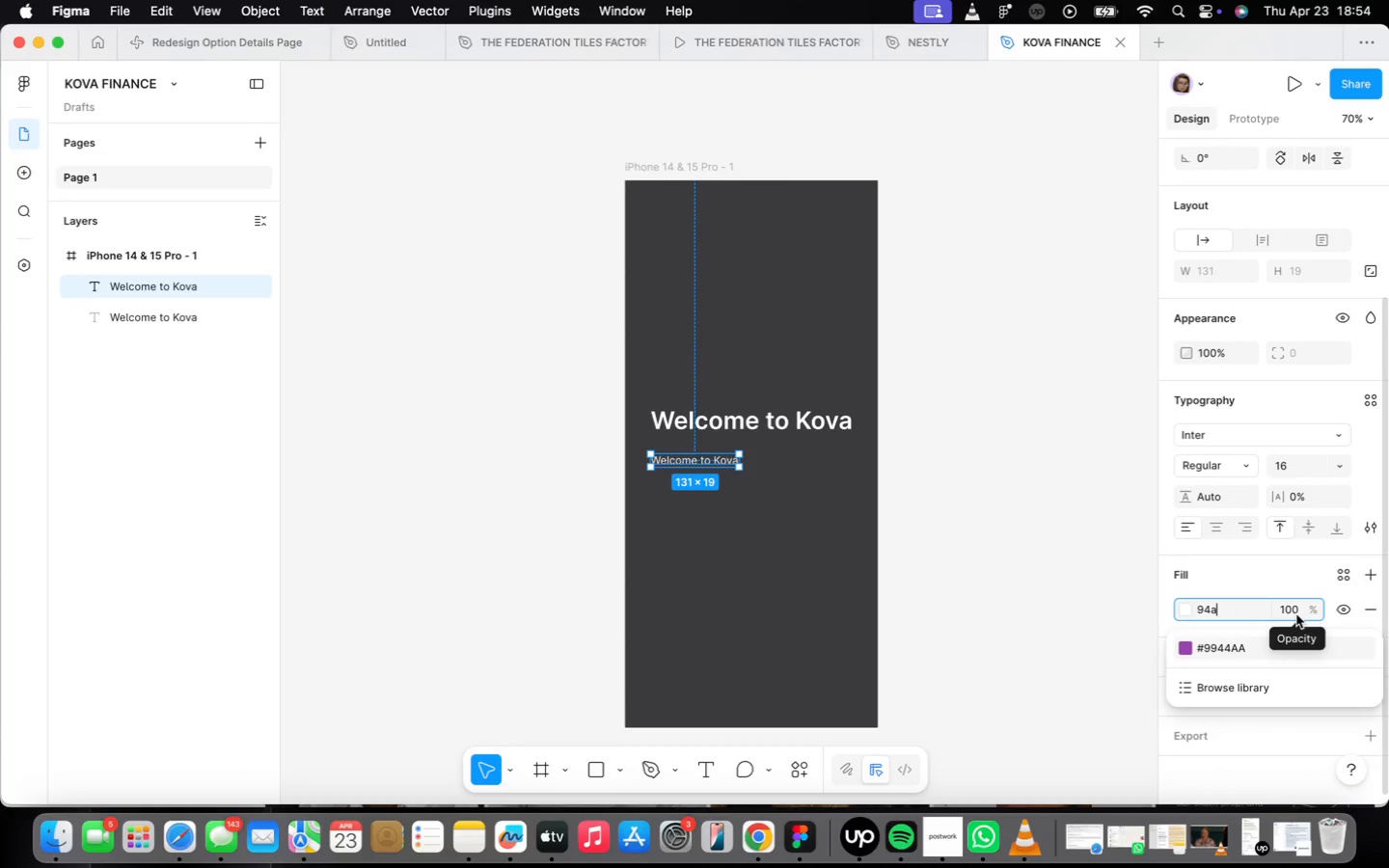 
type(3b8)
 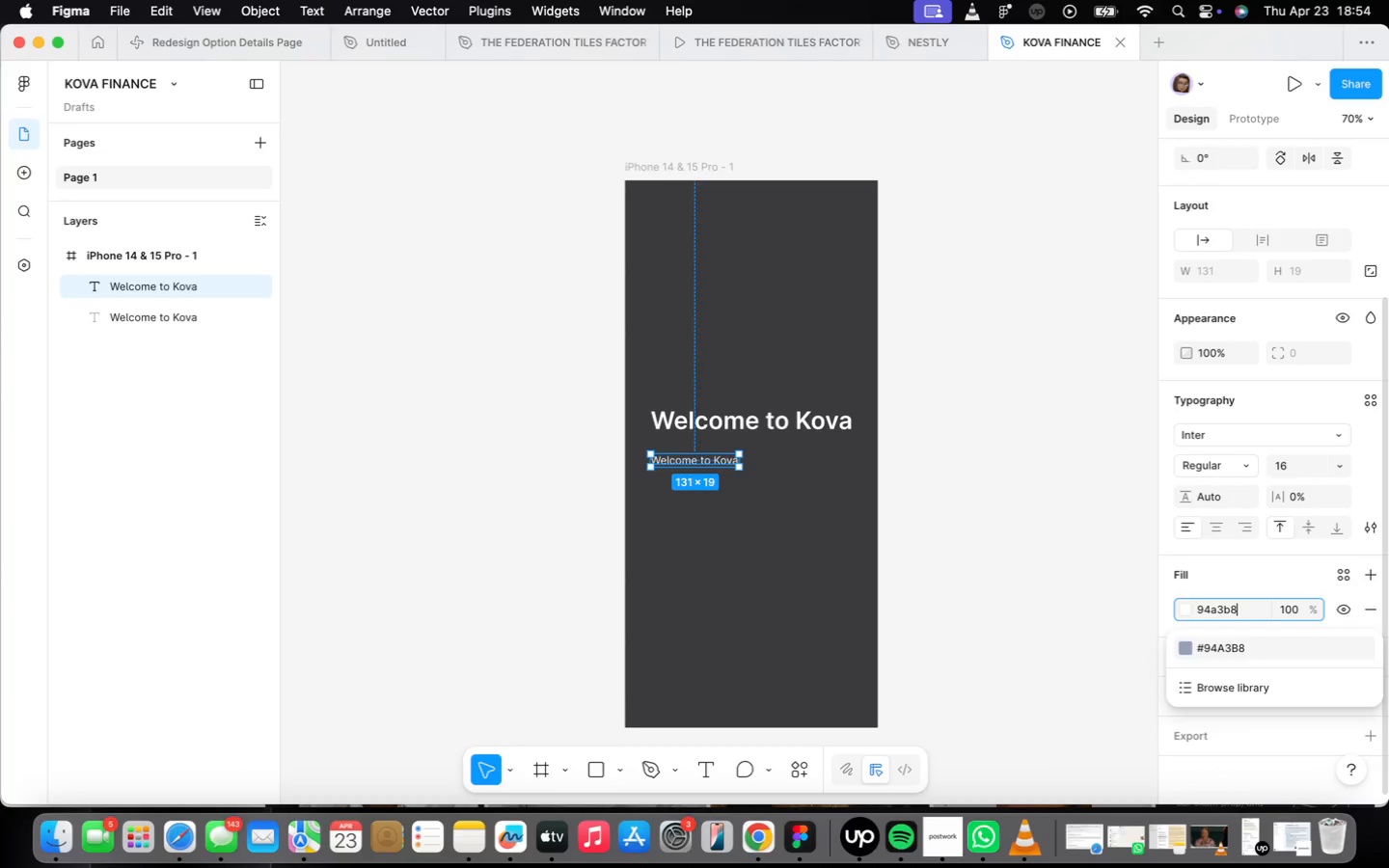 
key(Enter)
 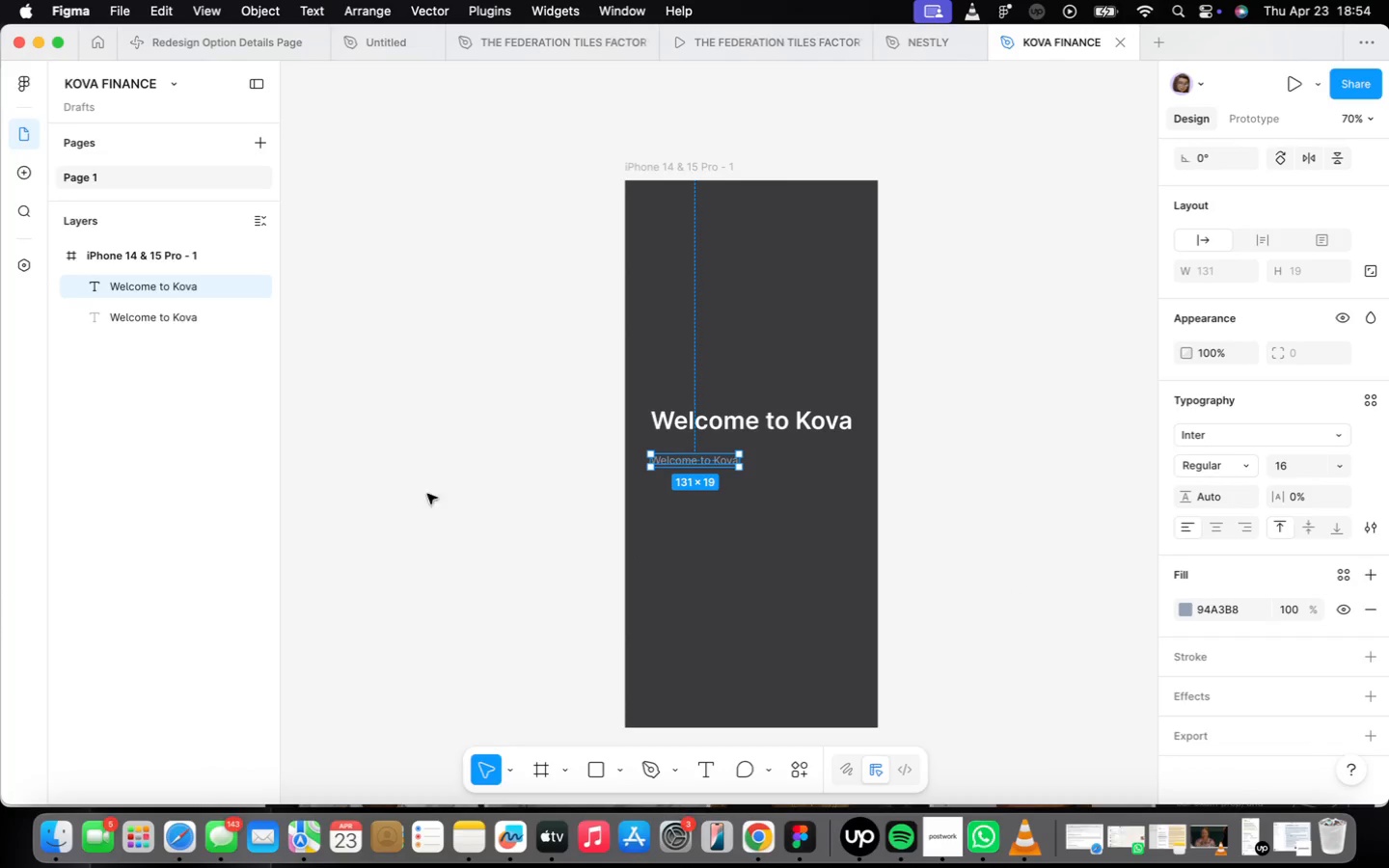 
wait(5.5)
 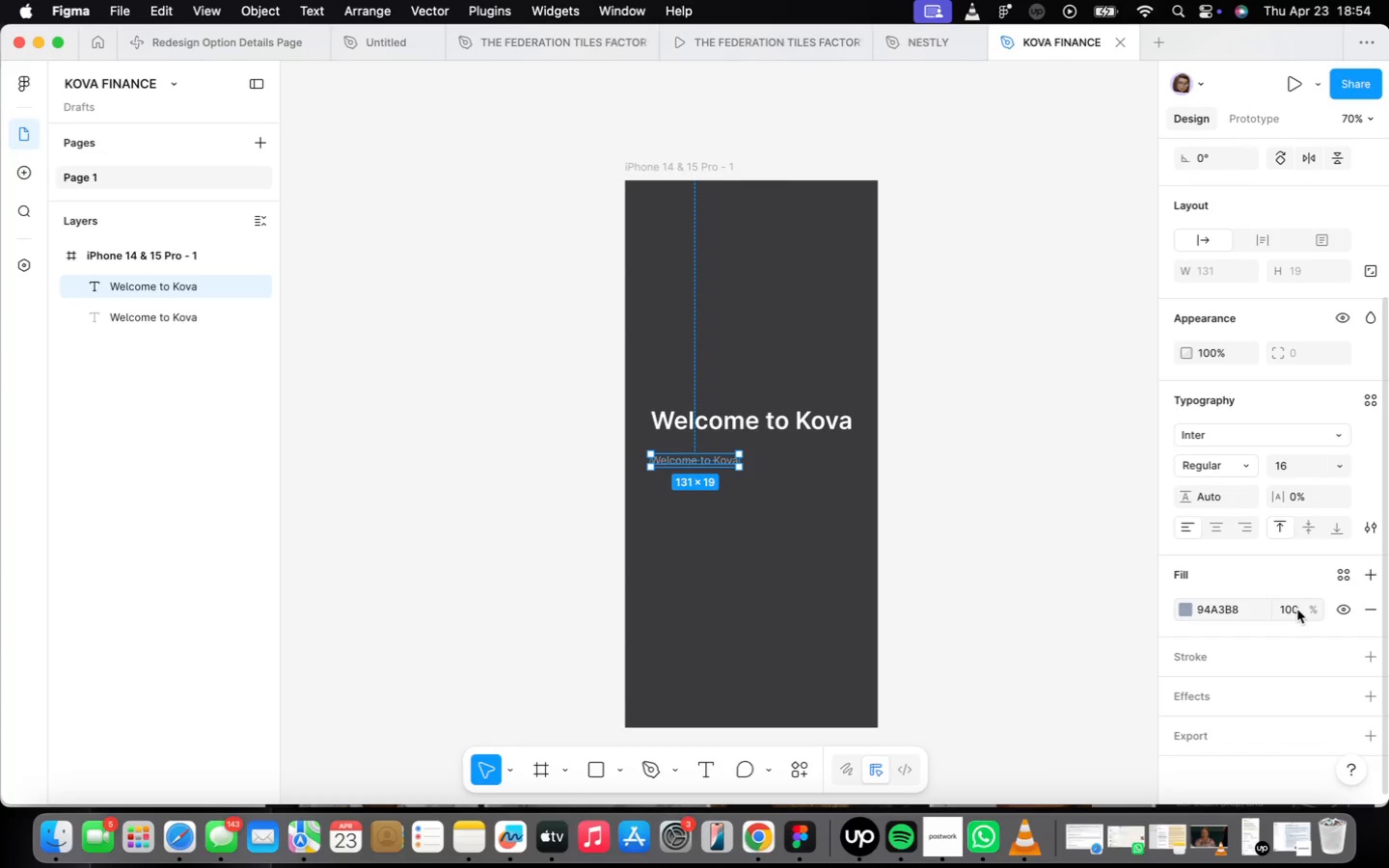 
double_click([697, 461])
 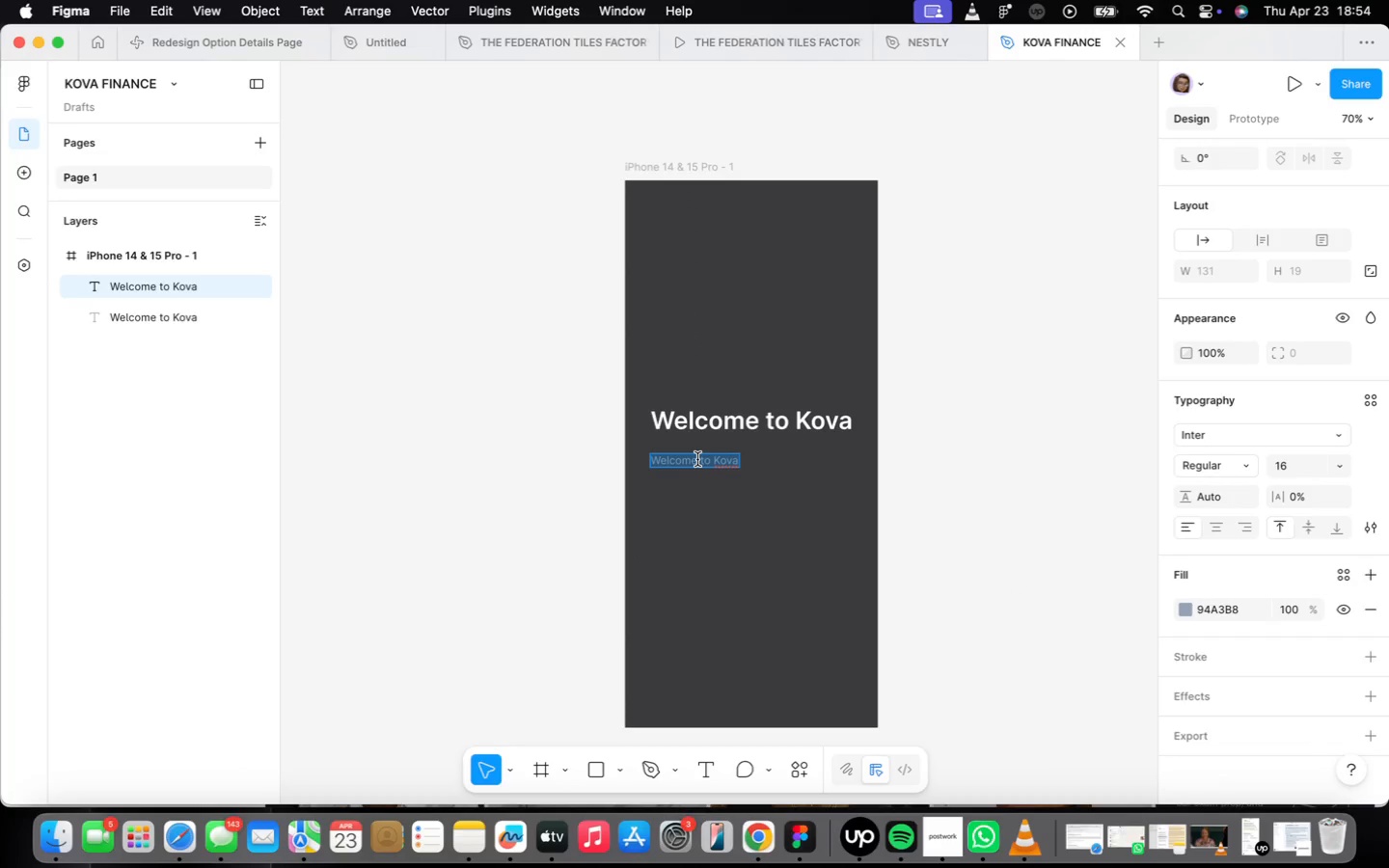 
type(Your personal finanv)
key(Backspace)
type(ce companion)
 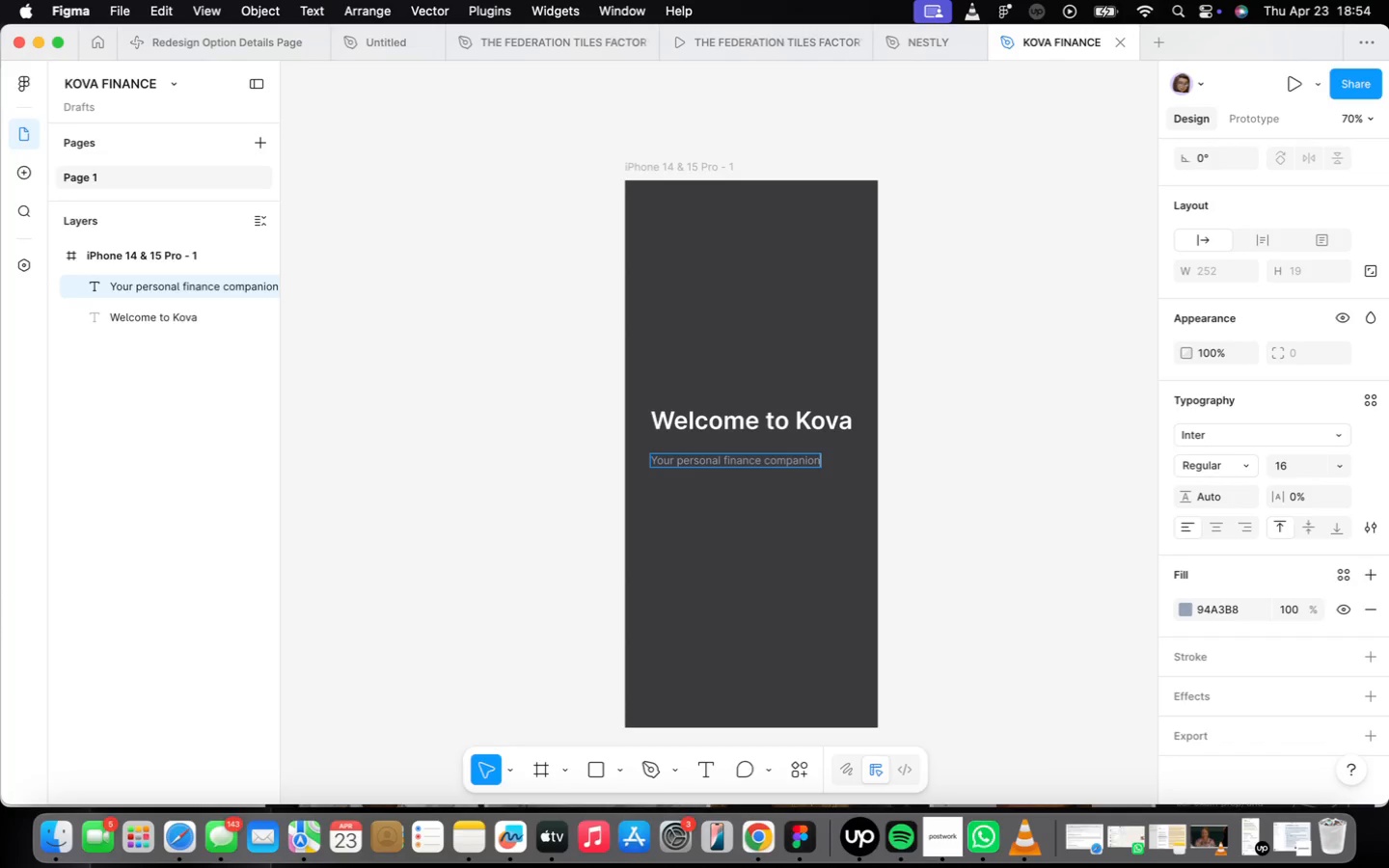 
key(Enter)
 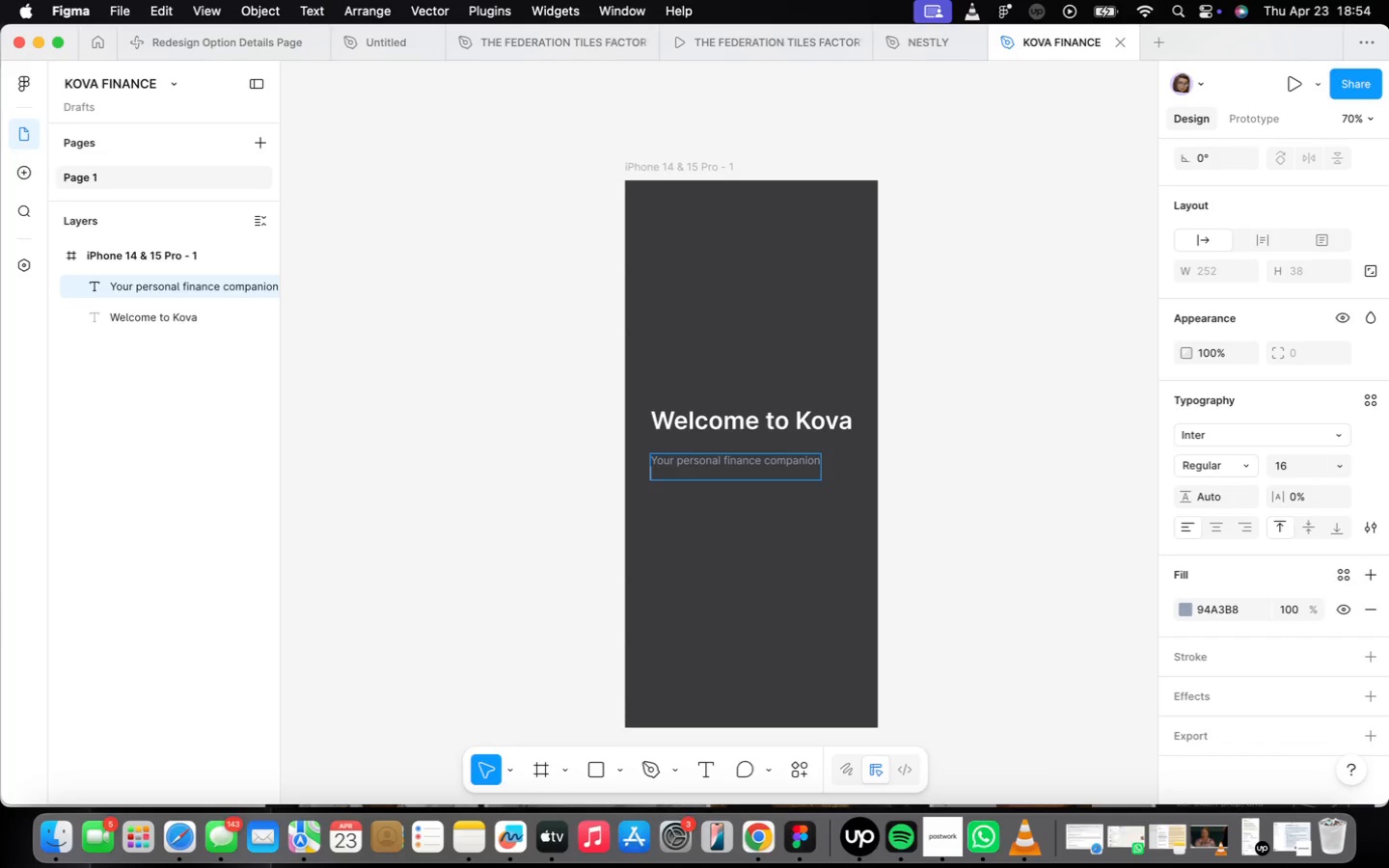 
type(designed for the modern professional.)
 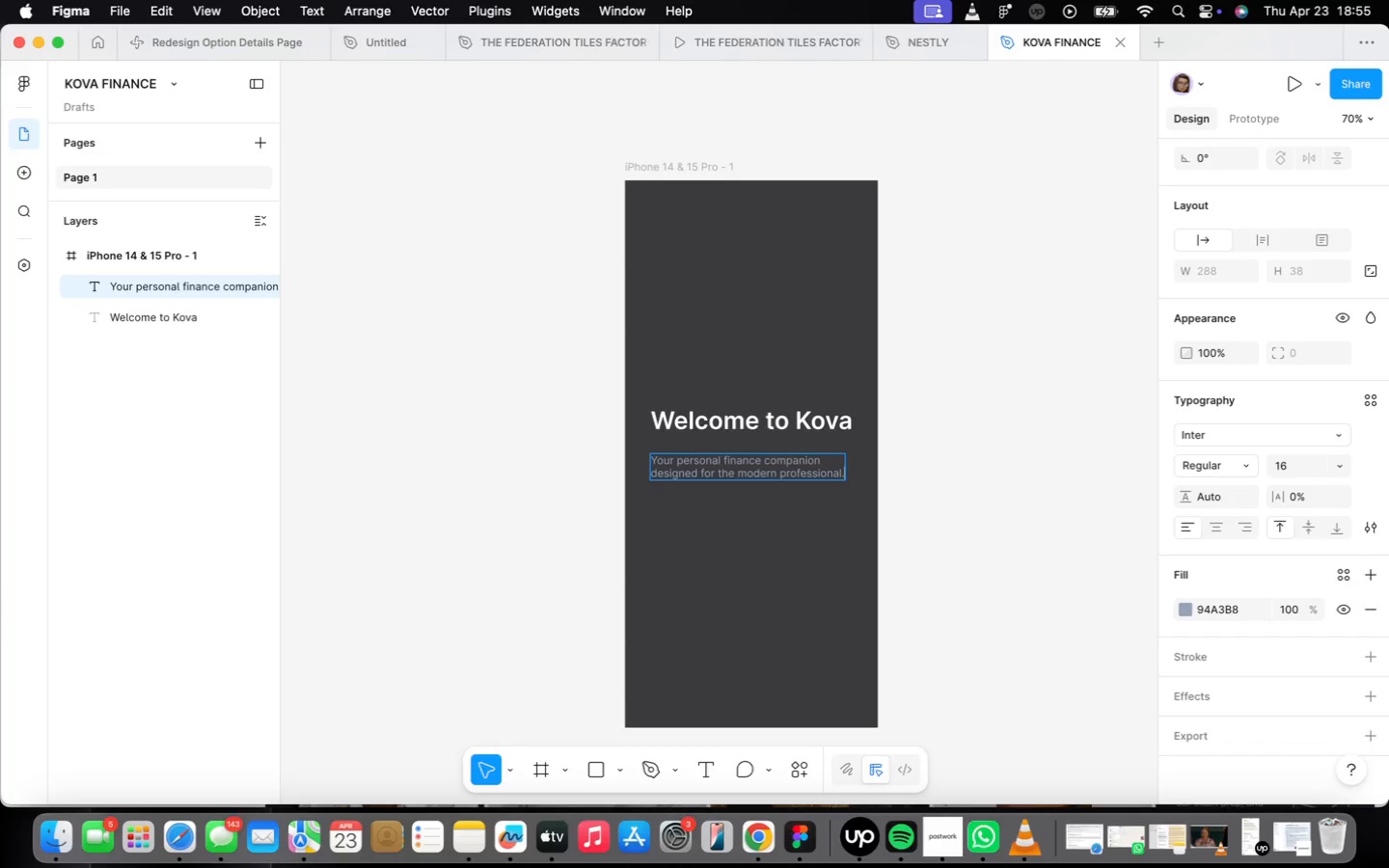 
key(Enter)
 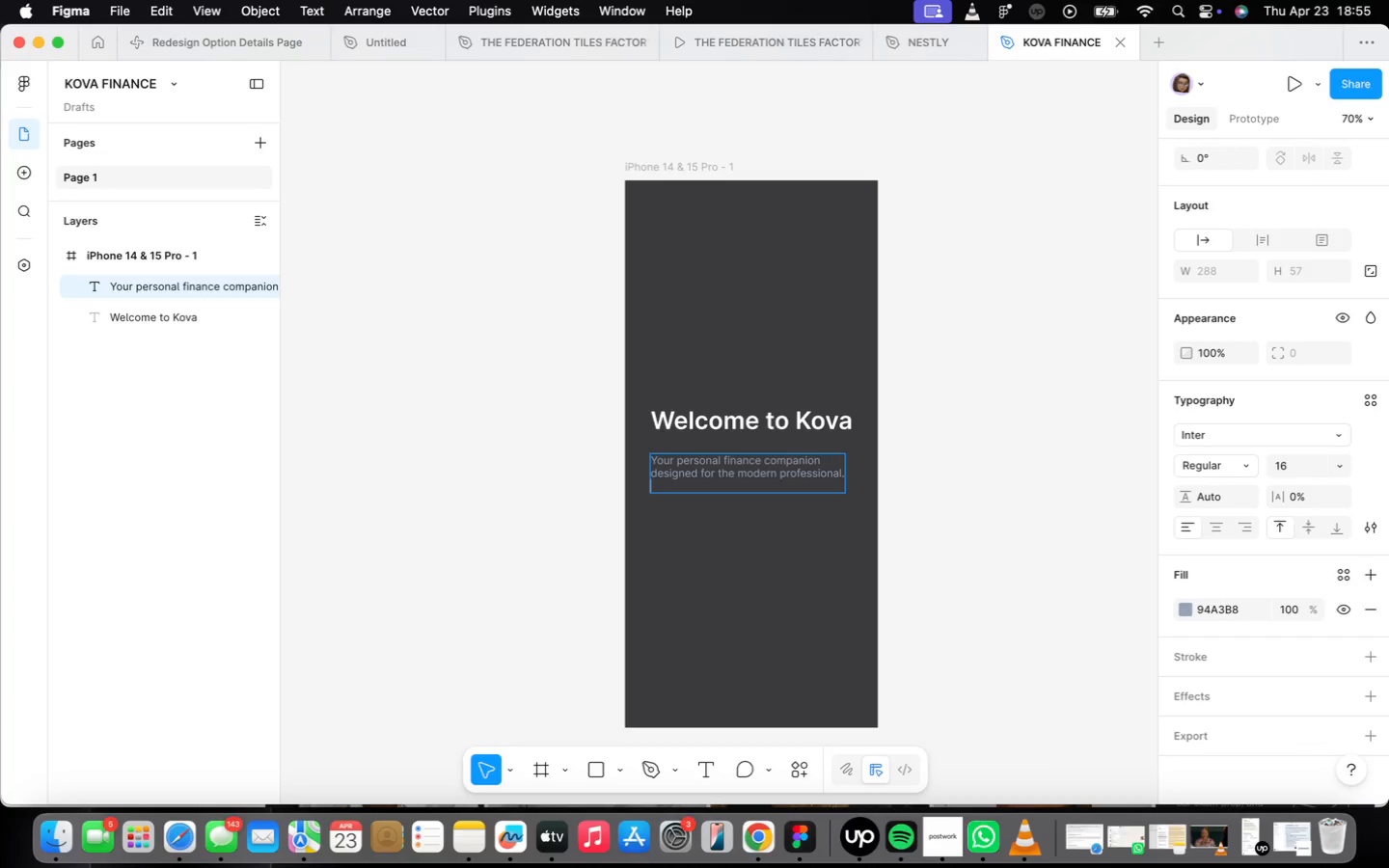 
type(Let's )
 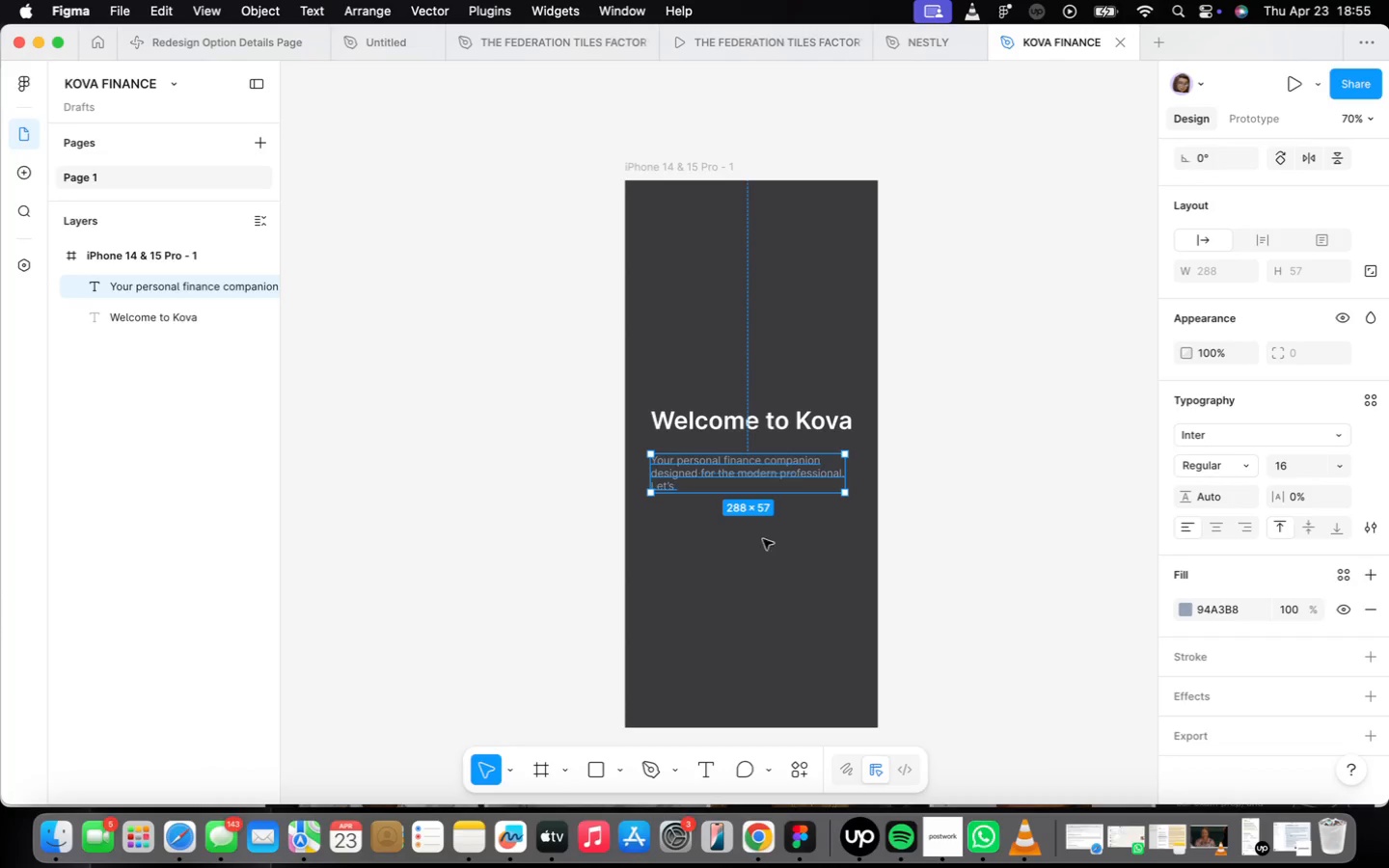 
left_click_drag(start_coordinate=[1075, 451], to_coordinate=[1050, 431])
 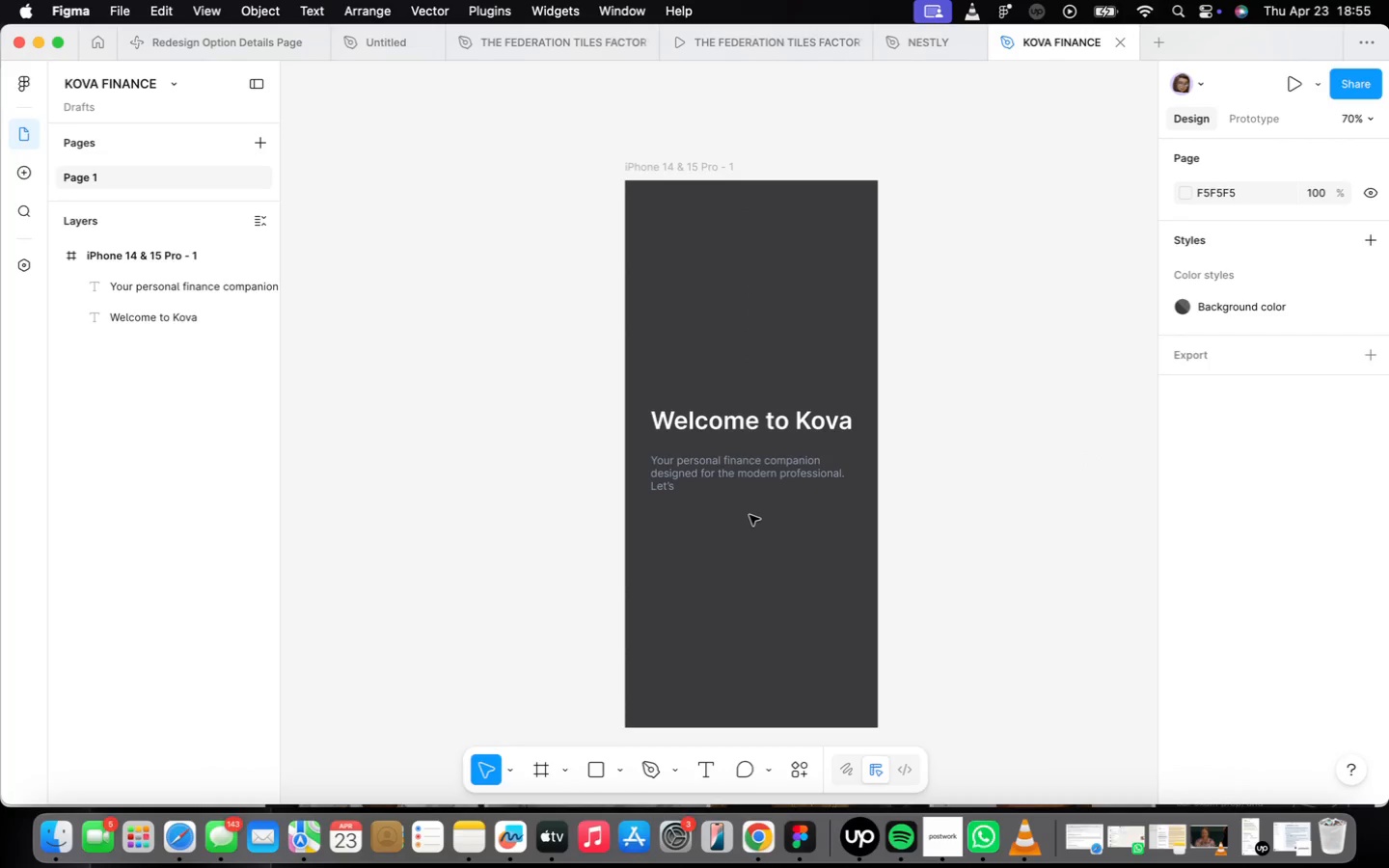 
left_click([740, 470])
 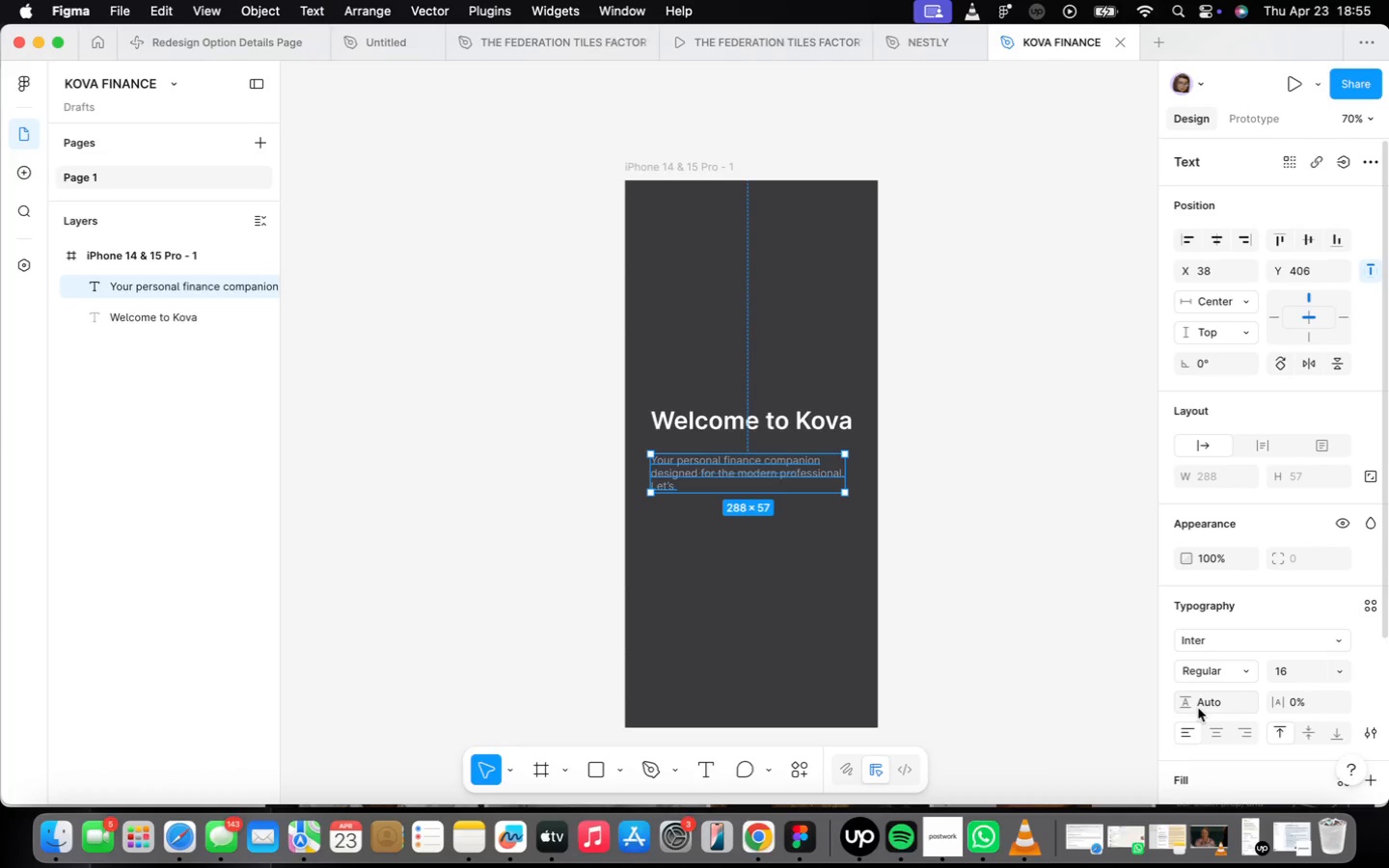 
left_click([1214, 728])
 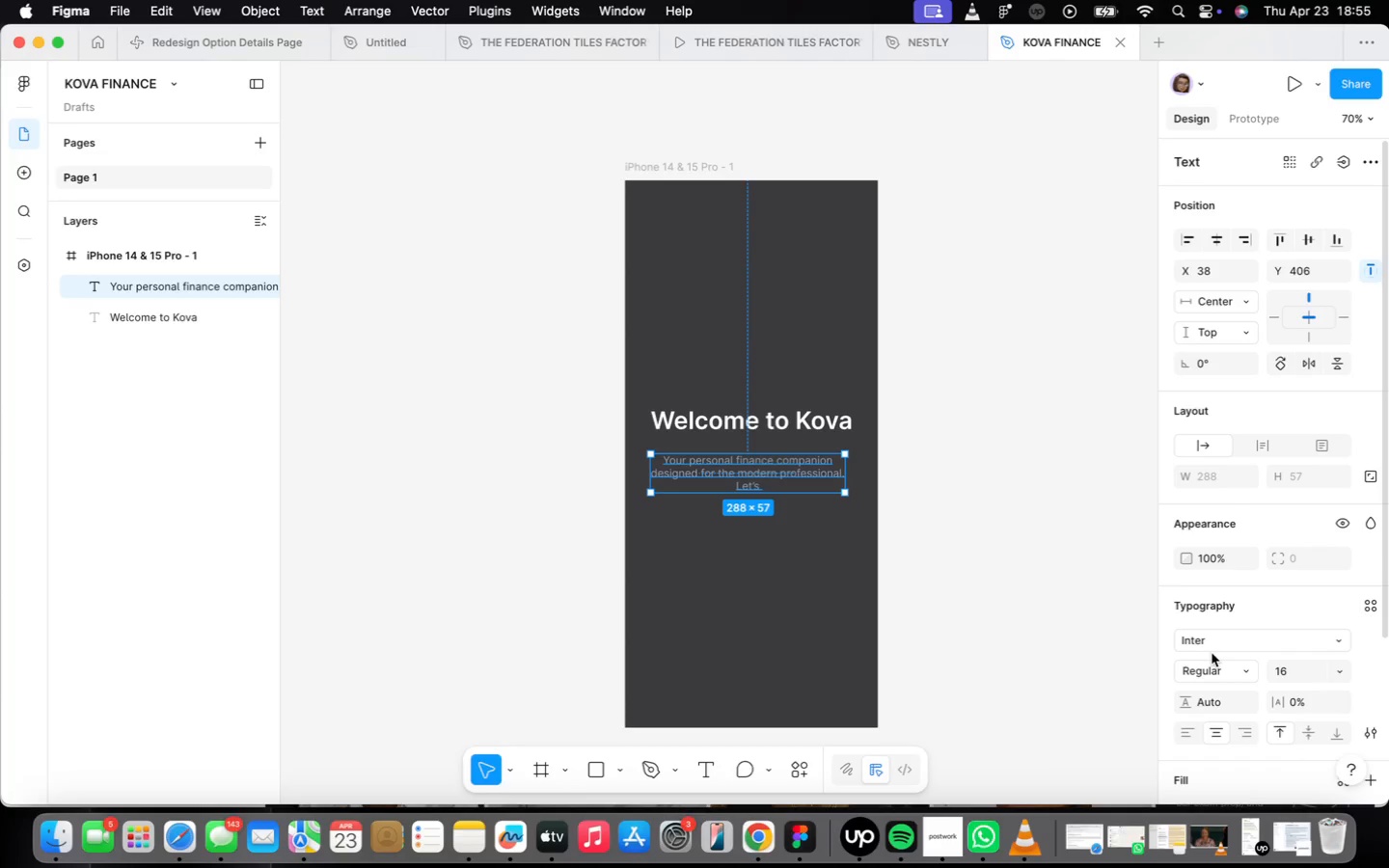 
wait(22.73)
 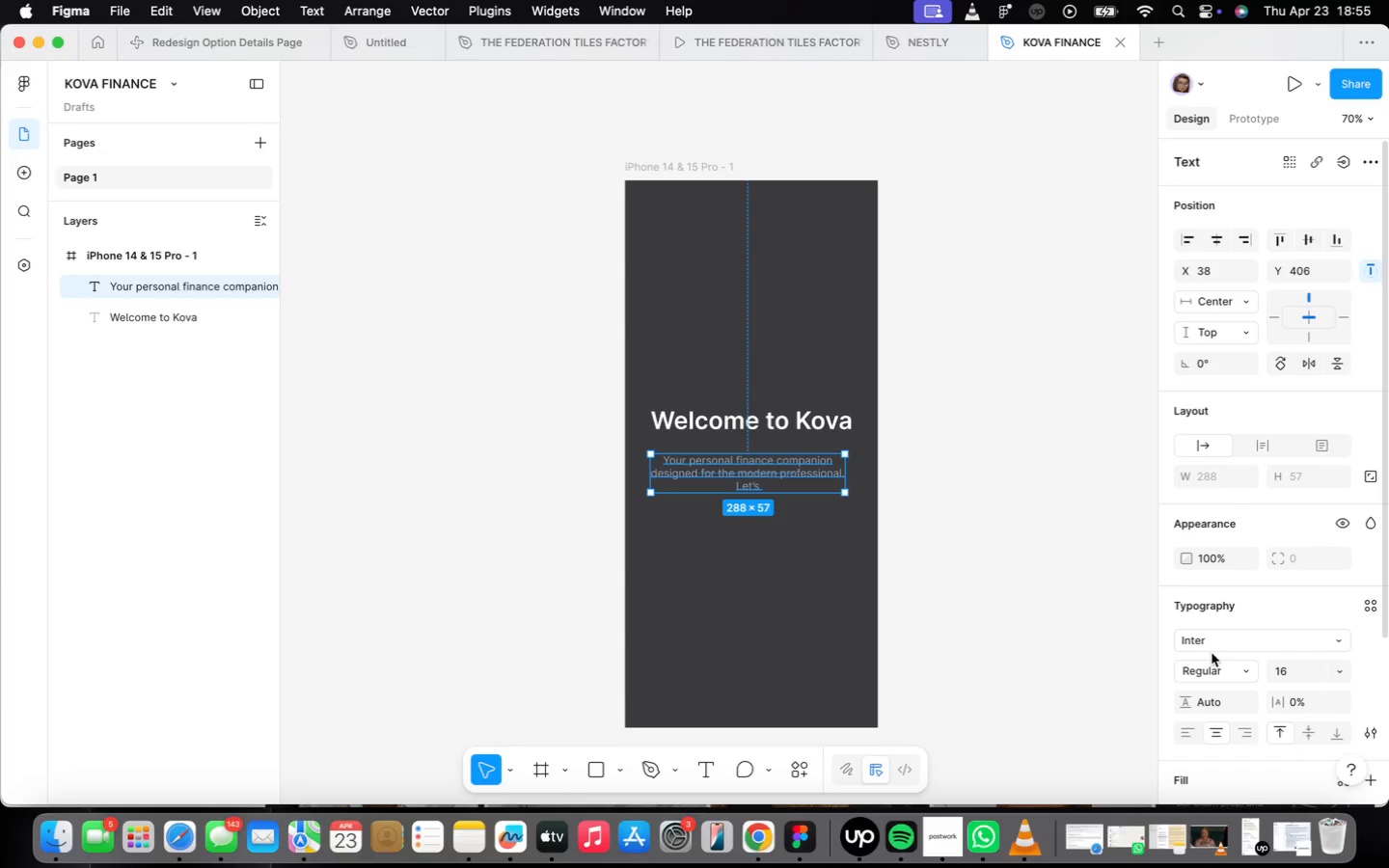 
left_click([769, 477])
 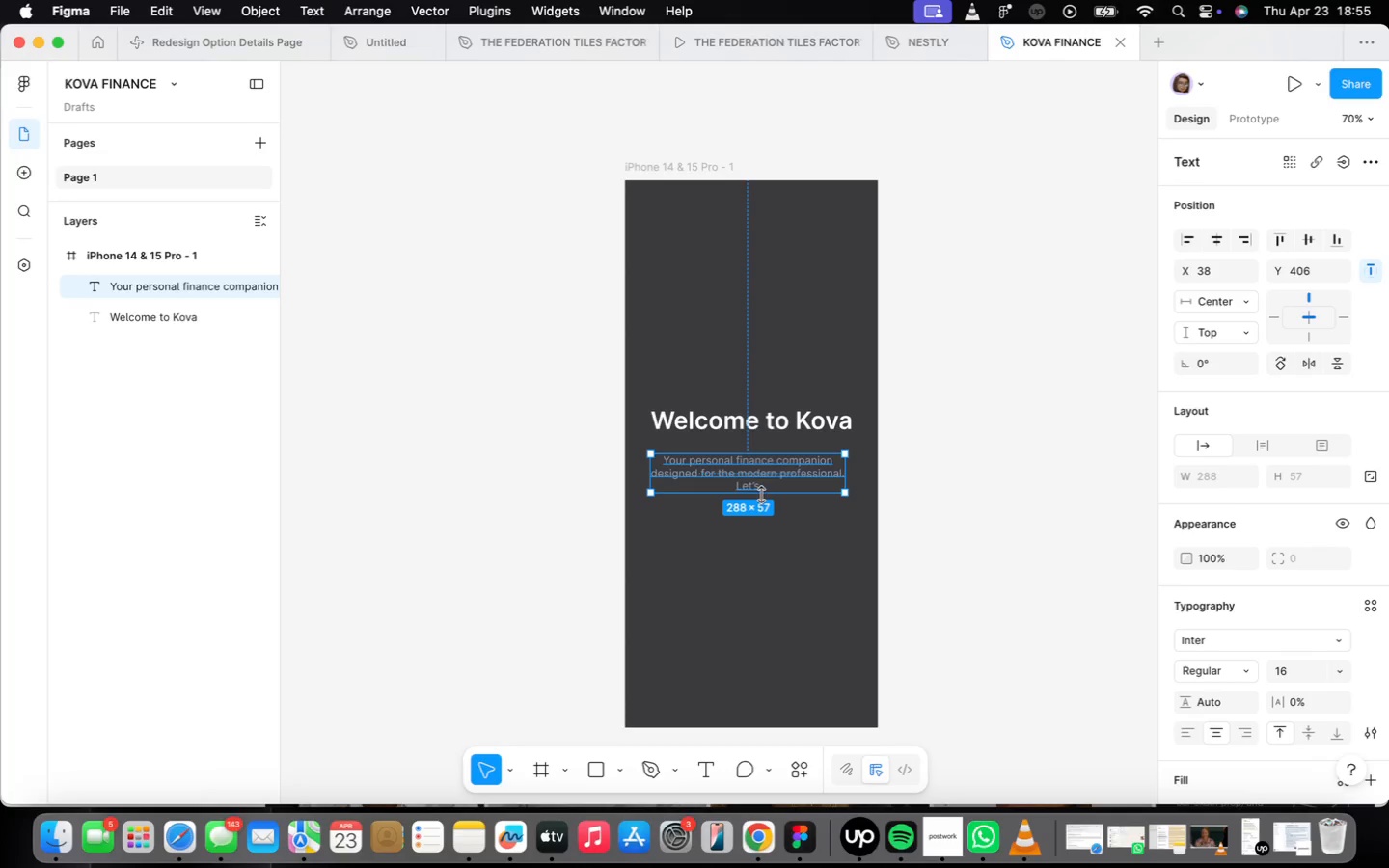 
left_click([759, 480])
 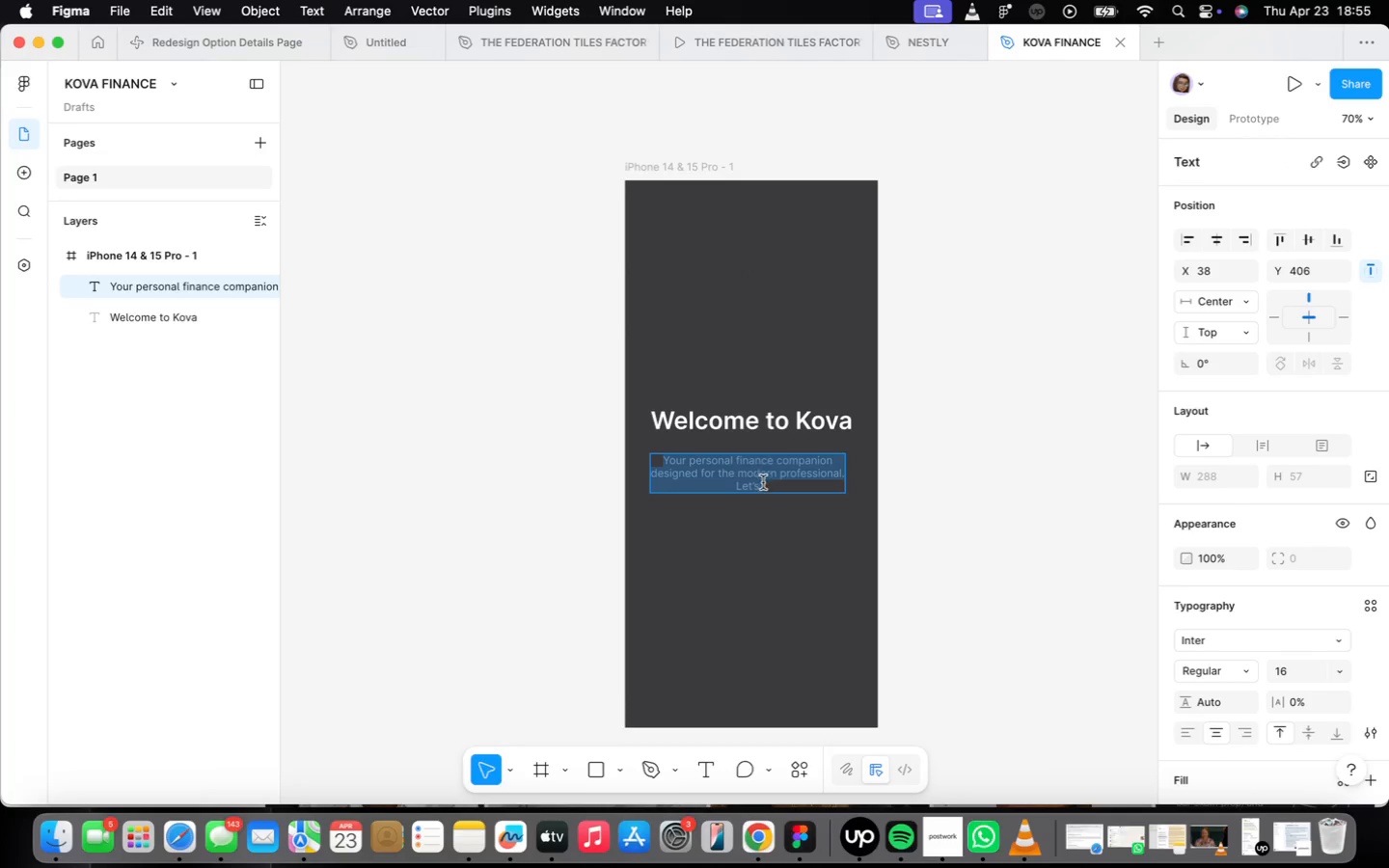 
triple_click([776, 492])
 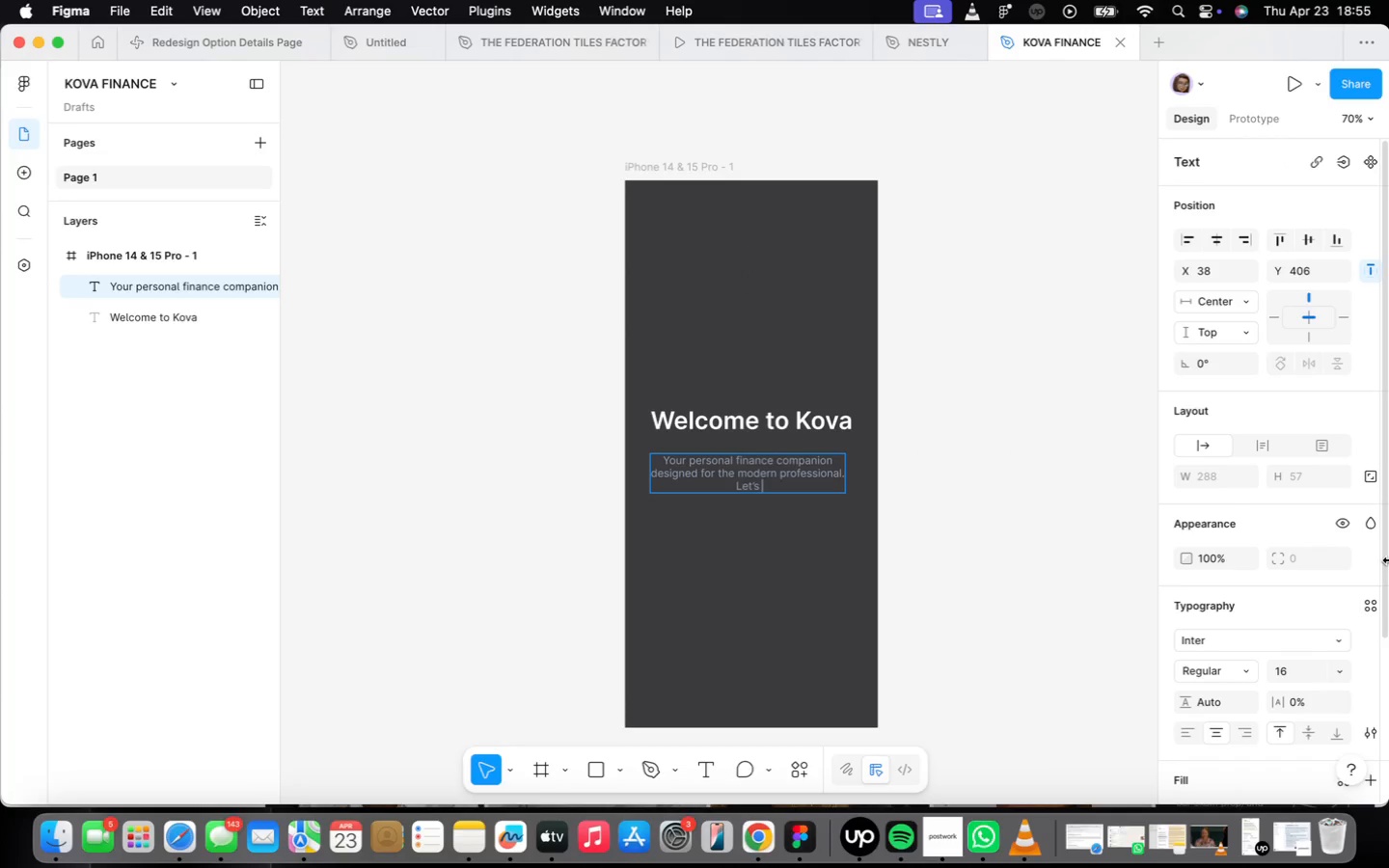 
type(build your financial future)
 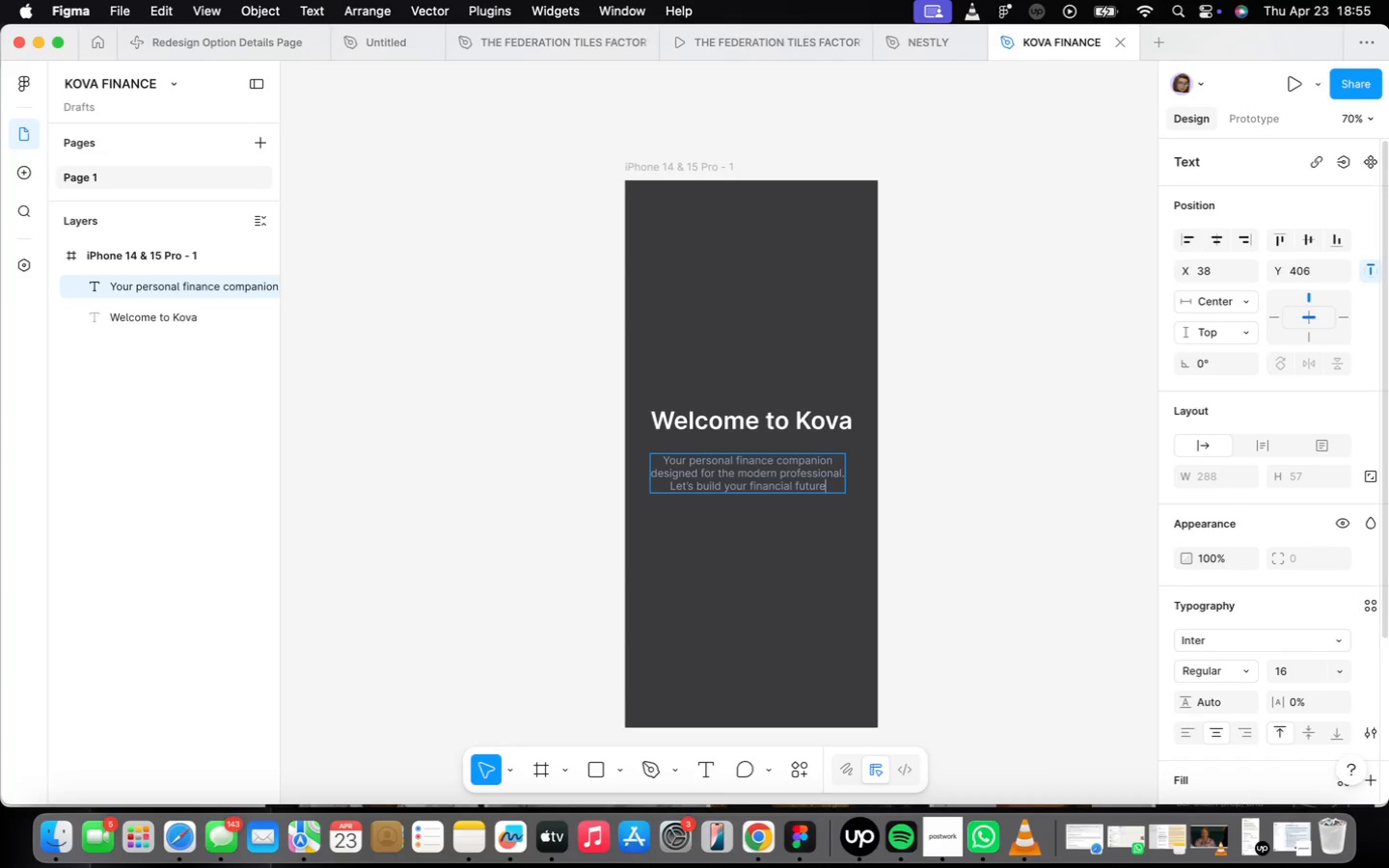 
key(Enter)
 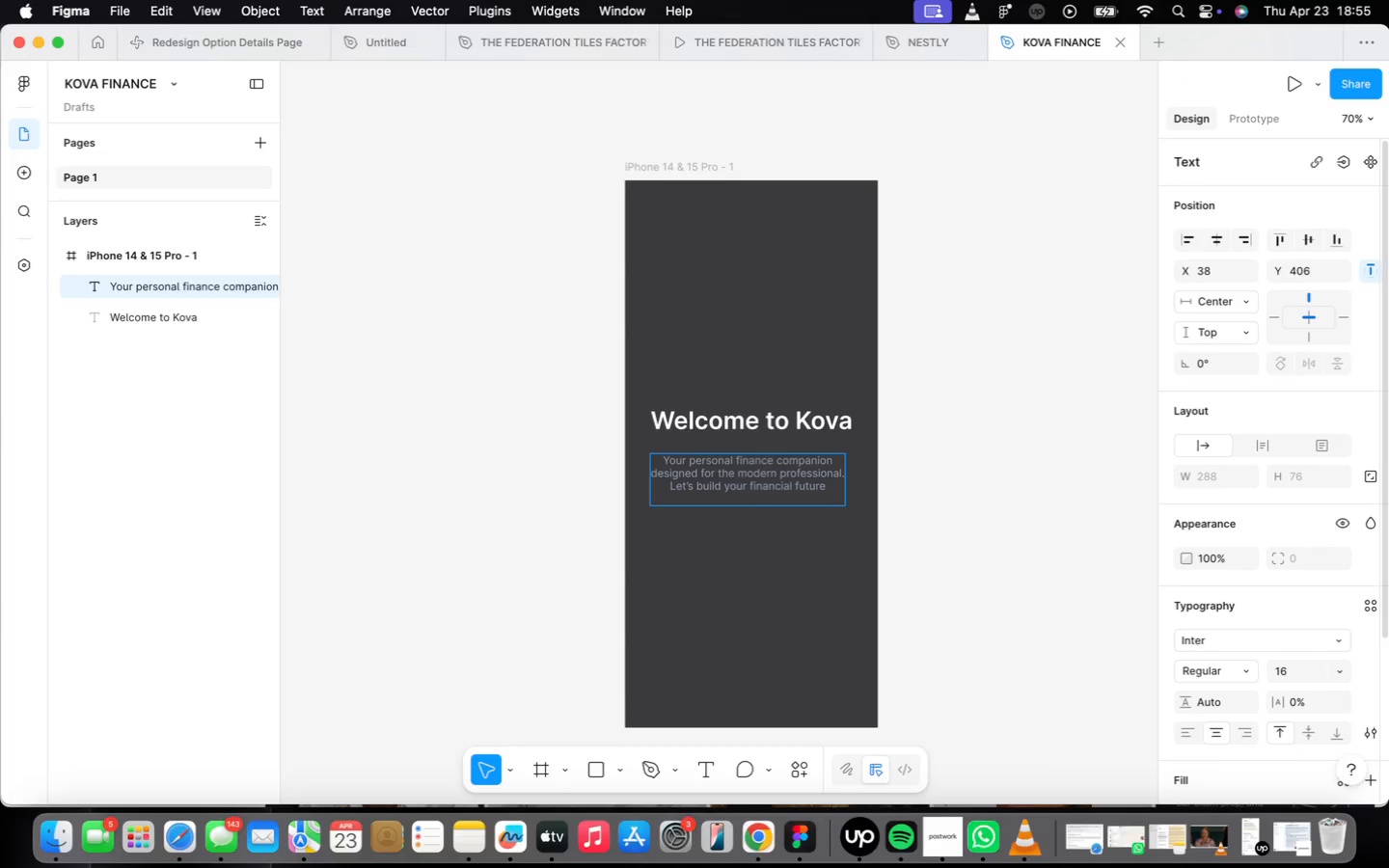 
type(ti)
key(Backspace)
type(ogether)
 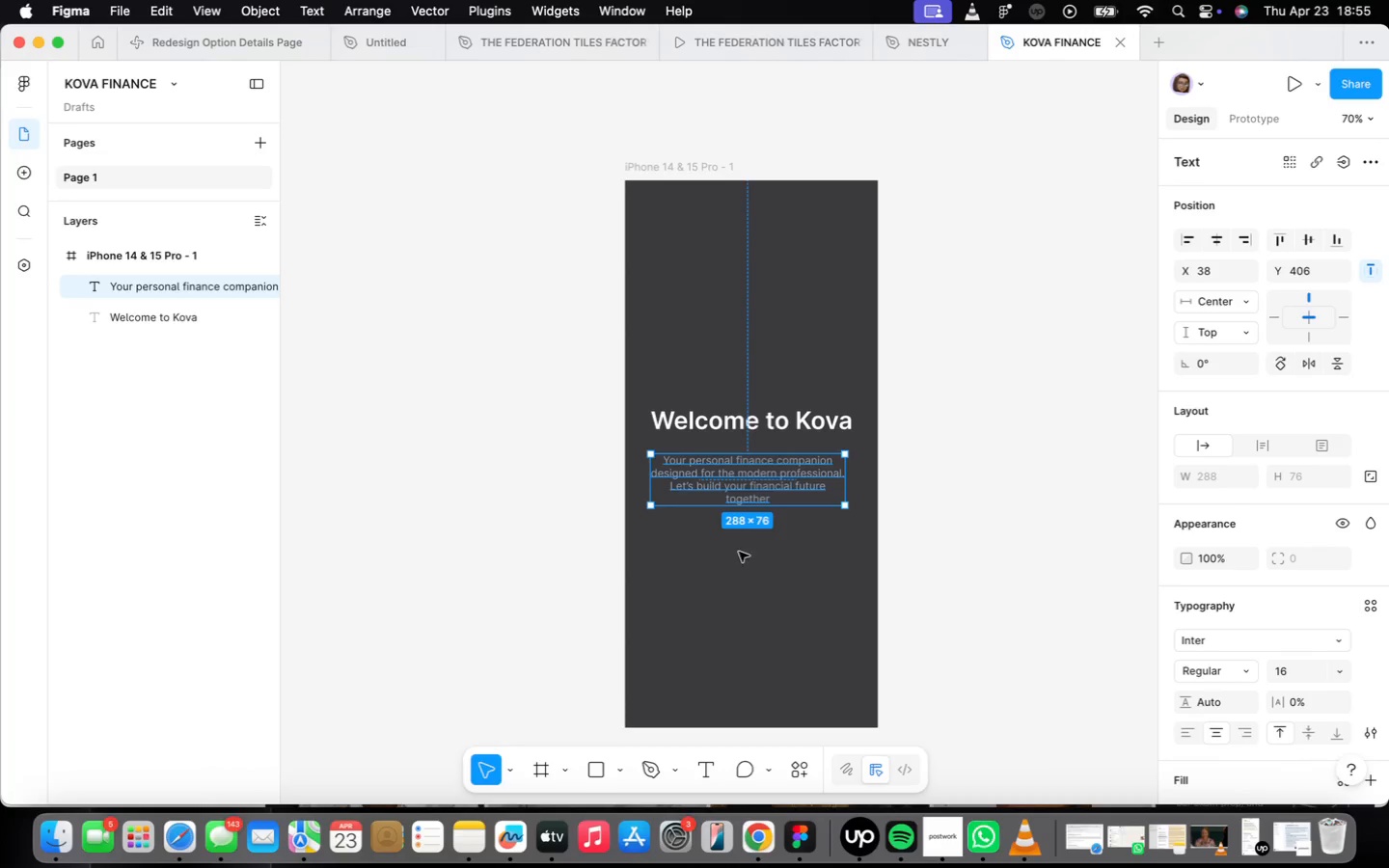 
hold_key(key=ShiftLeft, duration=0.34)
left_click([779, 431])
 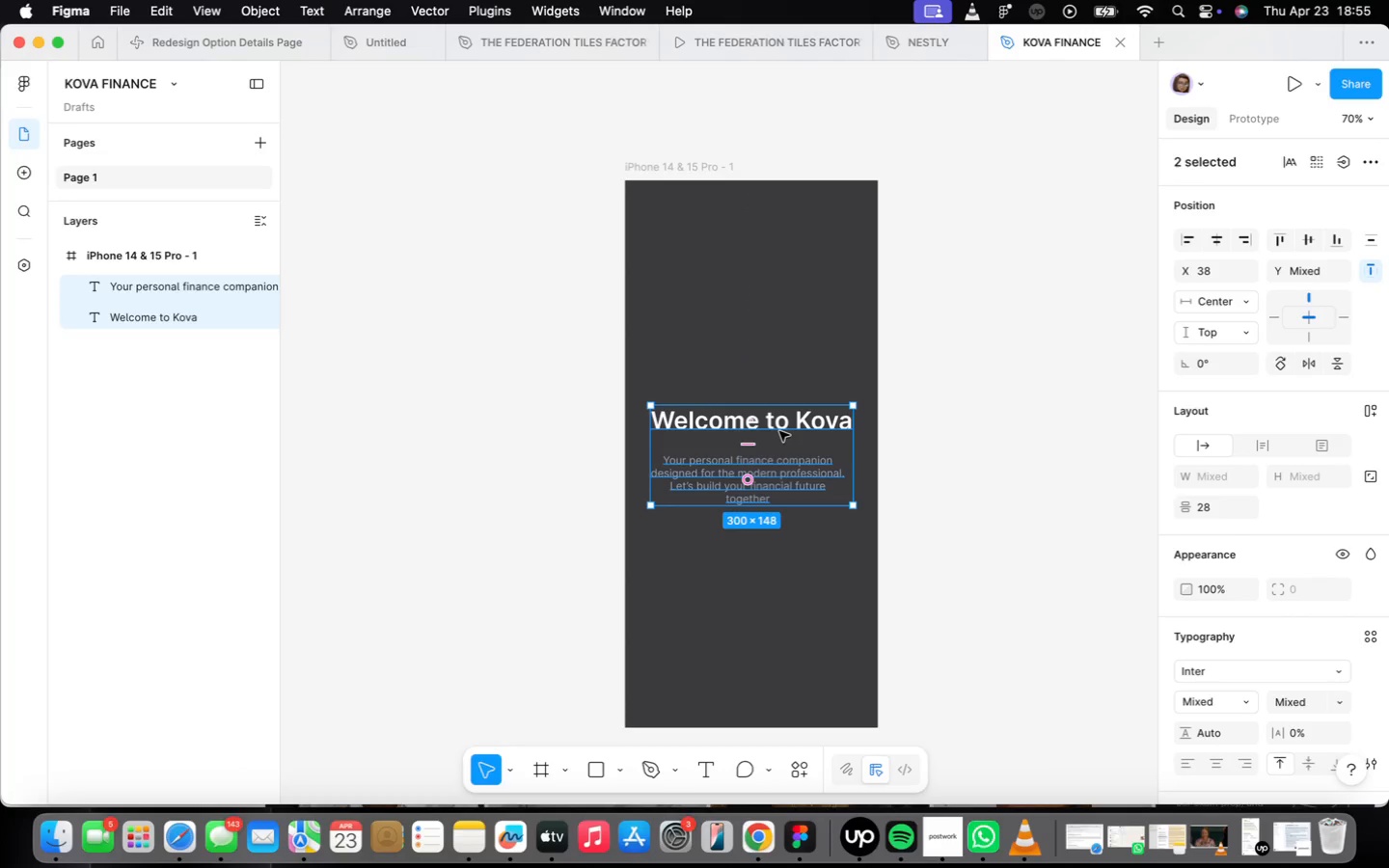 
key(Shift+ShiftLeft)
 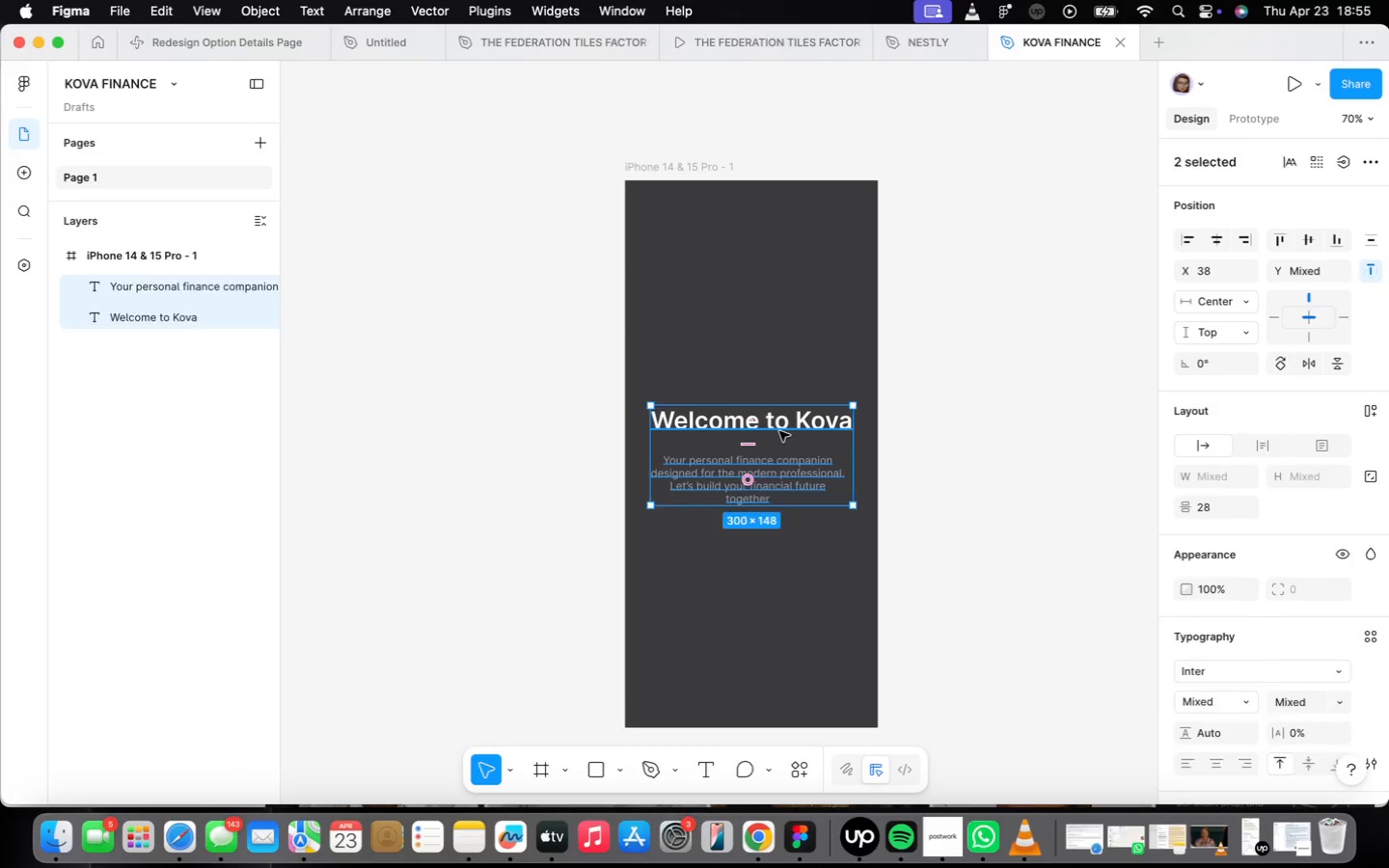 
key(Shift+A)
 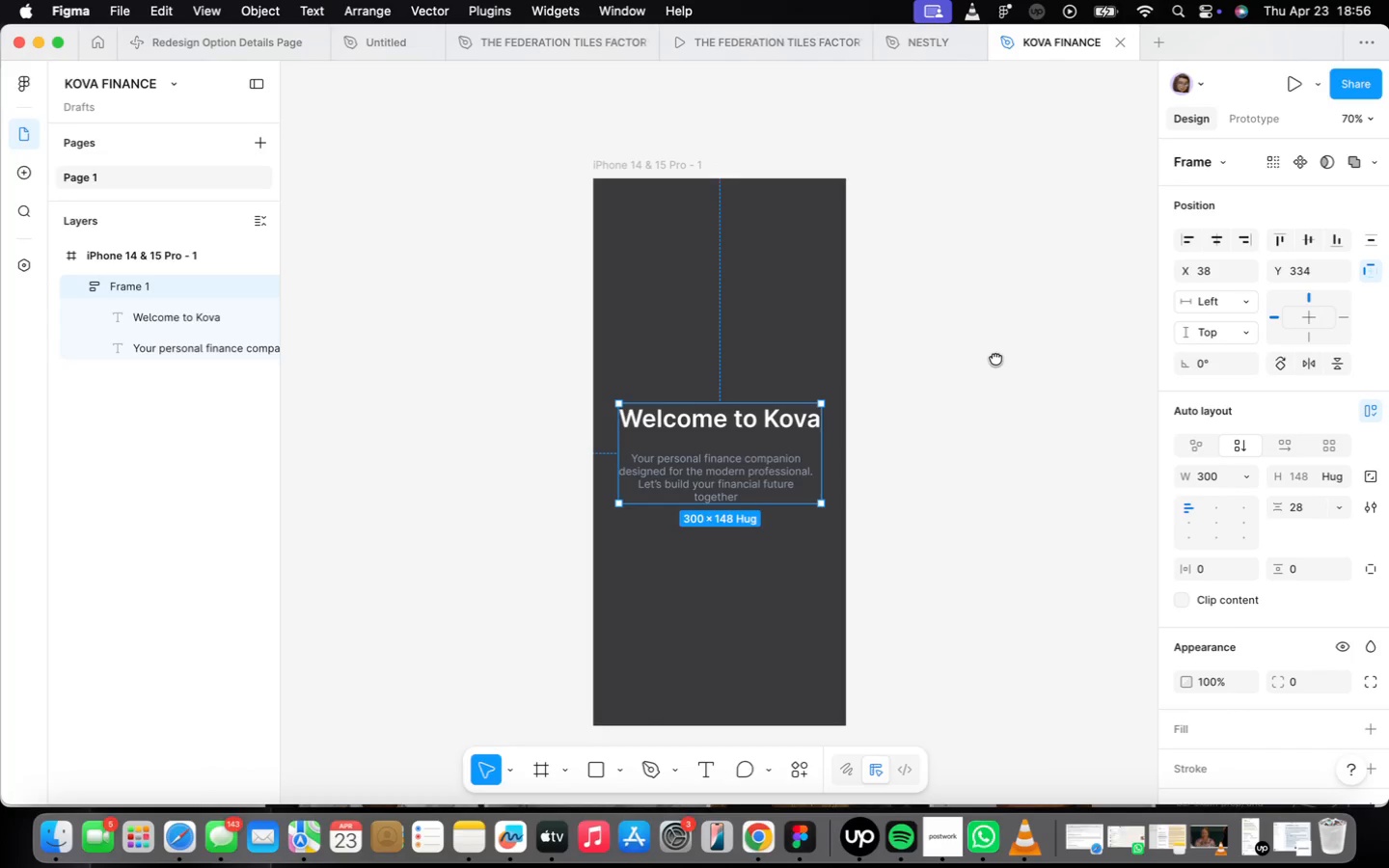 
wait(14.12)
 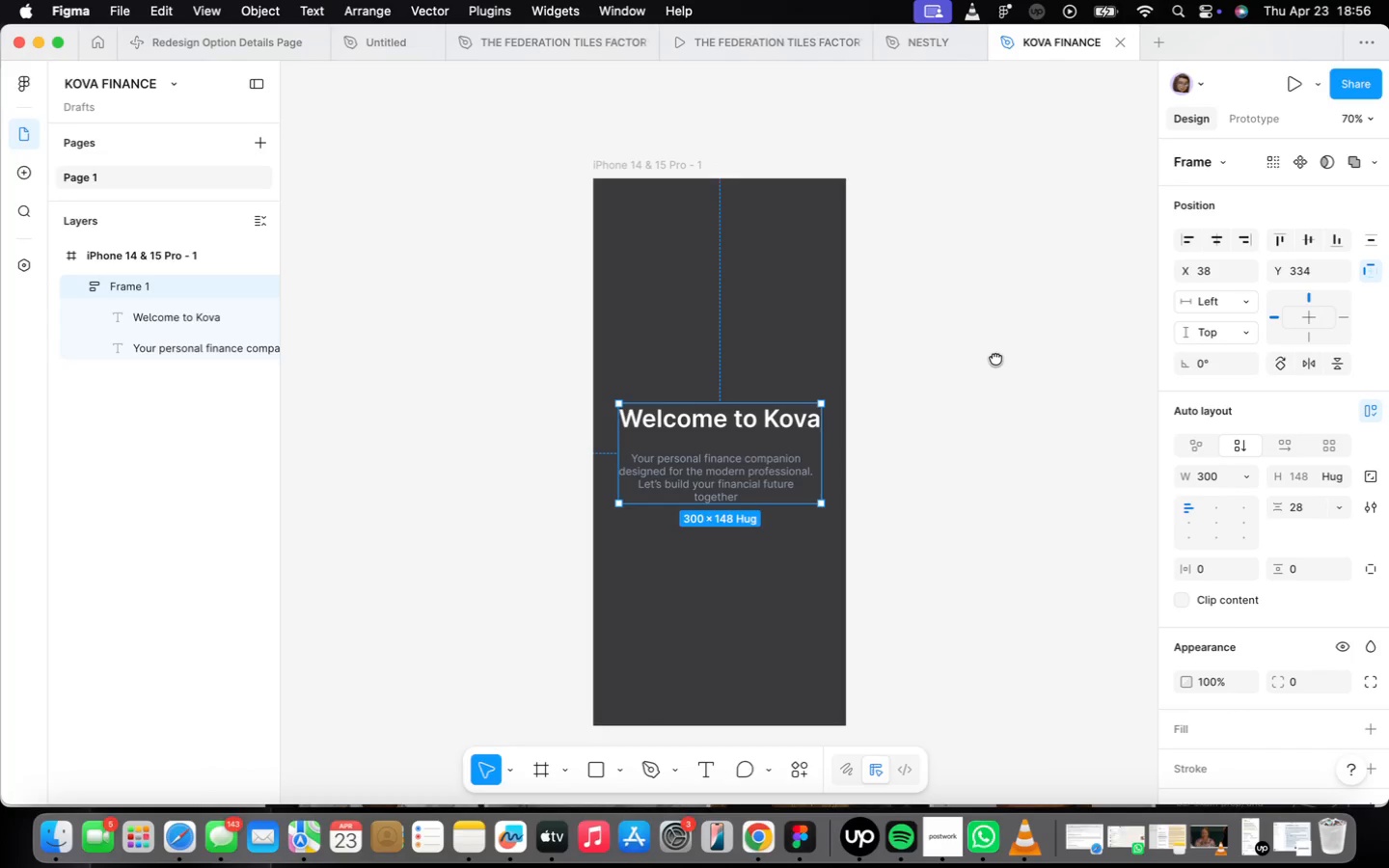 
right_click([982, 444])
 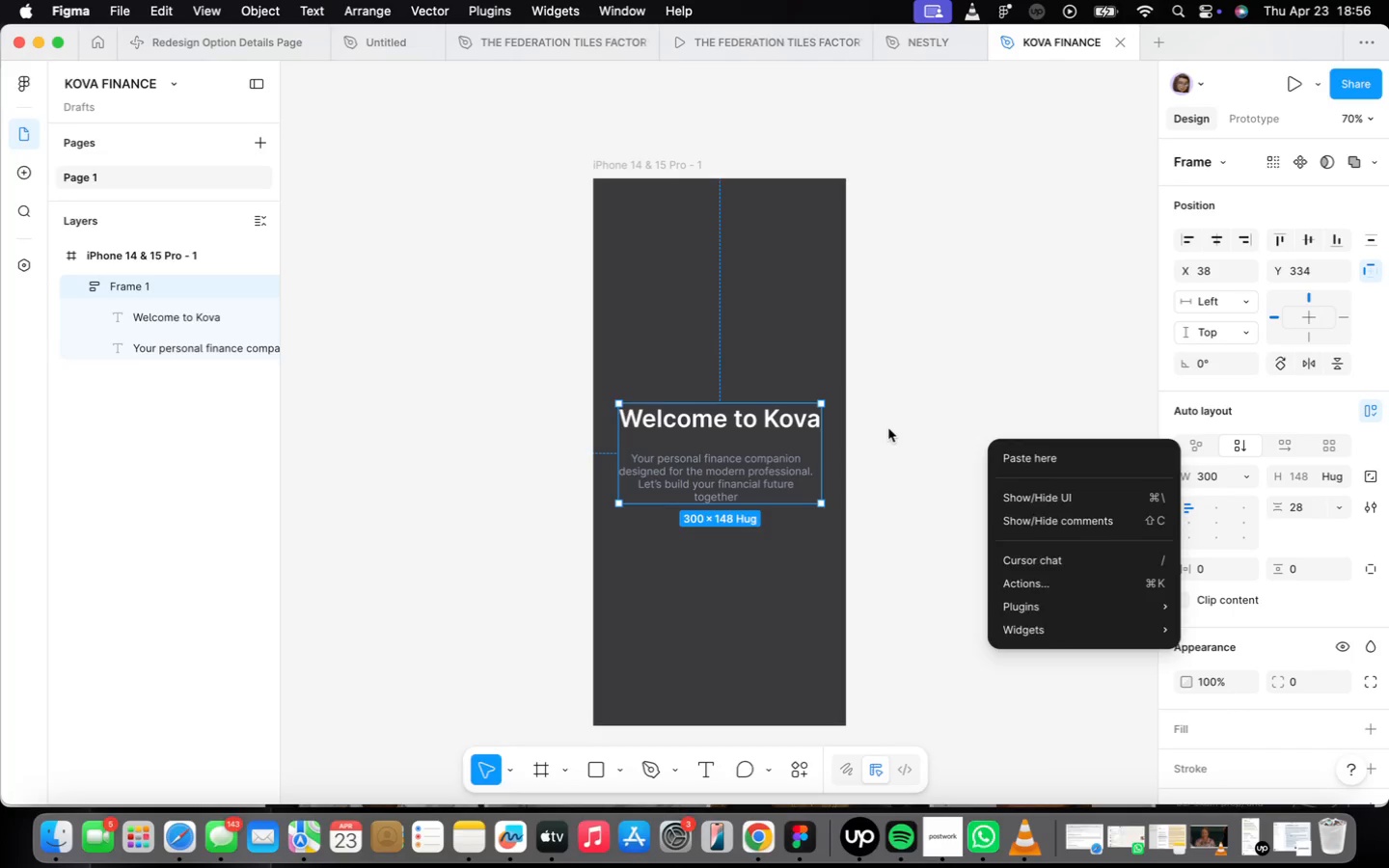 
double_click([888, 428])
 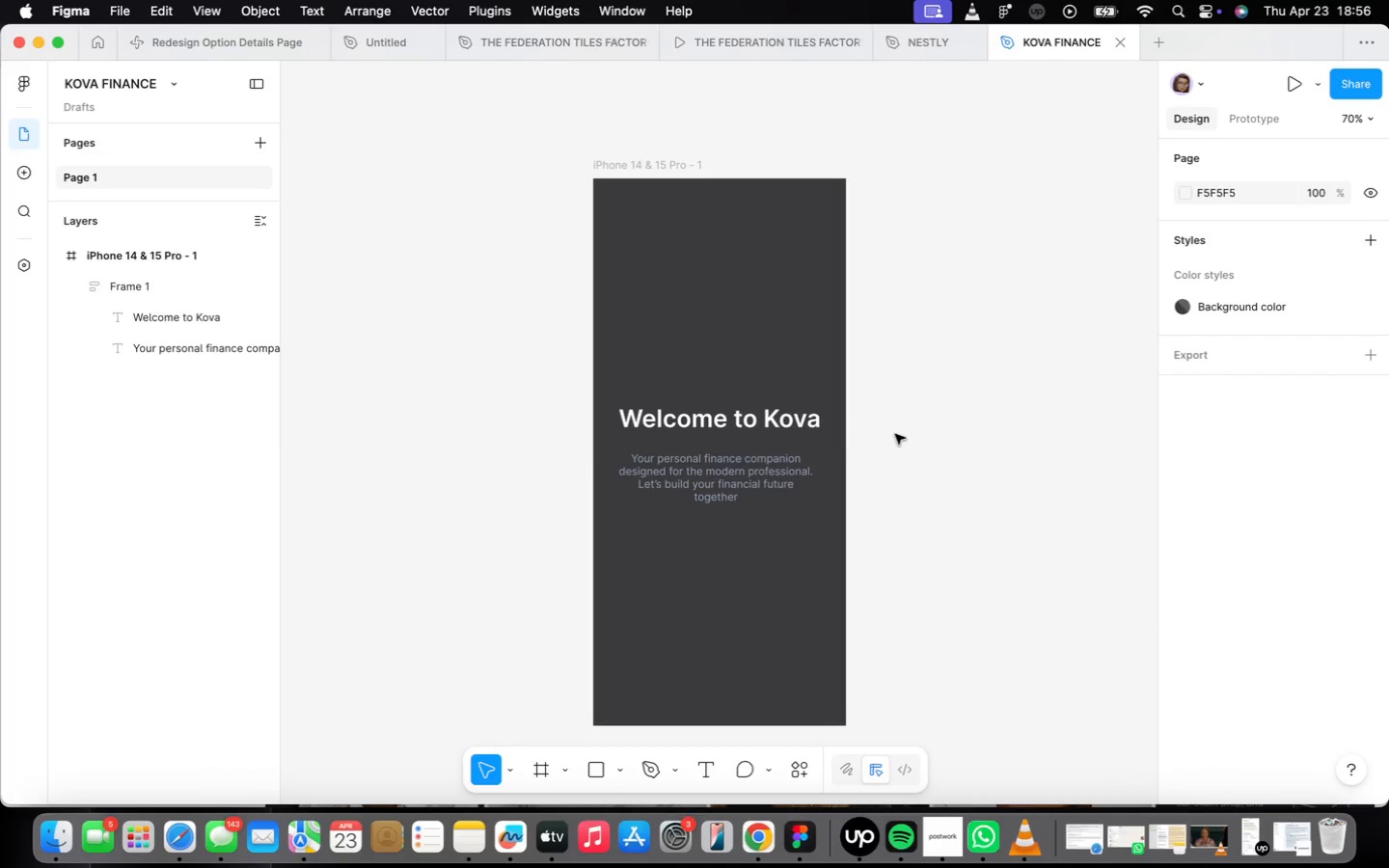 
key(O)
 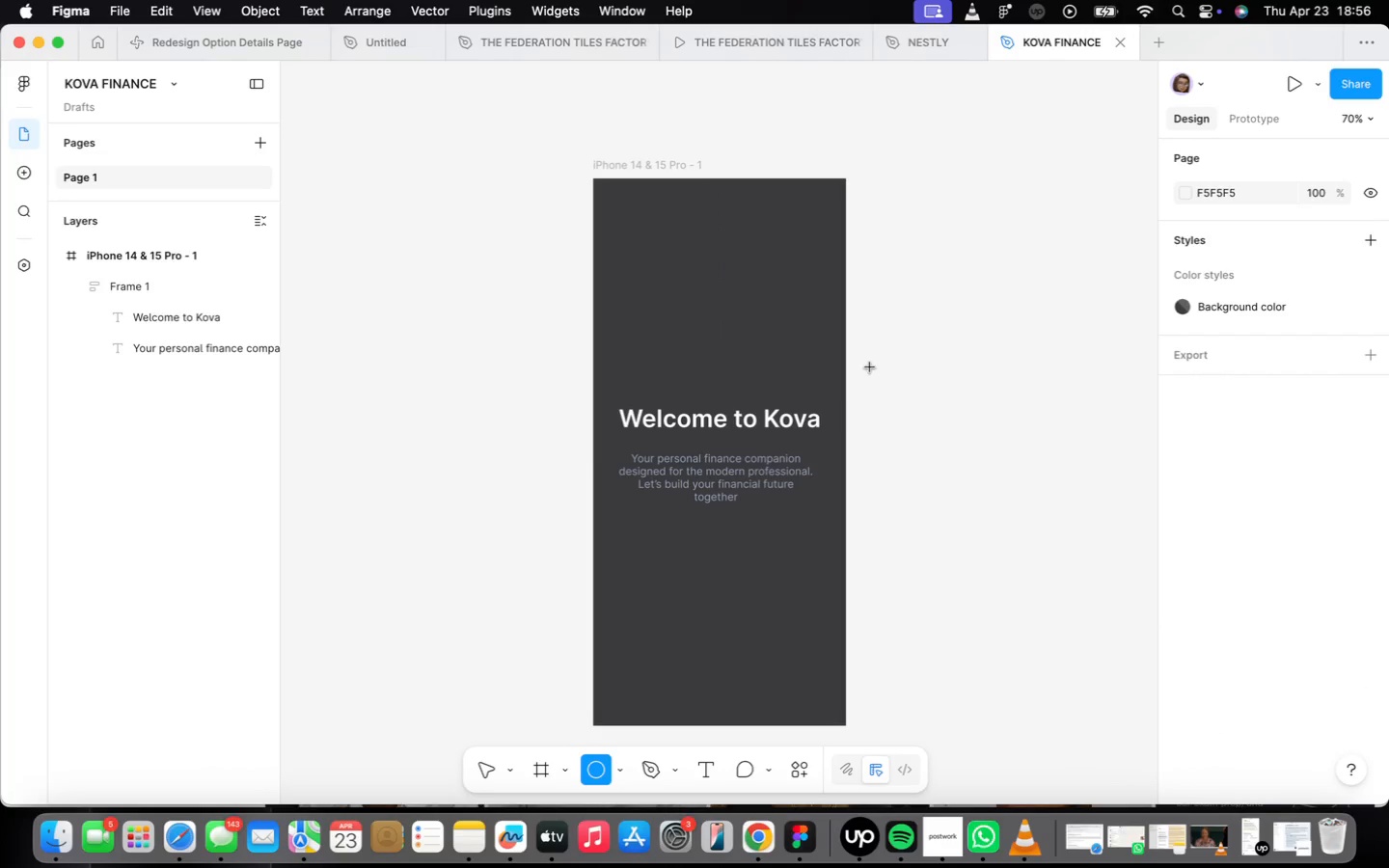 
left_click_drag(start_coordinate=[908, 324], to_coordinate=[1031, 444])
 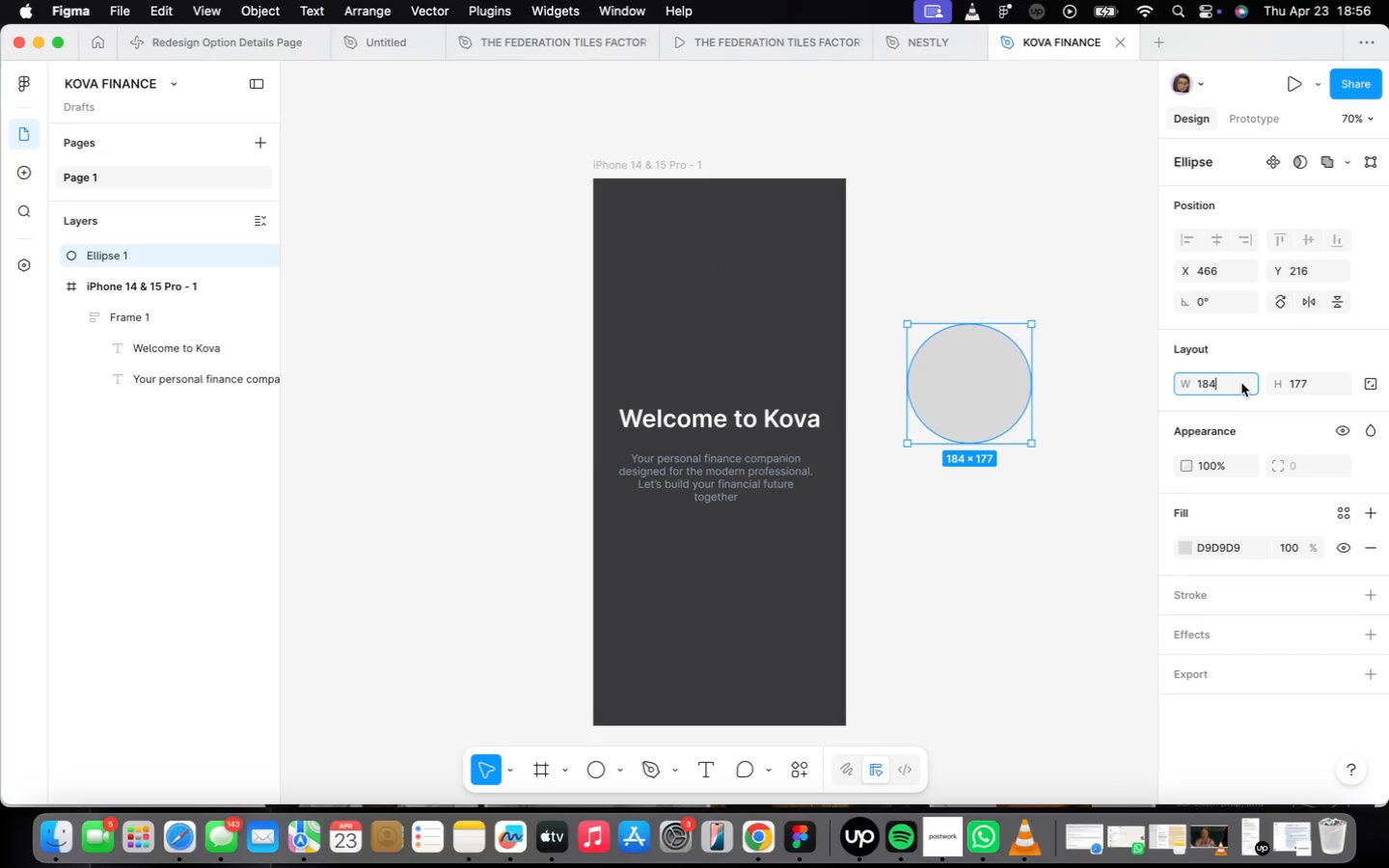 
type(114)
 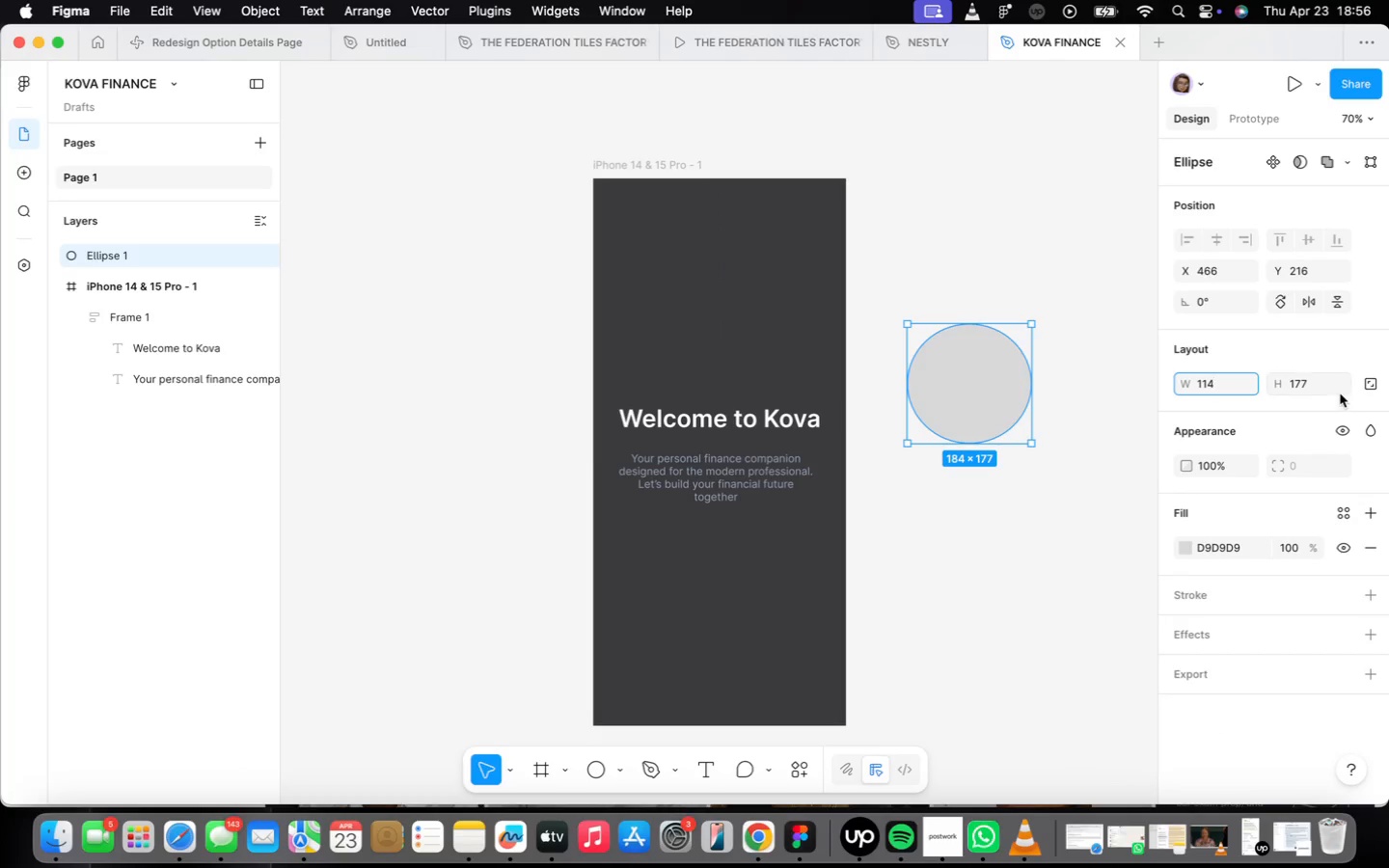 
key(Enter)
 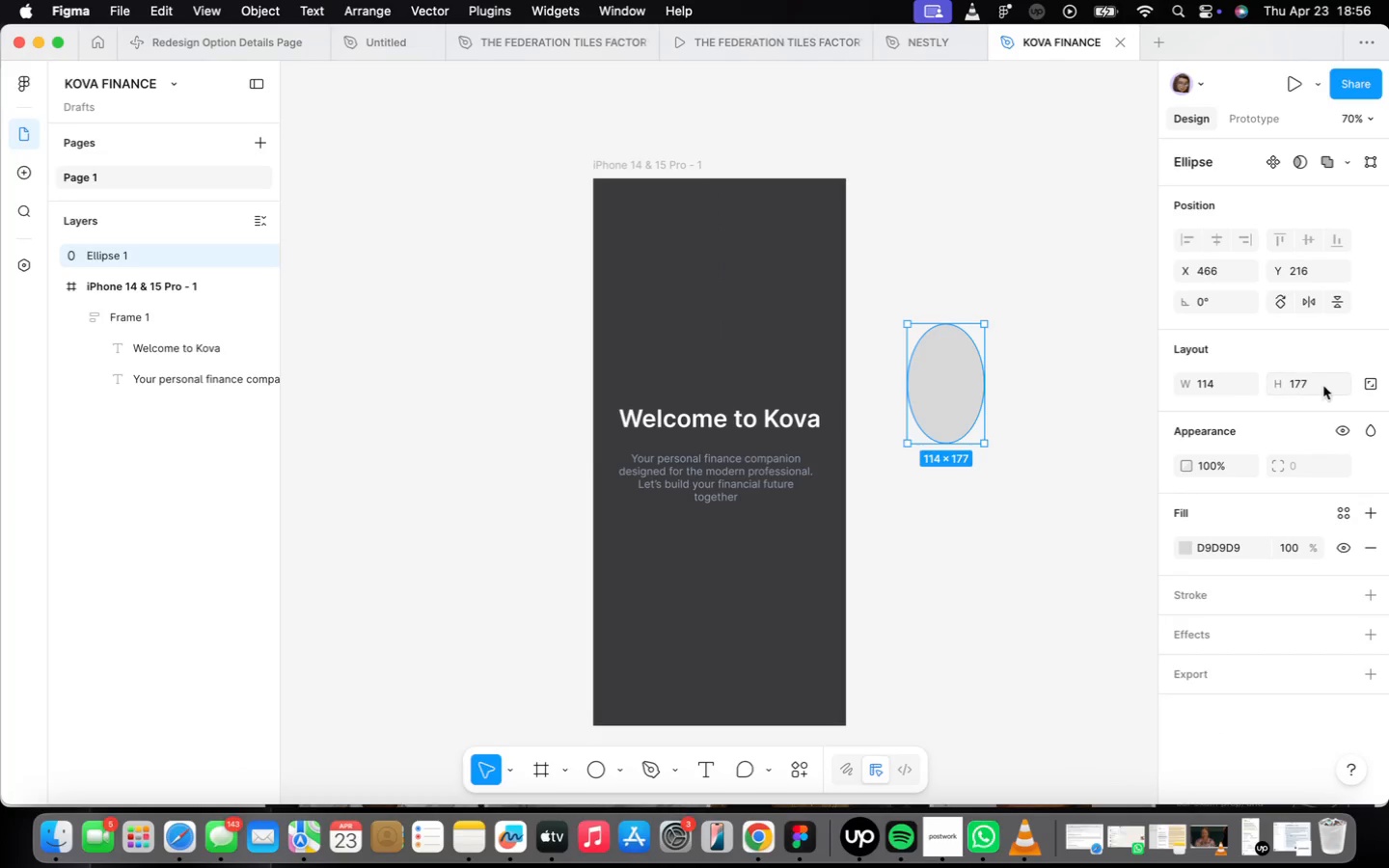 
left_click([1323, 386])
 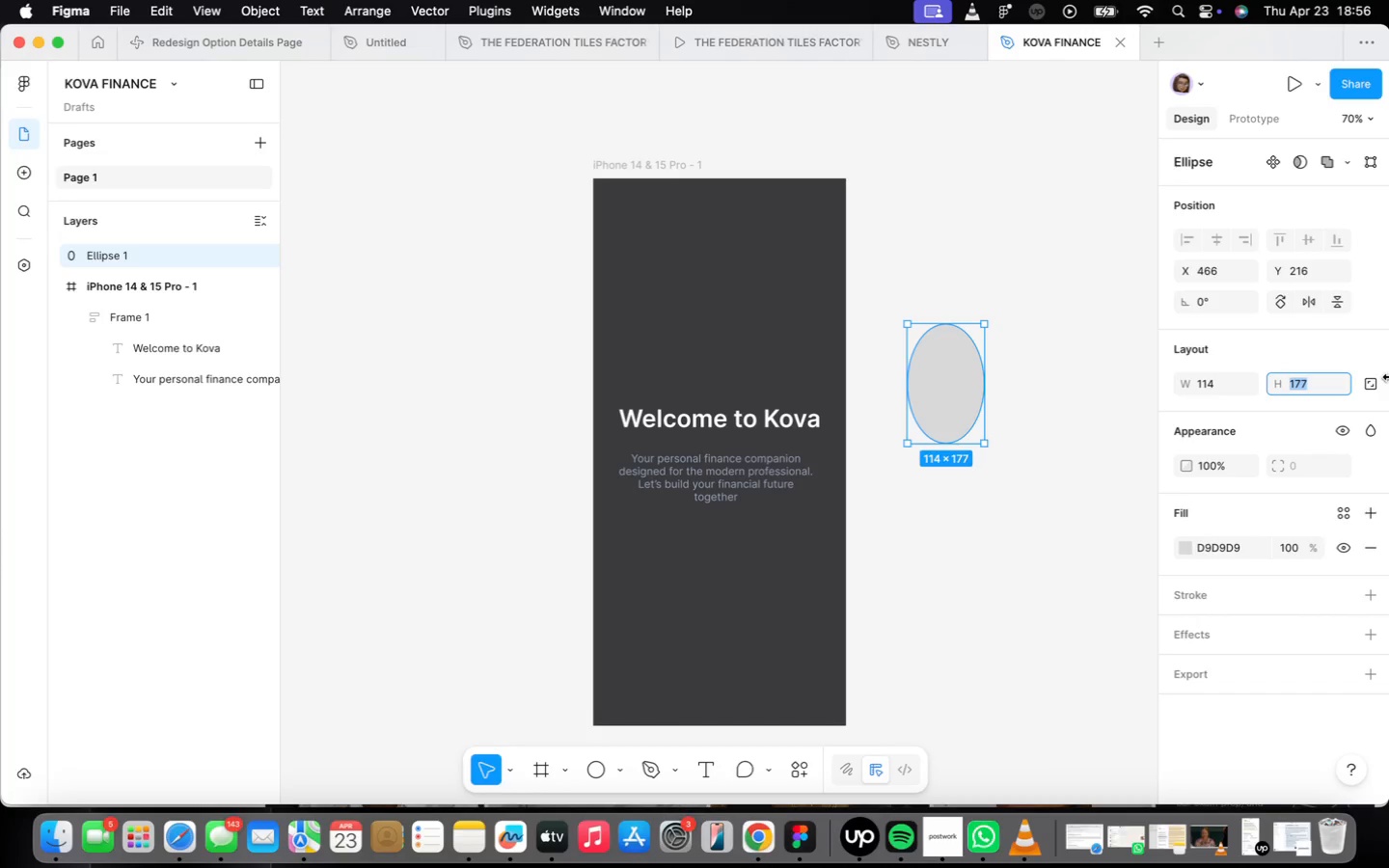 
wait(6.53)
 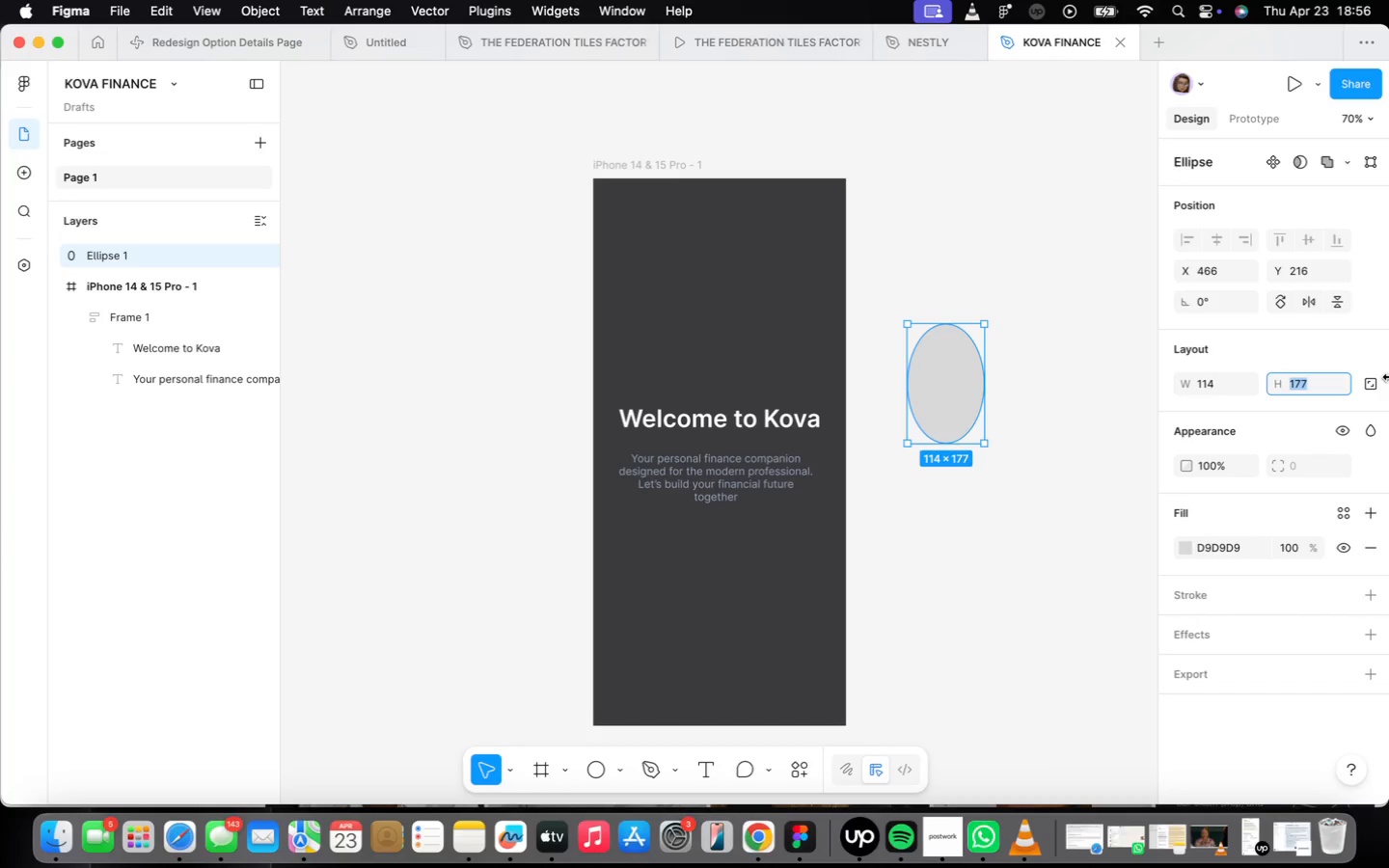 
type(114)
 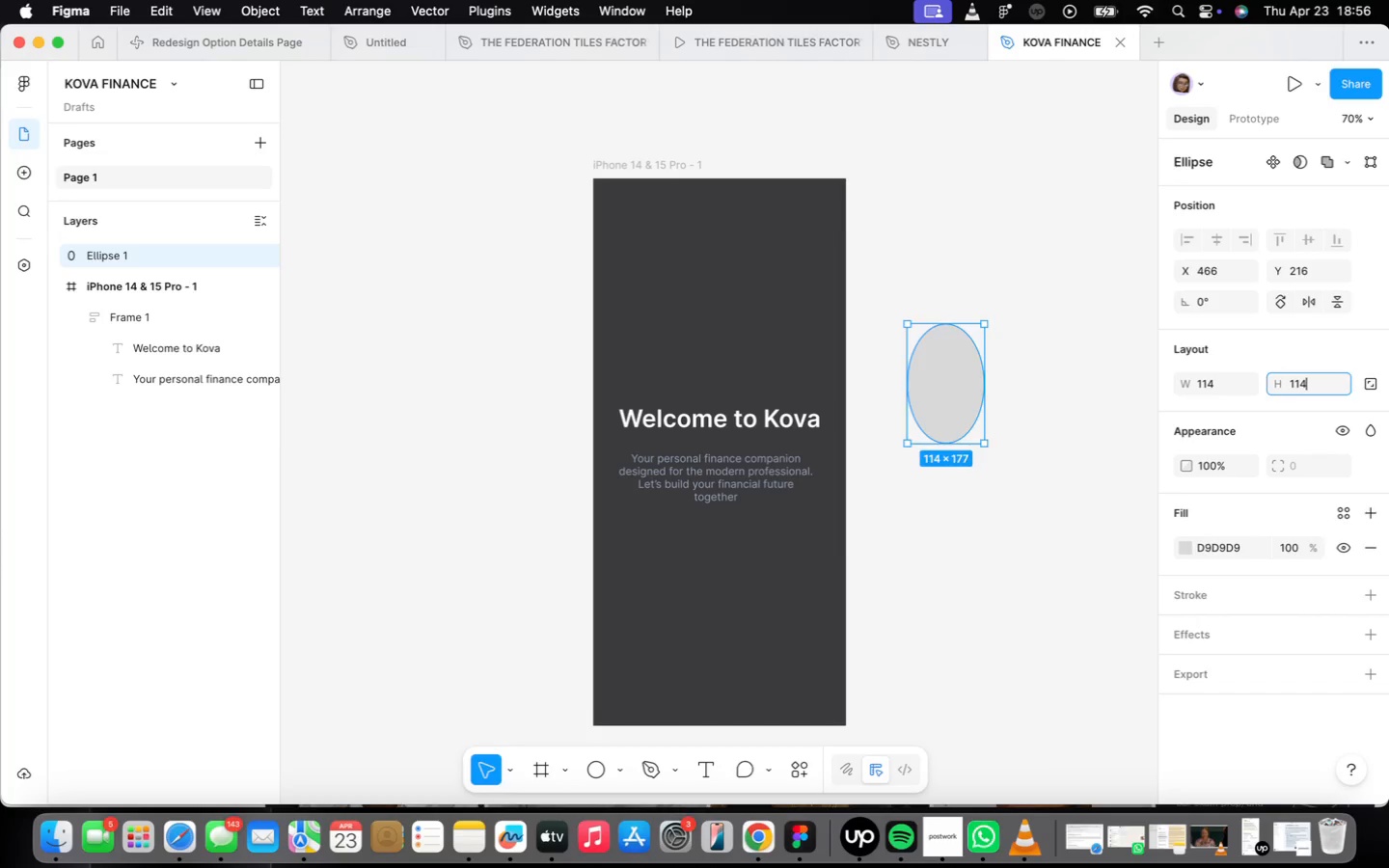 
key(Enter)
 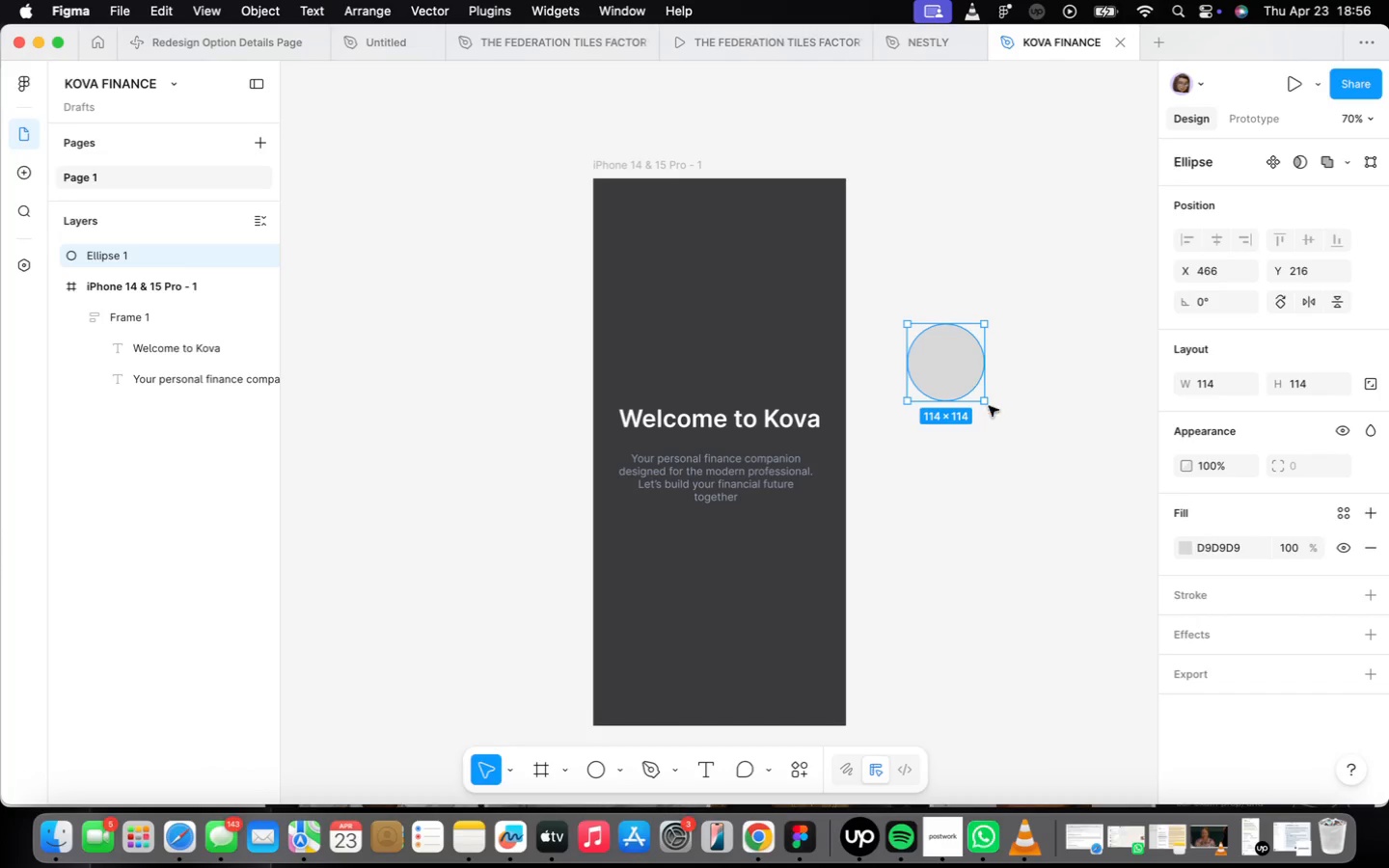 
mouse_move([1256, 315])
 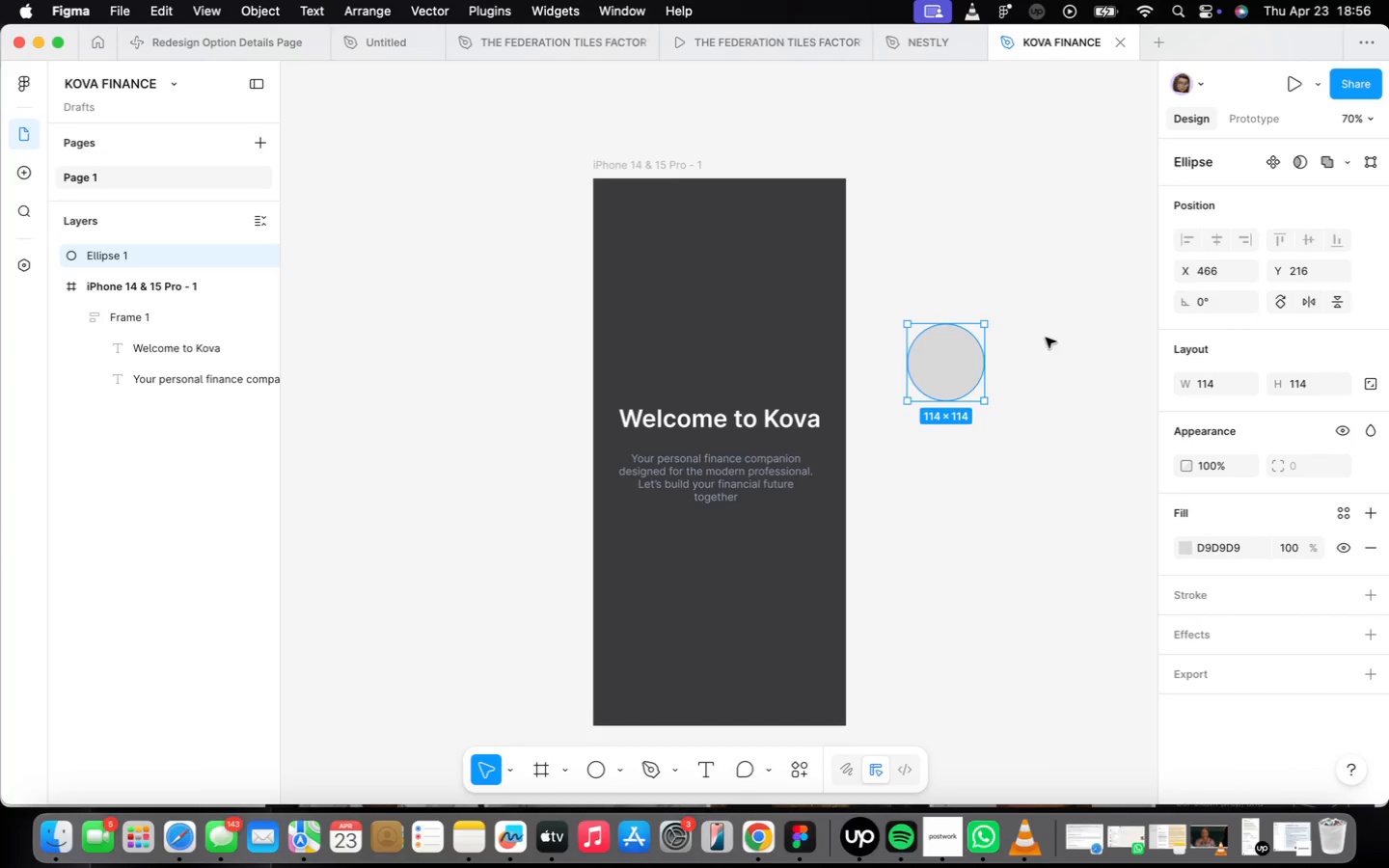 
scroll: coordinate [942, 340], scroll_direction: up, amount: 4.0
 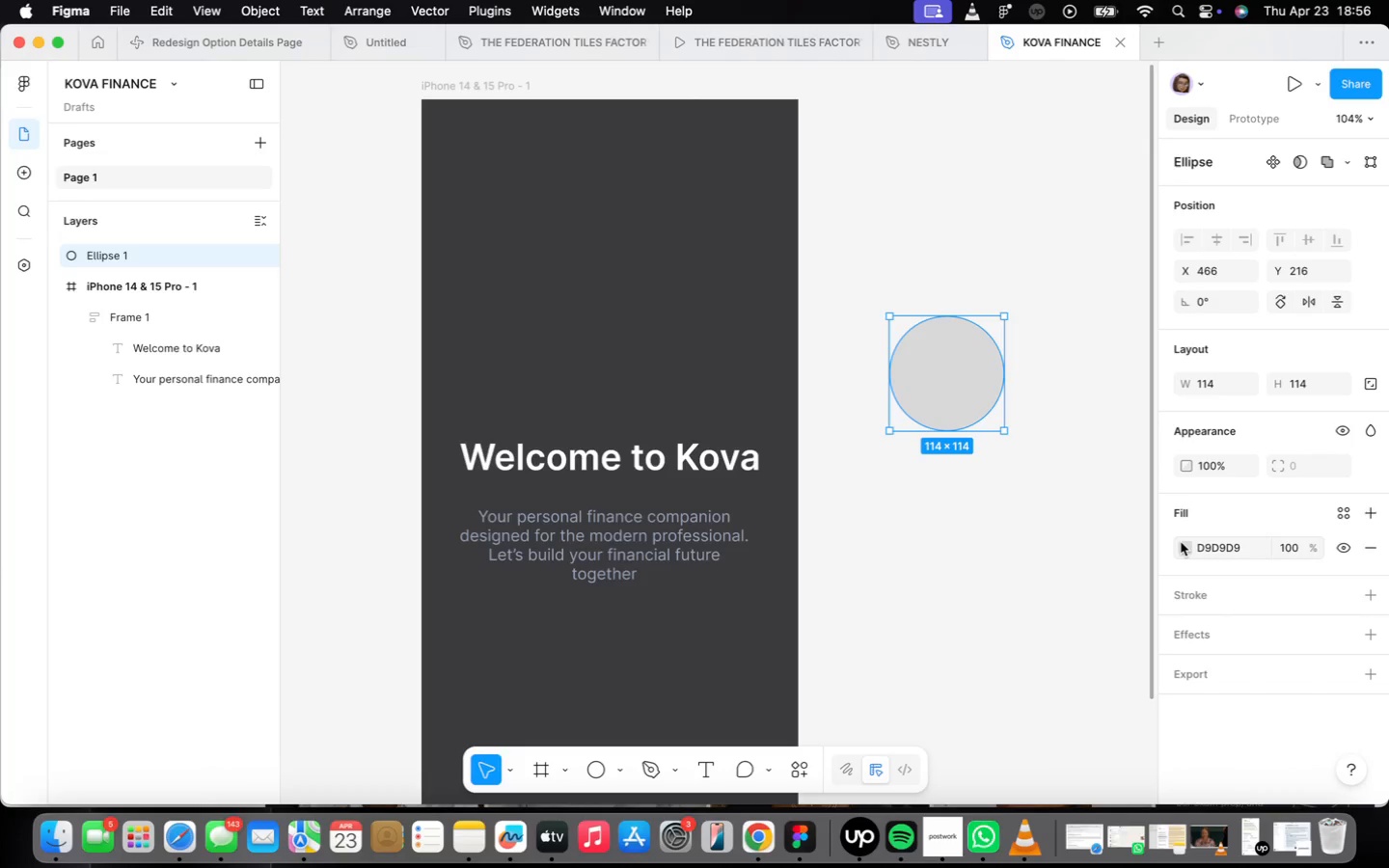 
left_click([1180, 542])
 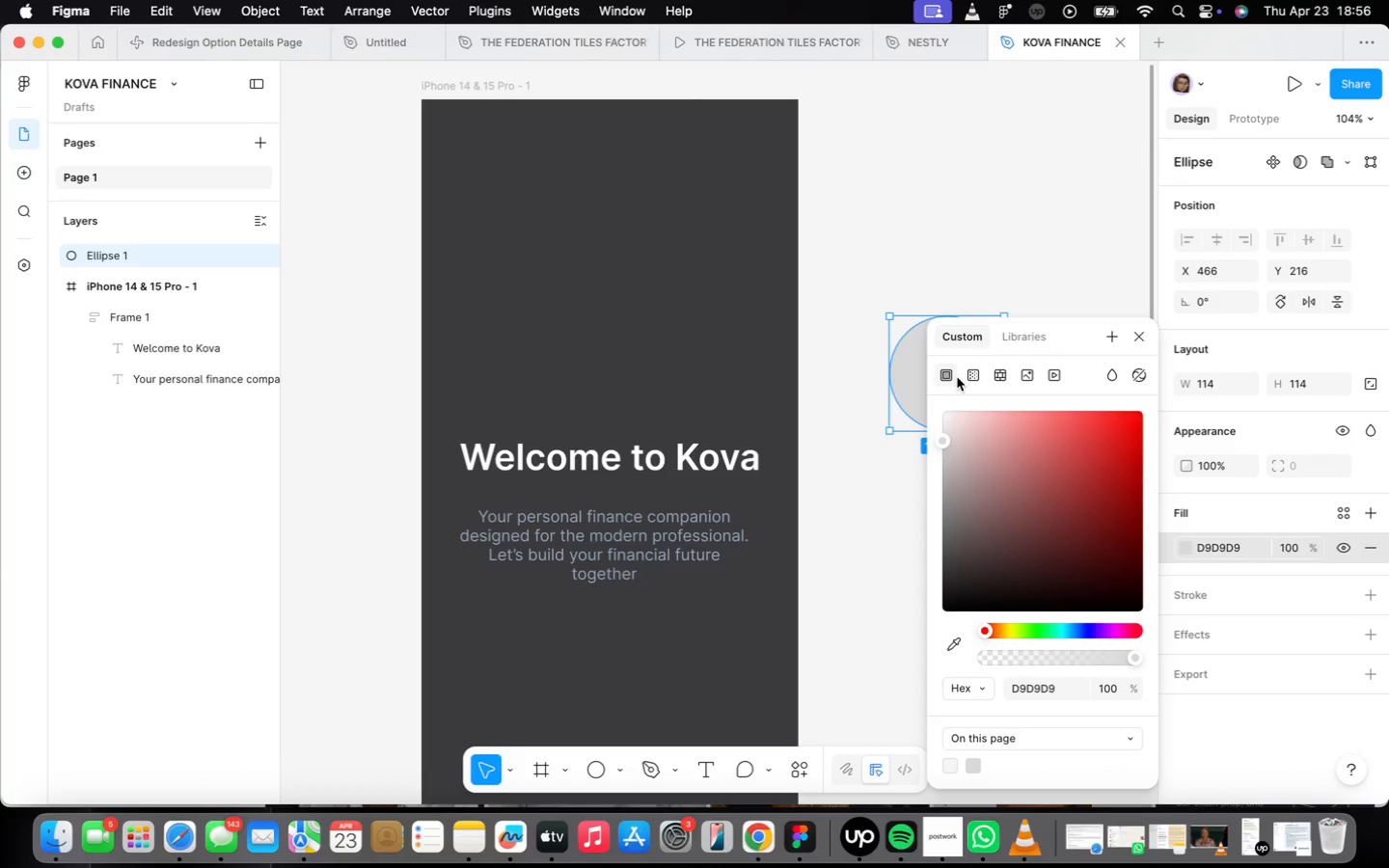 
left_click([968, 377])
 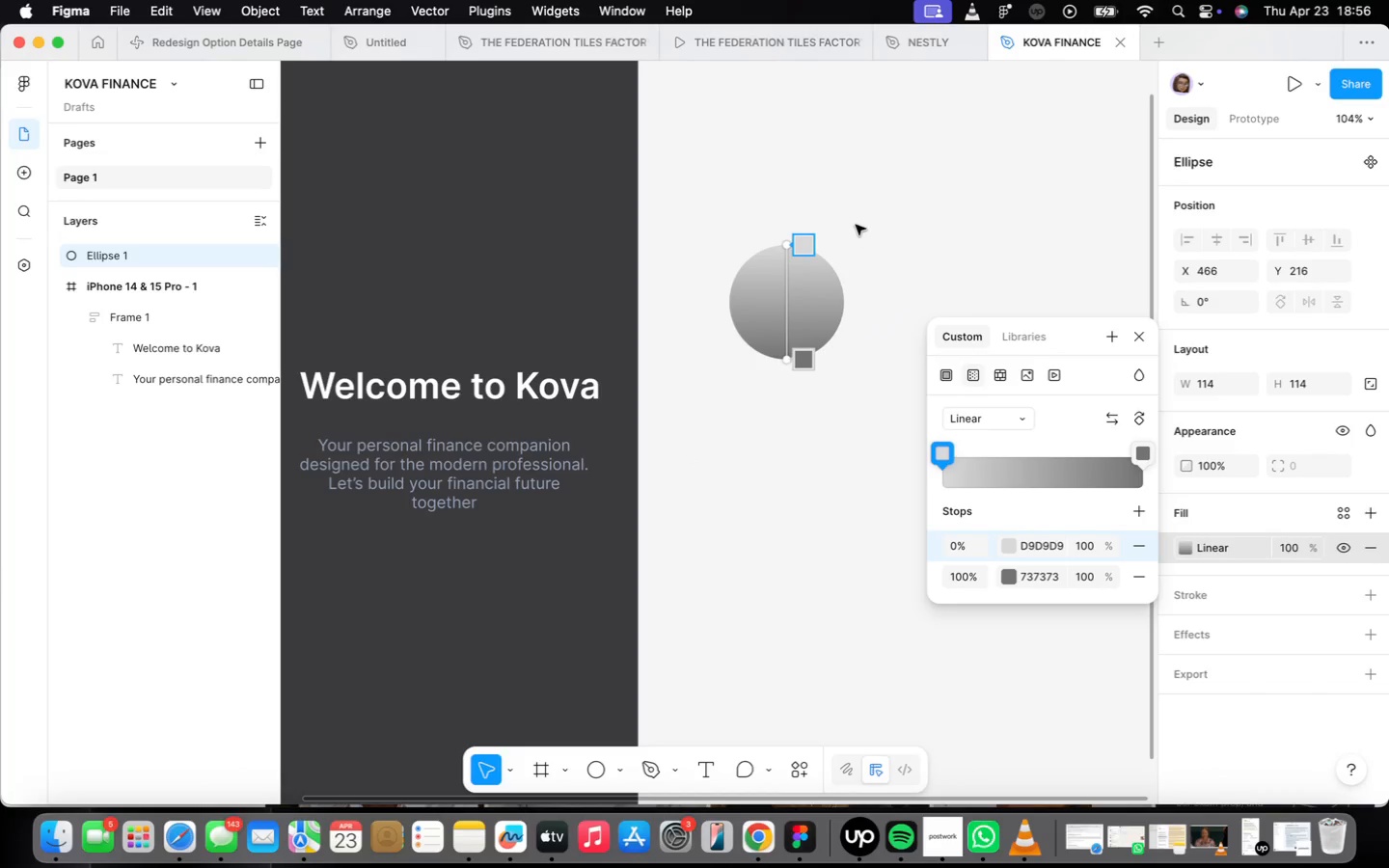 
left_click_drag(start_coordinate=[788, 245], to_coordinate=[728, 219])
 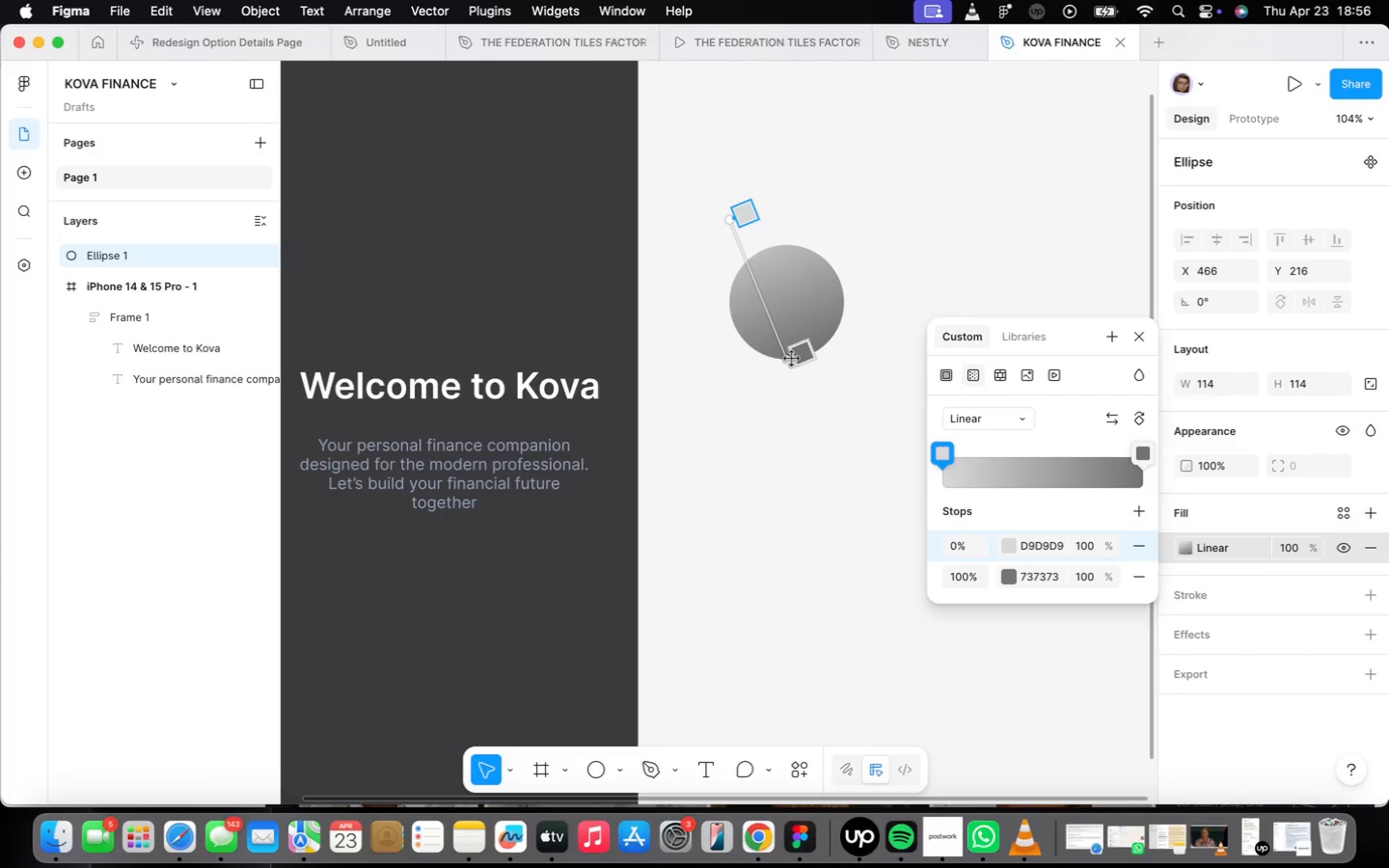 
left_click_drag(start_coordinate=[791, 356], to_coordinate=[850, 377])
 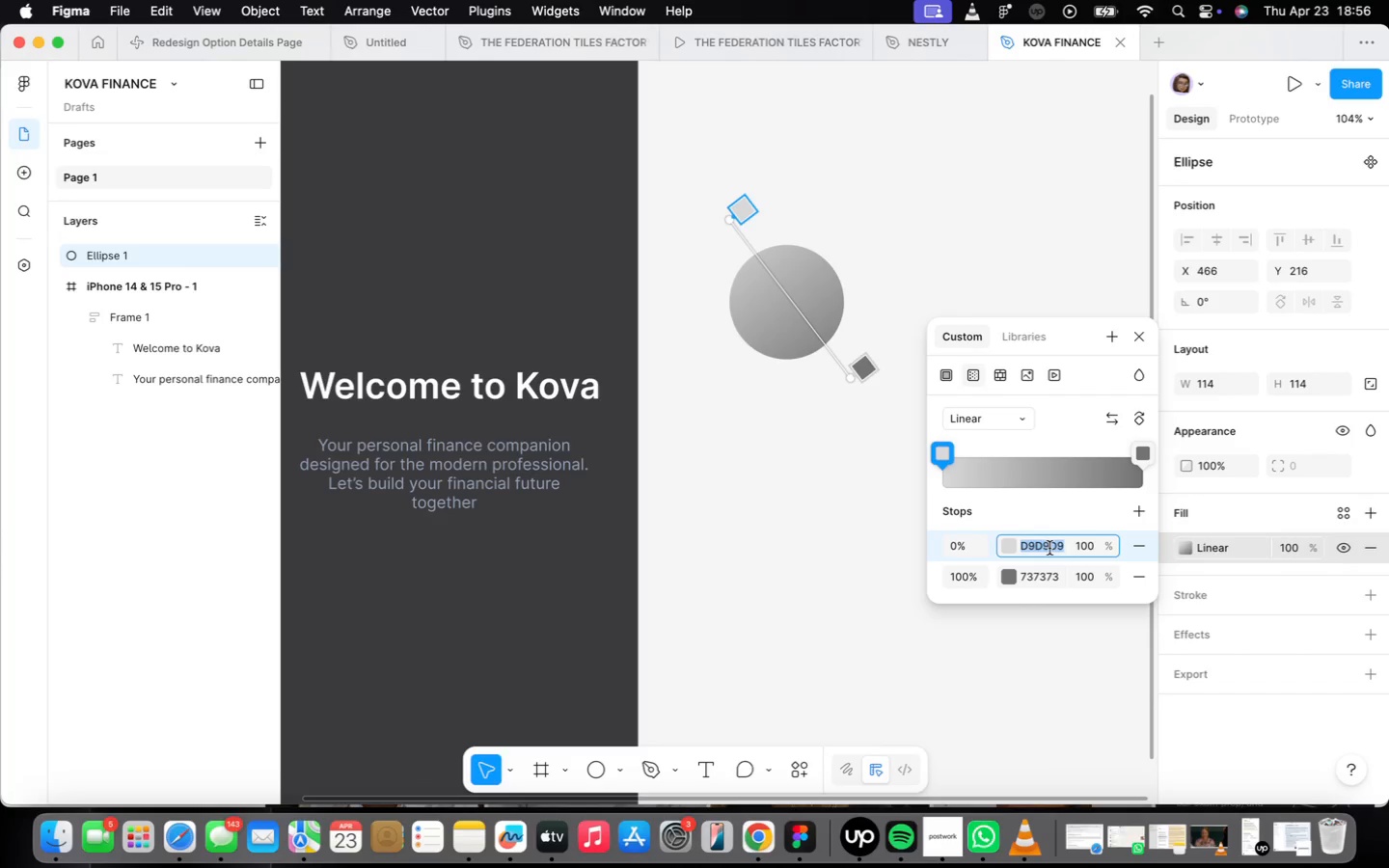 
wait(12.4)
 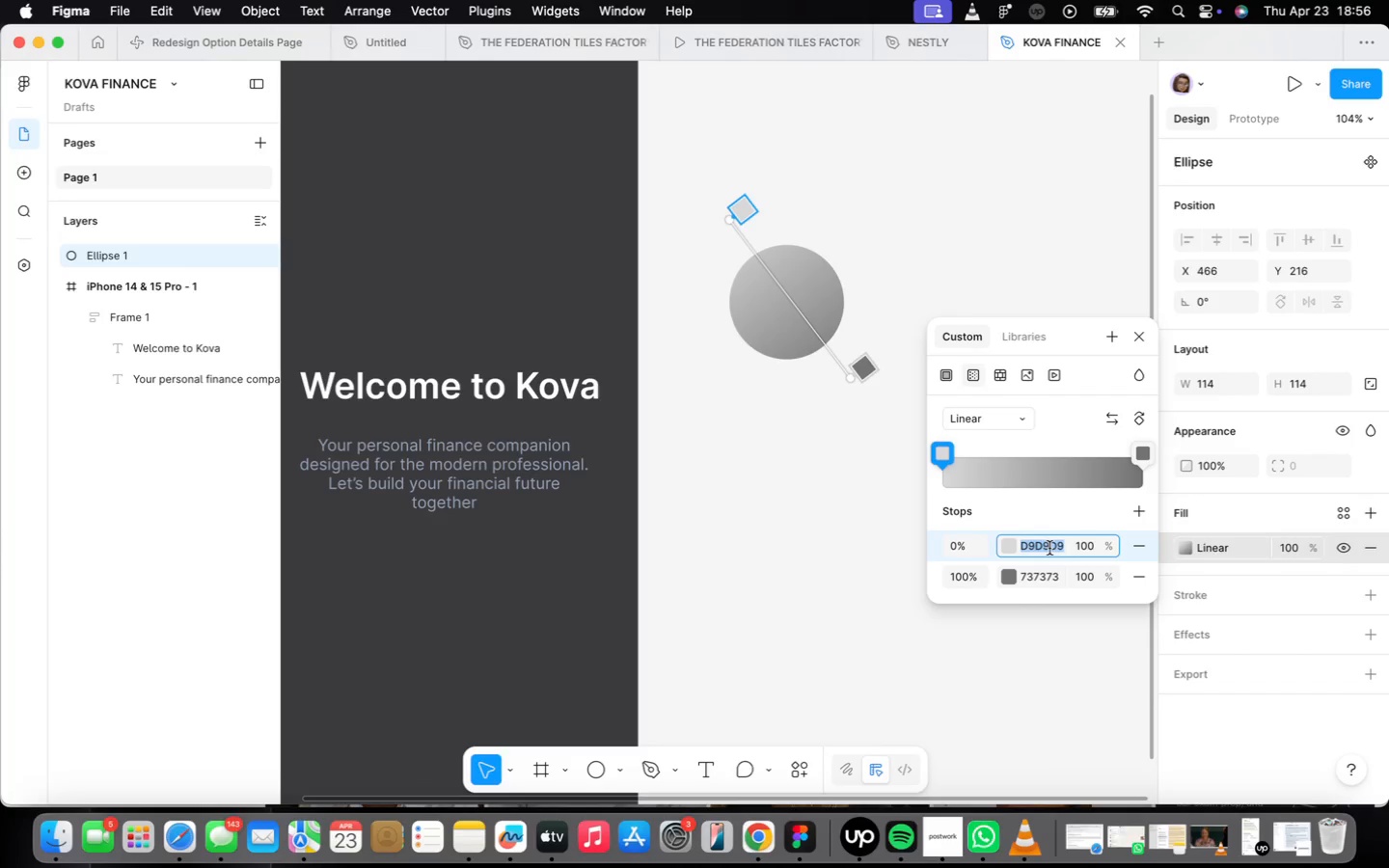 
type(85)
 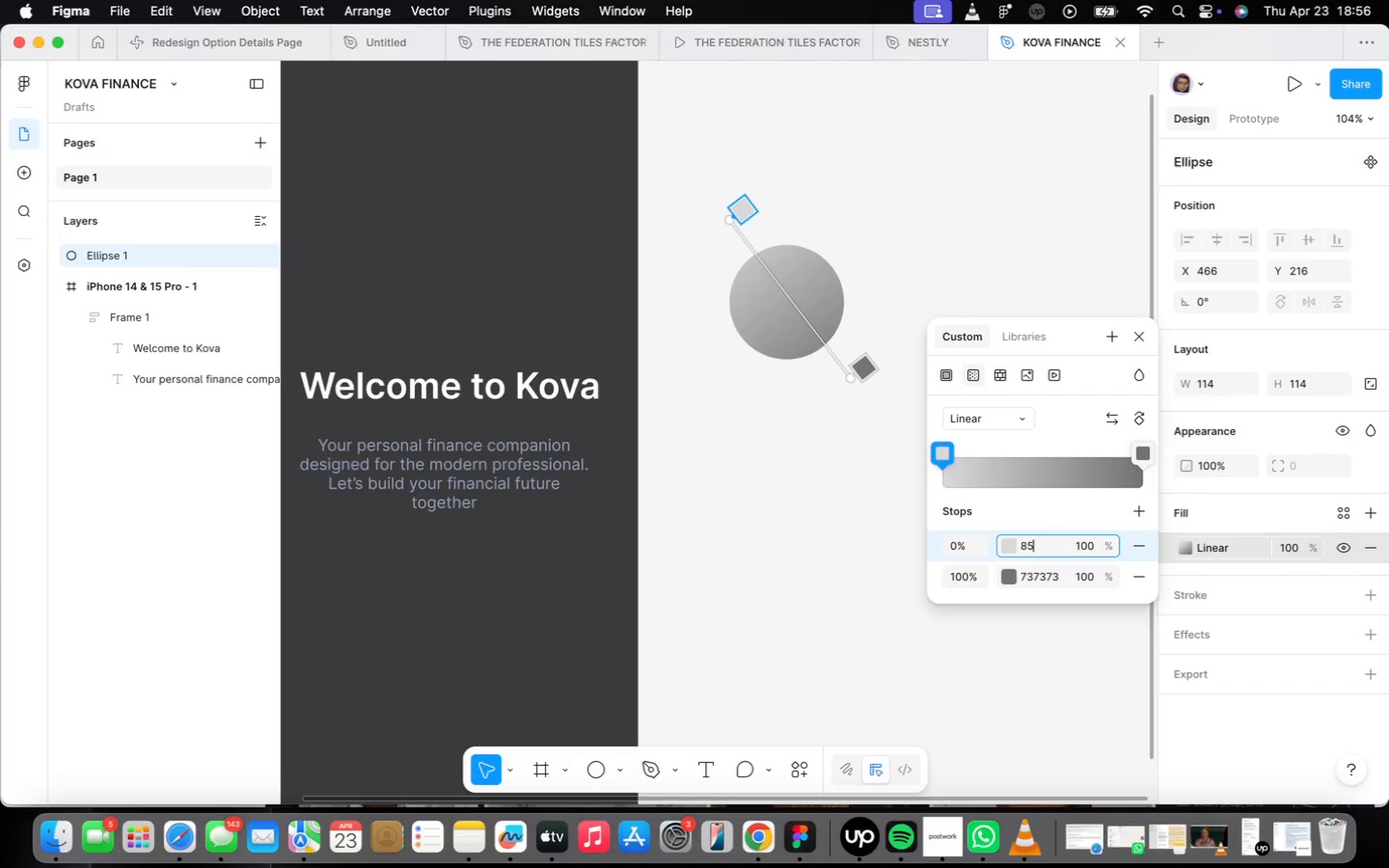 
type(b5)
 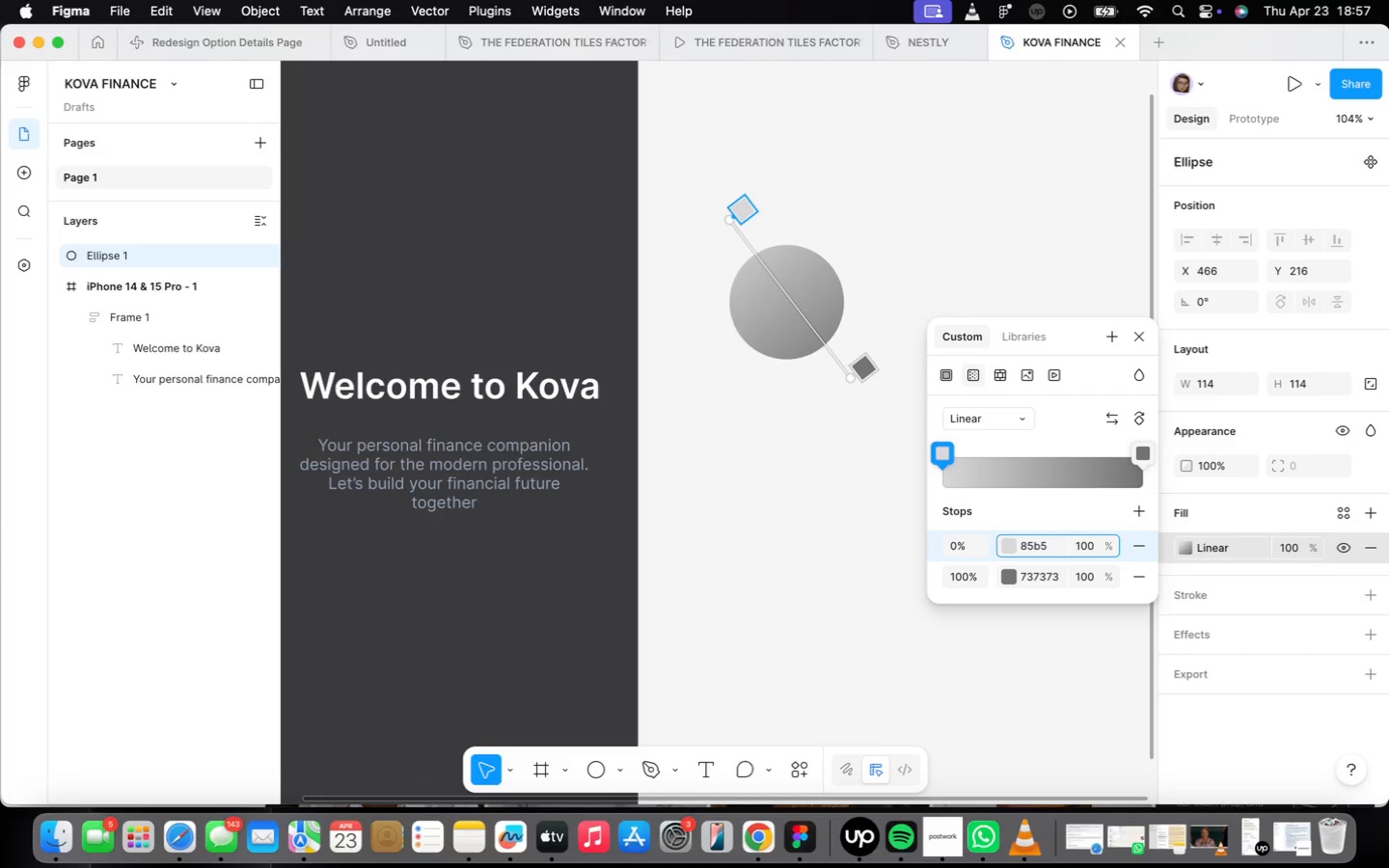 
key(Backspace)
type(cf7)
key(Backspace)
type(6)
 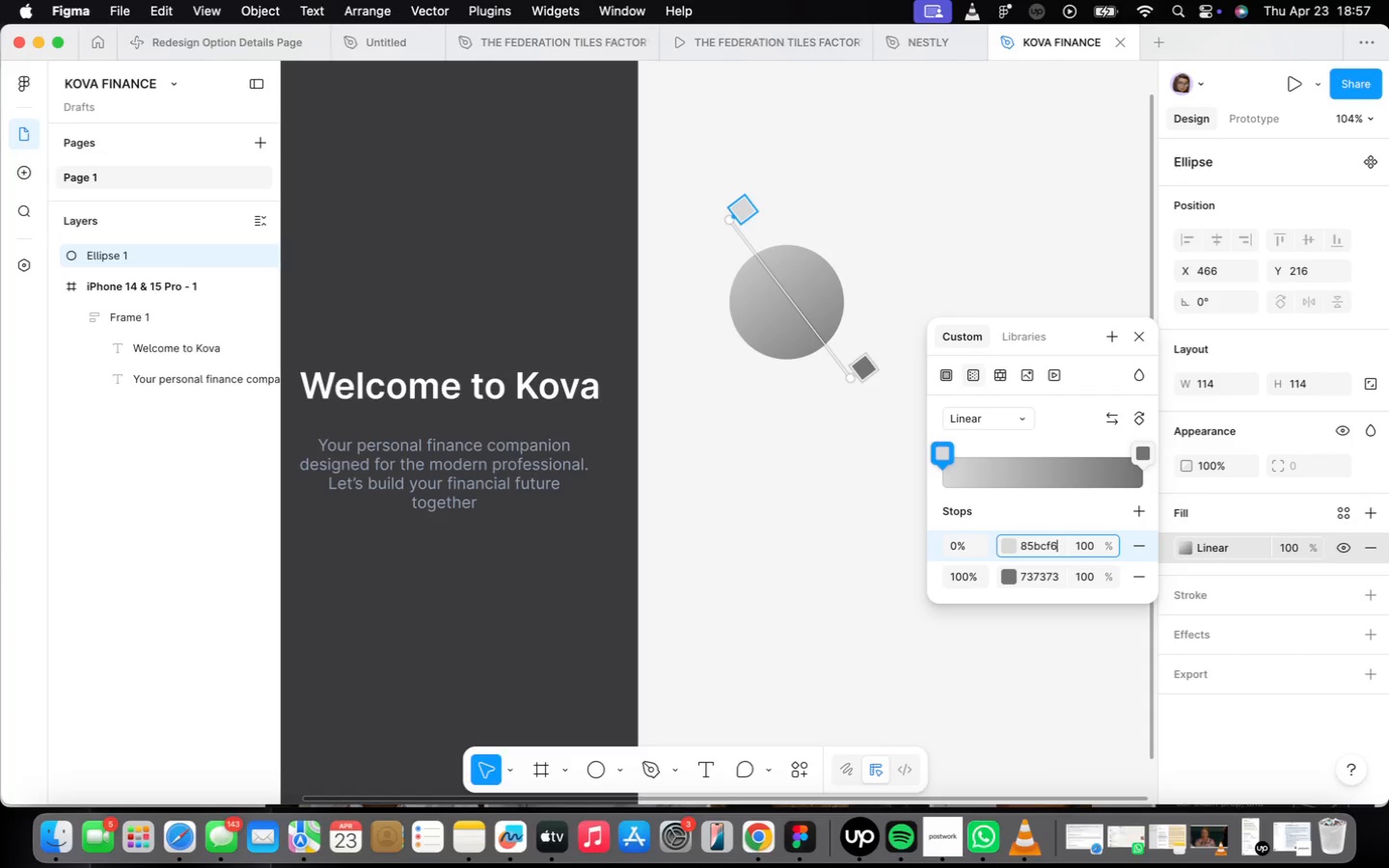 
key(Enter)
 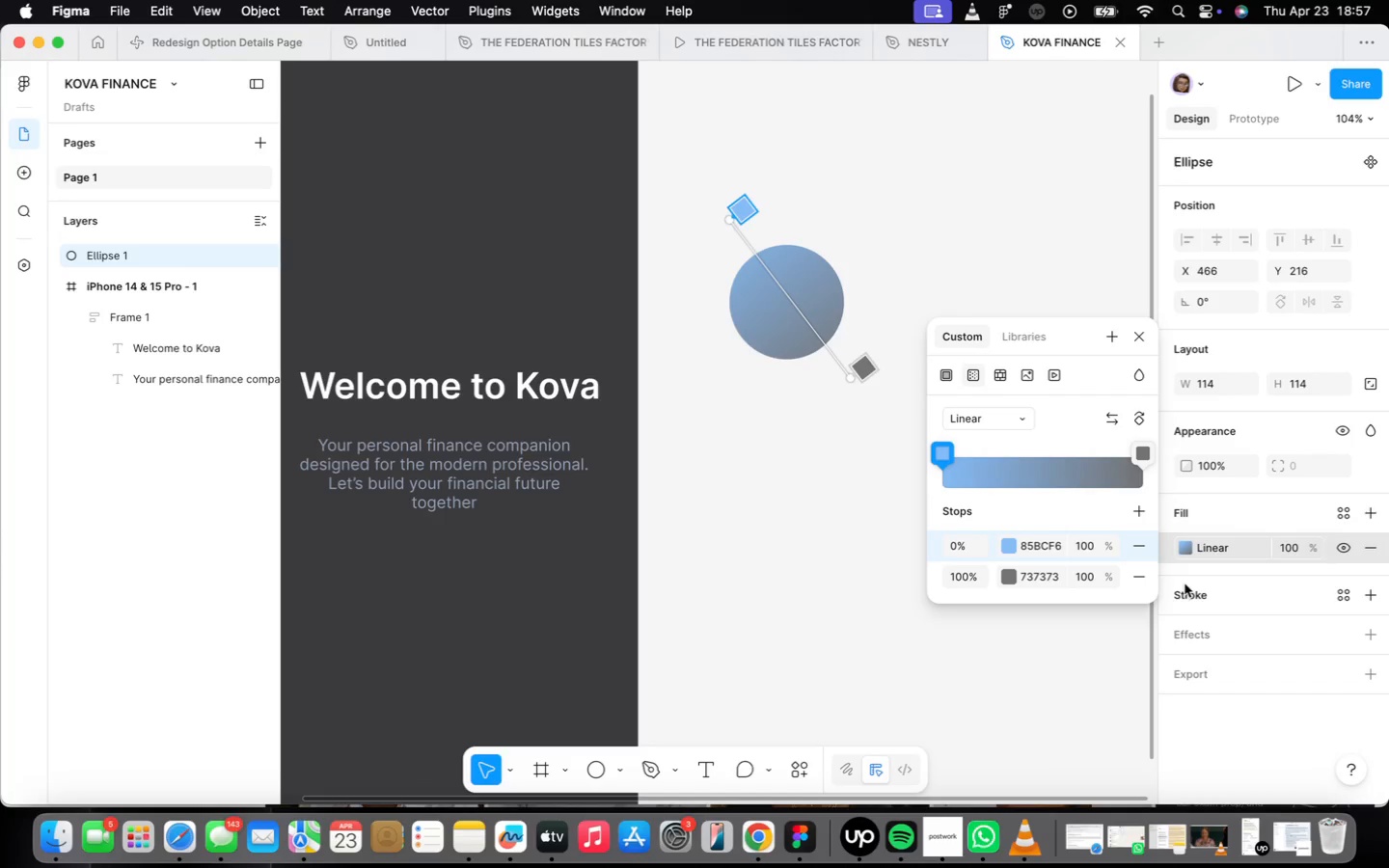 
wait(6.57)
 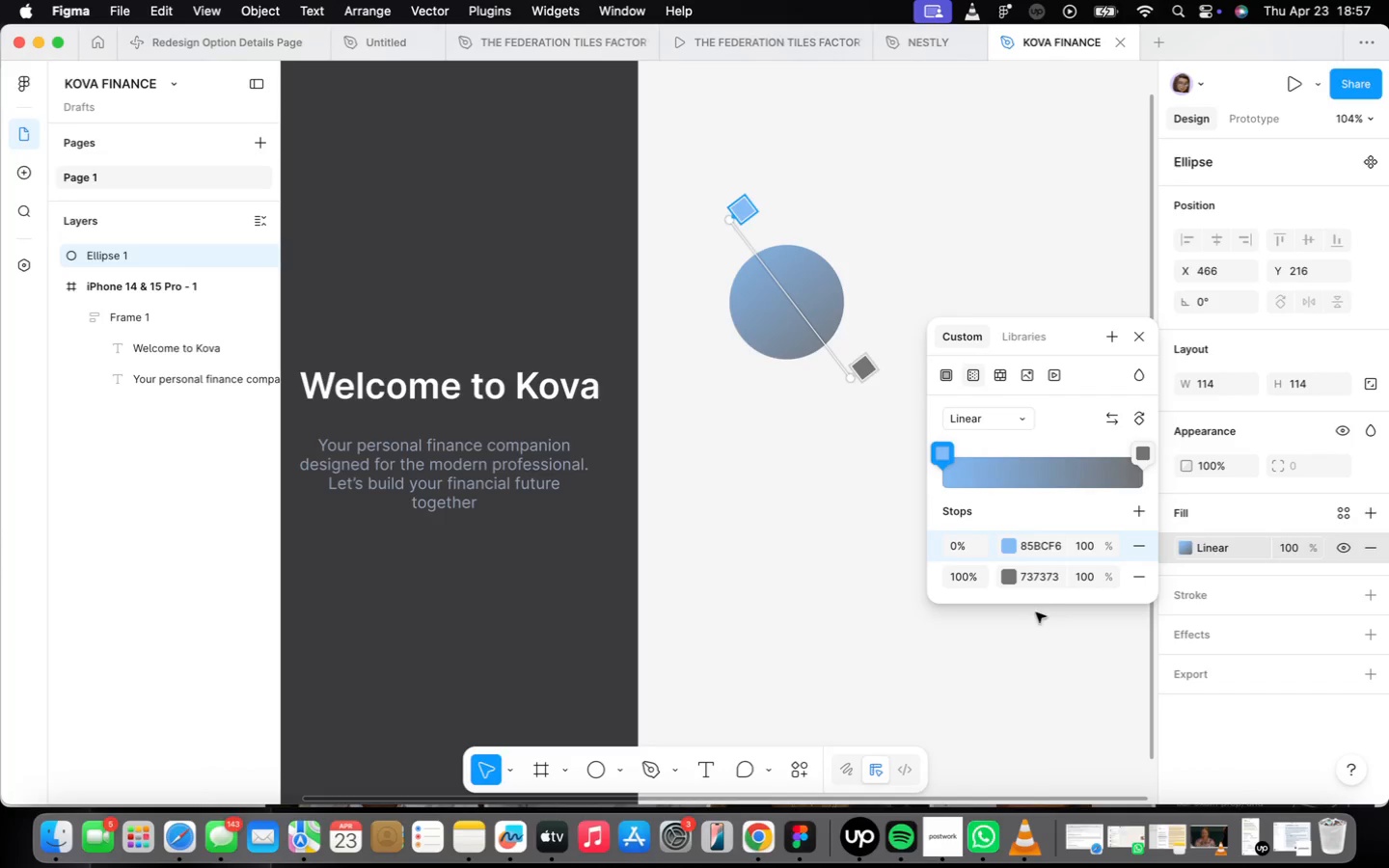 
double_click([1048, 537])
 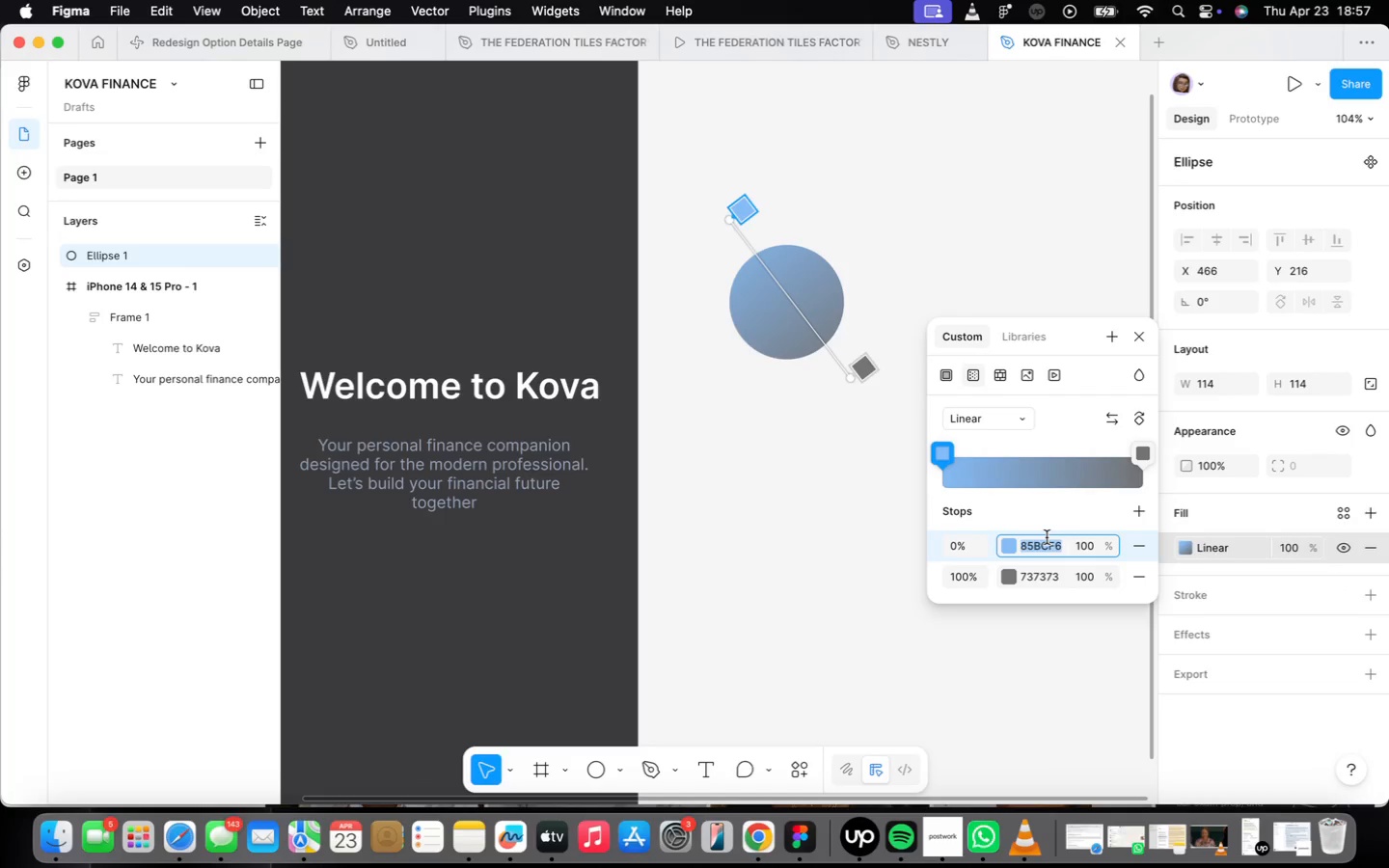 
type(8b5cf6)
 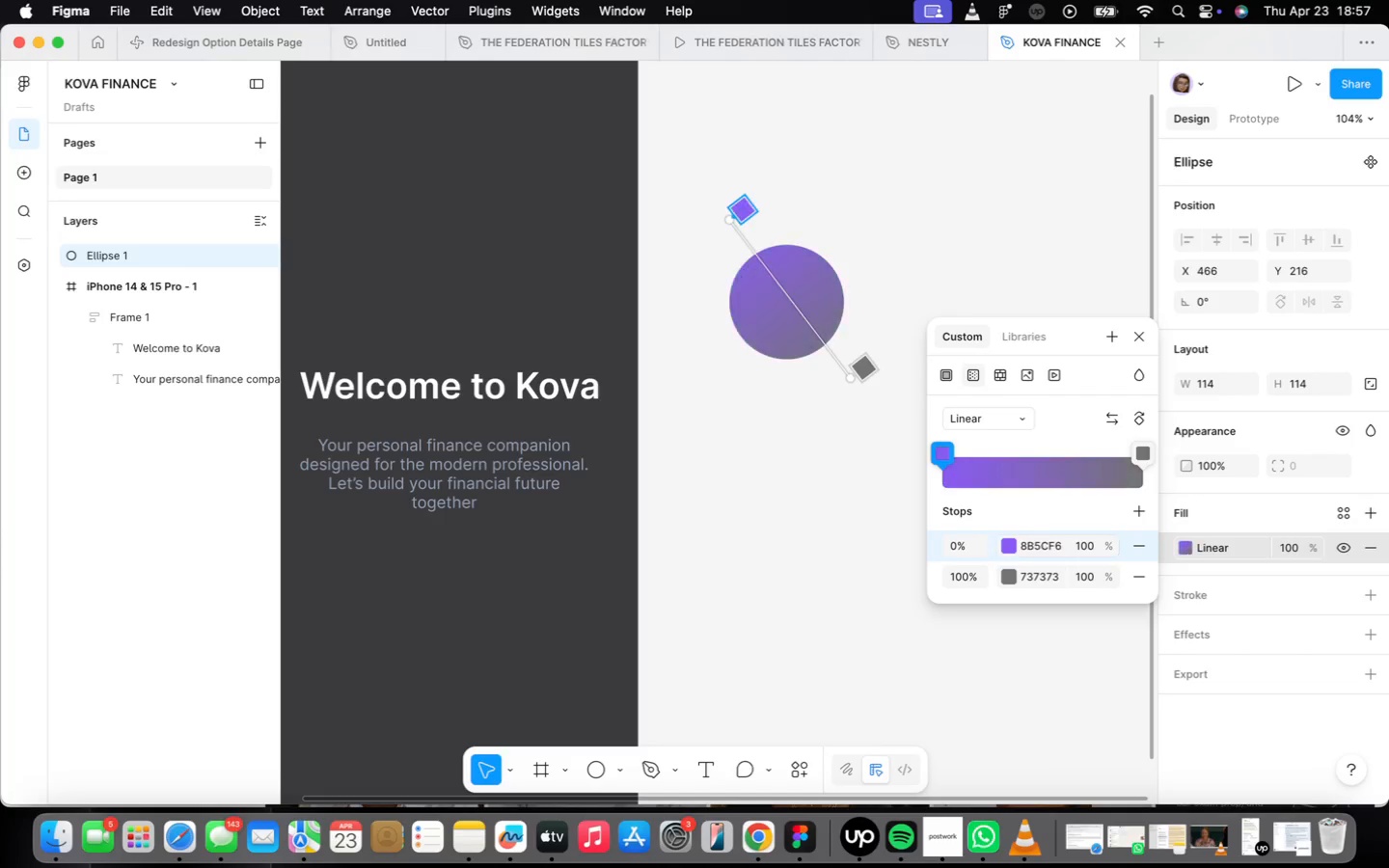 
key(Enter)
 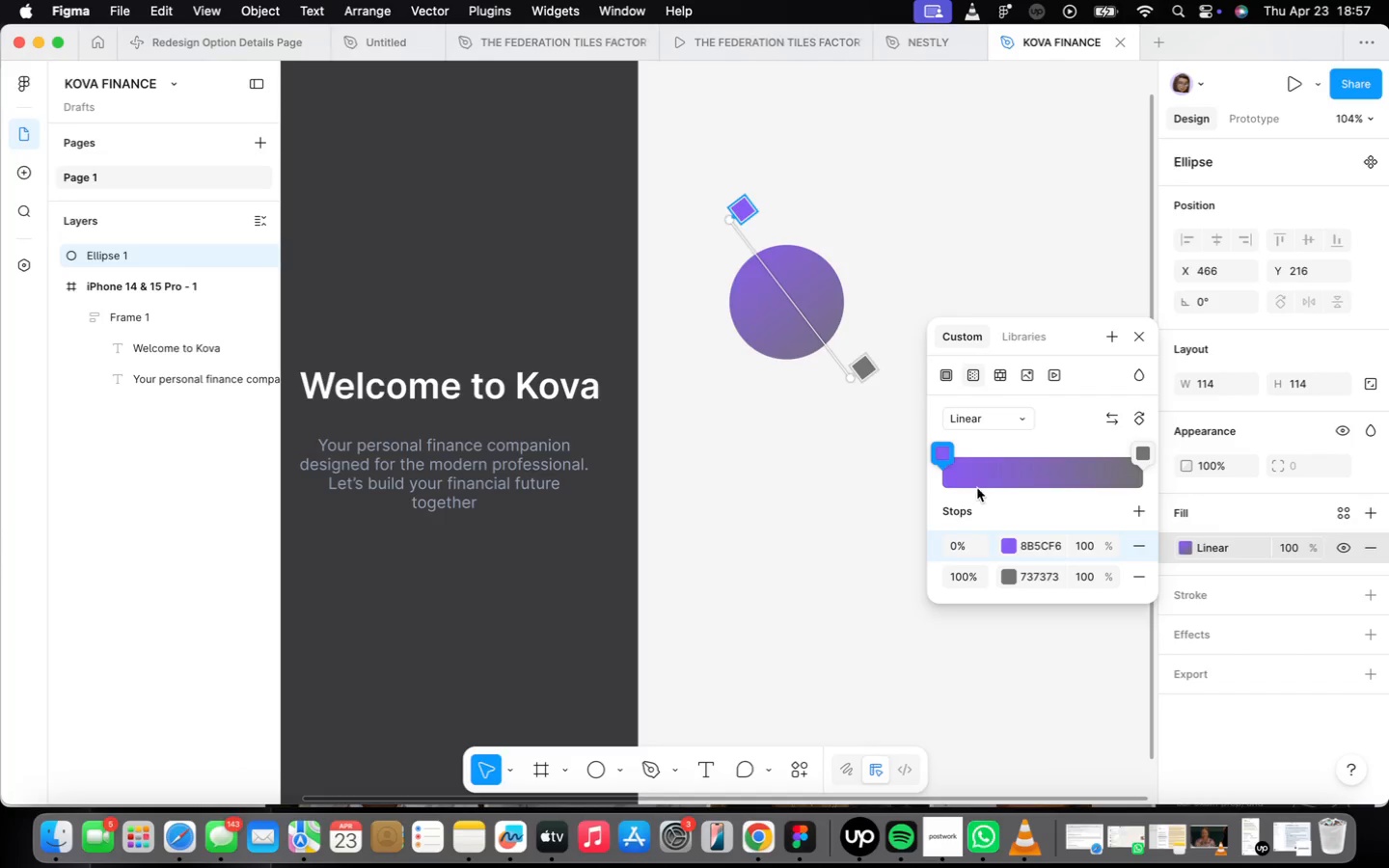 
wait(5.11)
 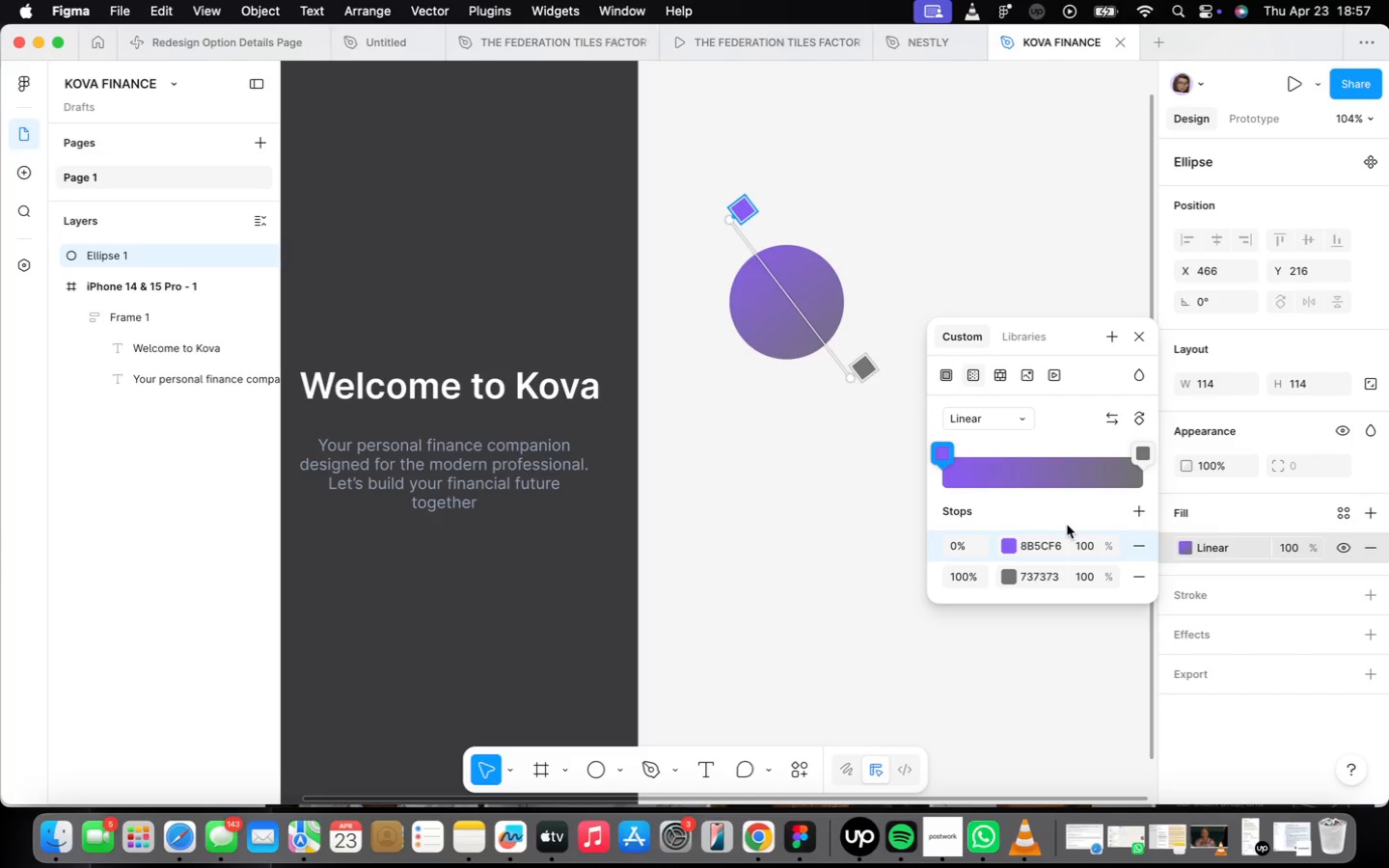 
left_click([968, 470])
 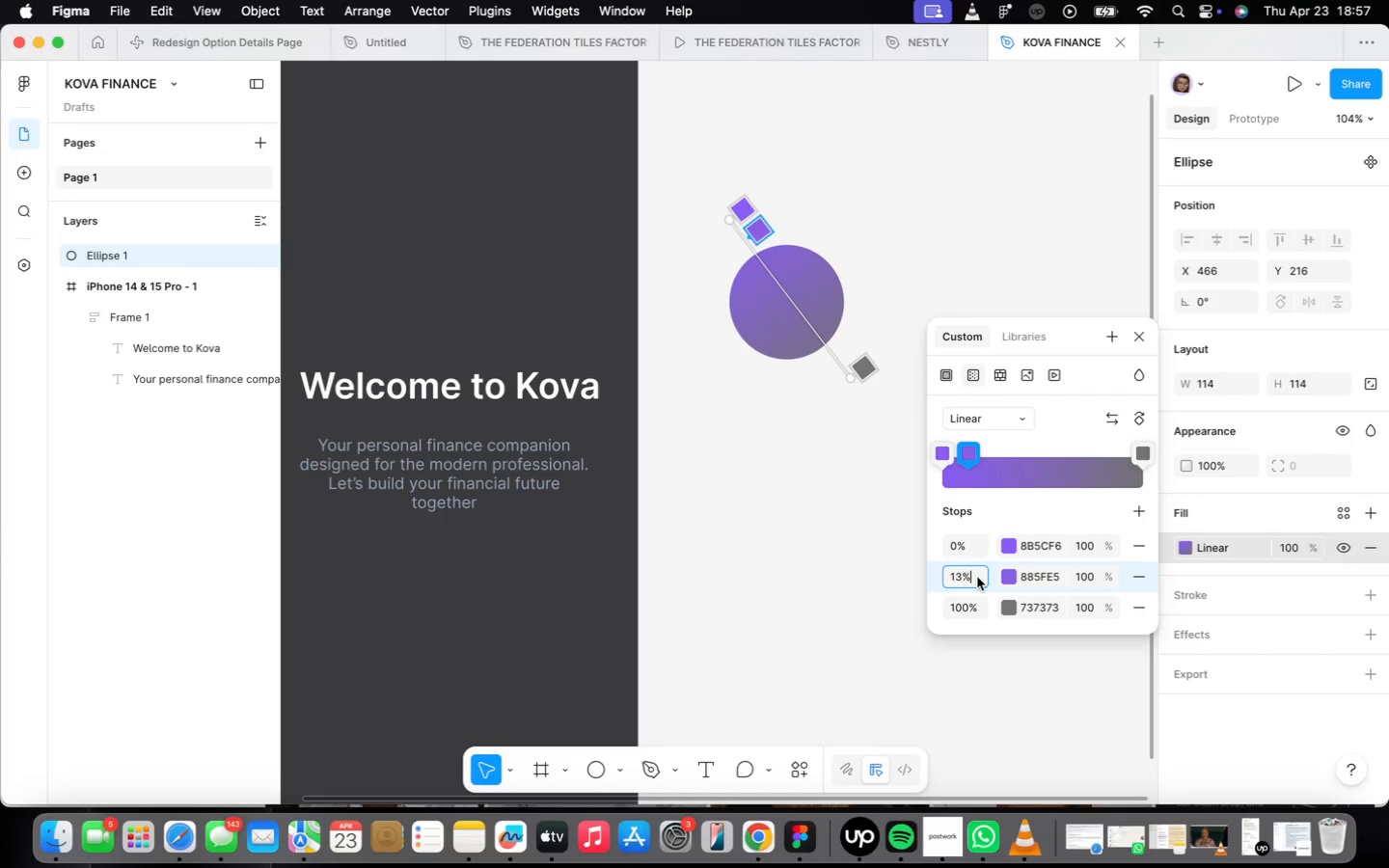 
key(7)
 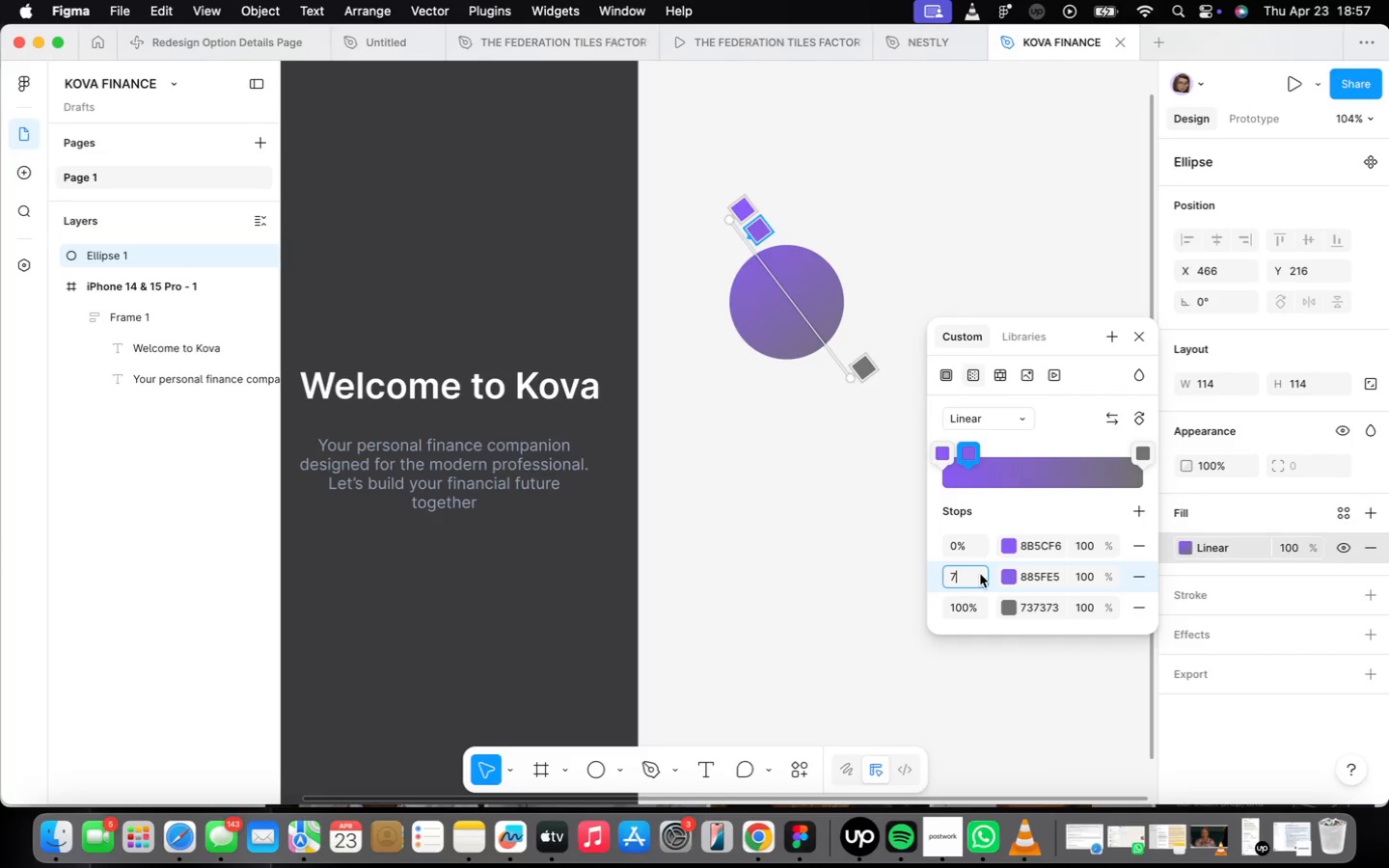 
key(Enter)
 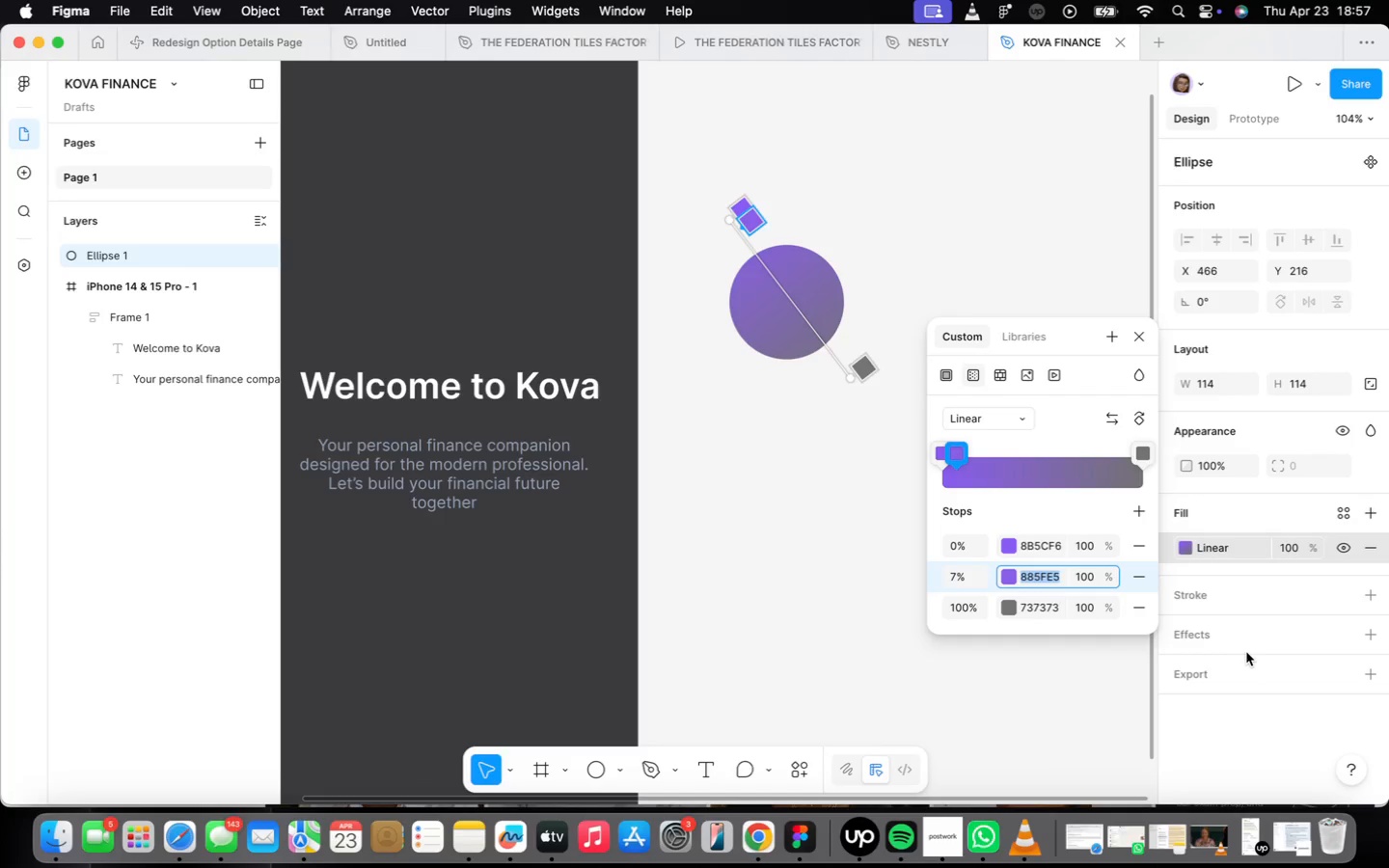 
type(8768ed)
 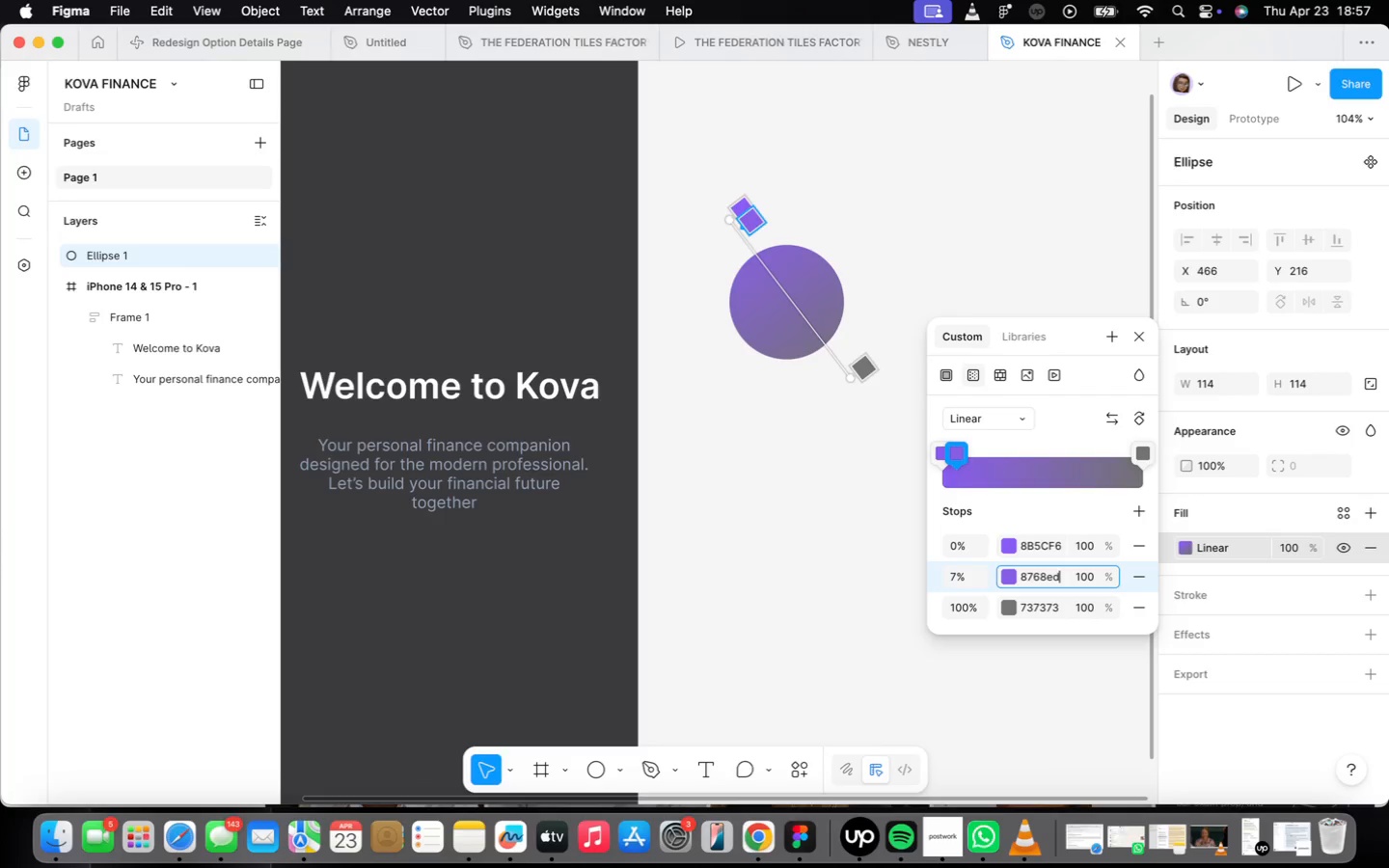 
key(Enter)
 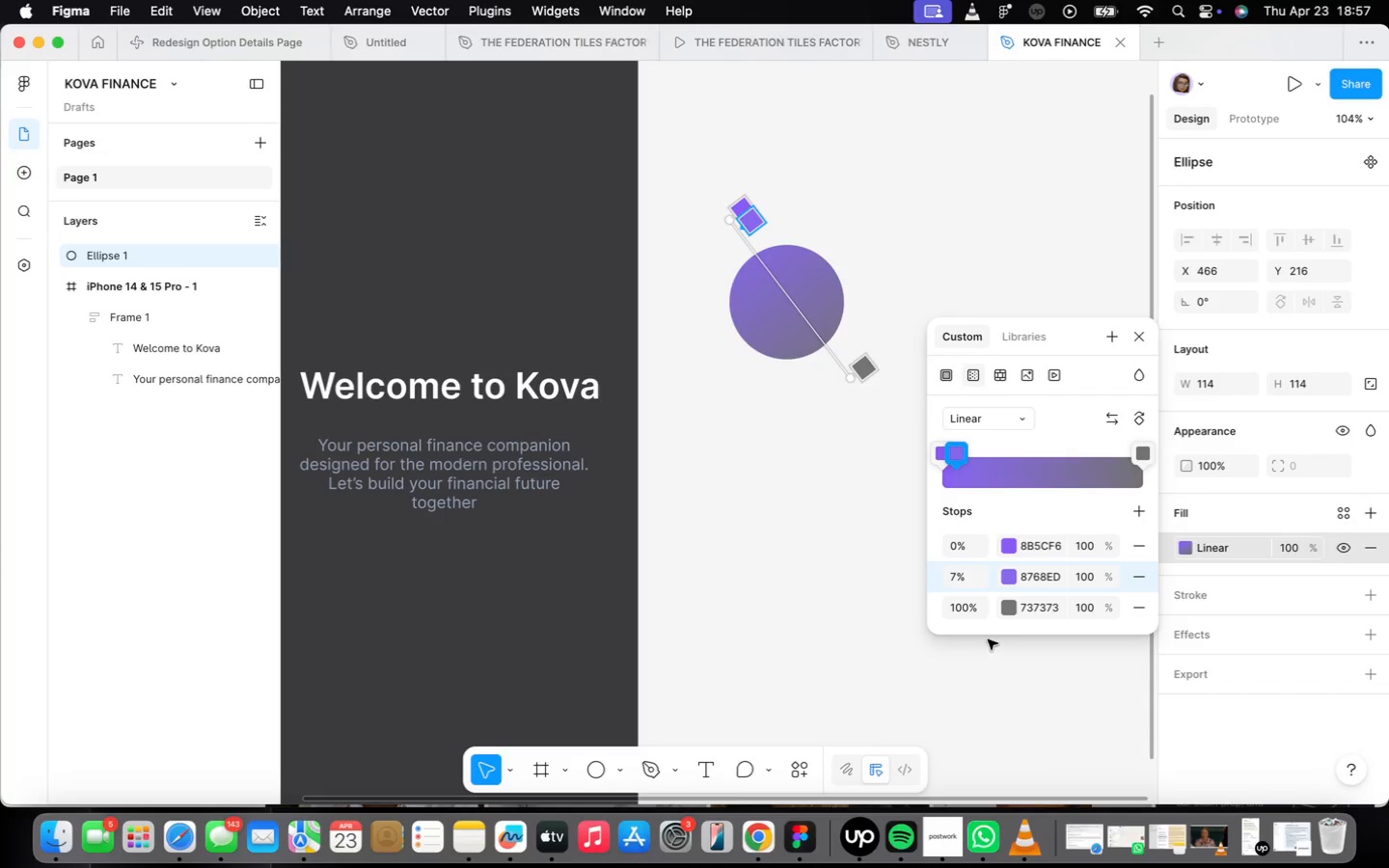 
mouse_move([986, 491])
 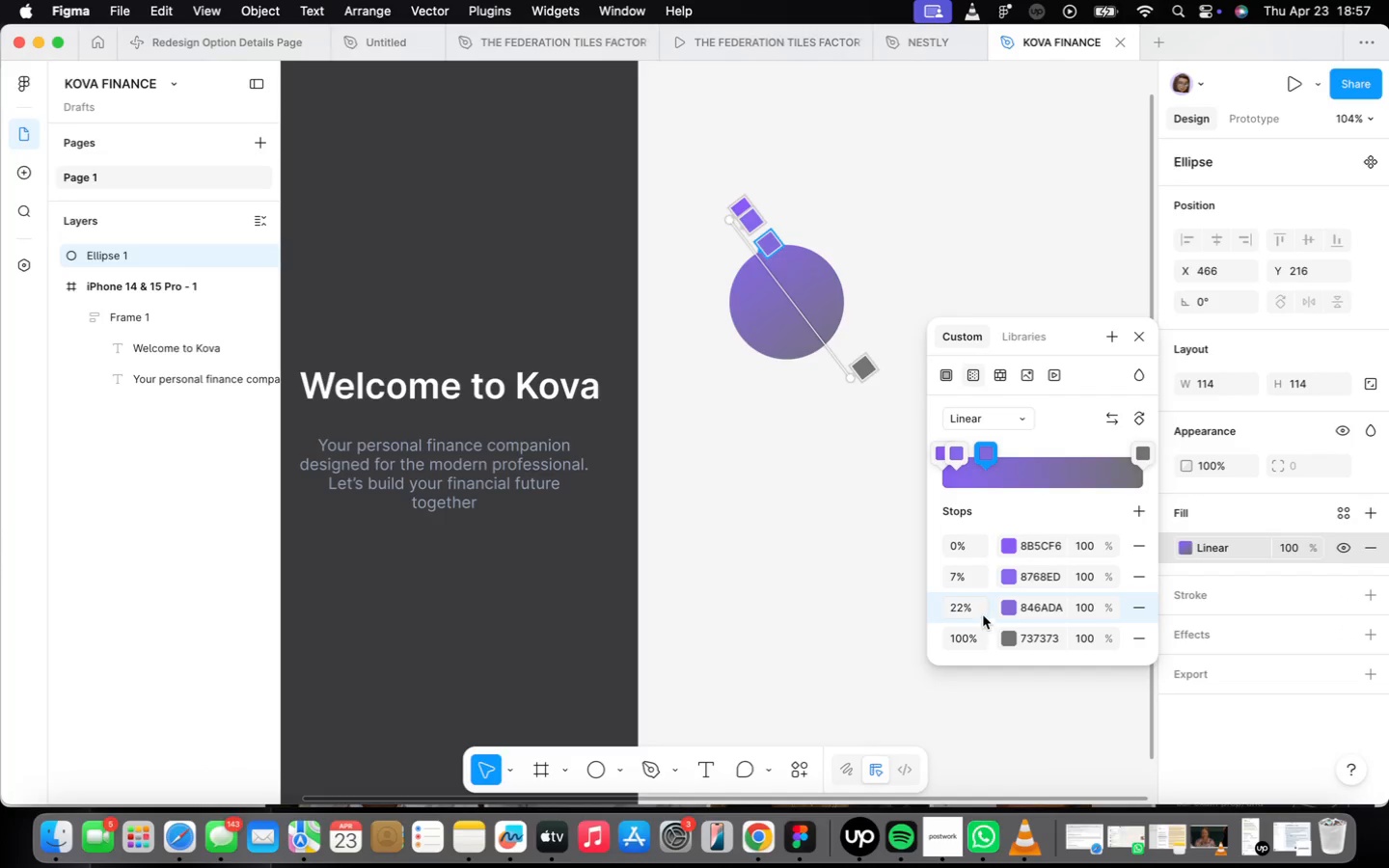 
left_click([976, 609])
 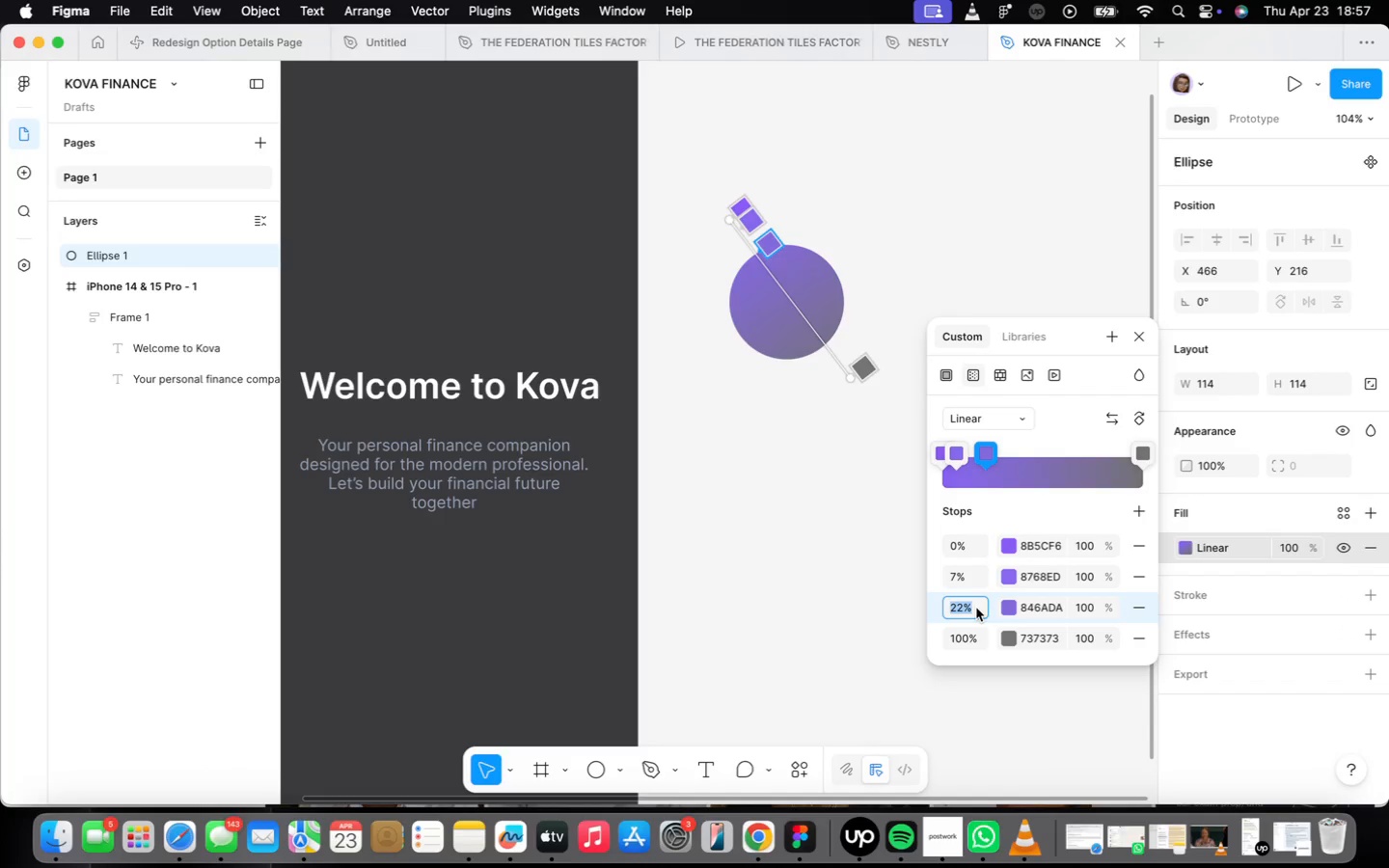 
type(14)
 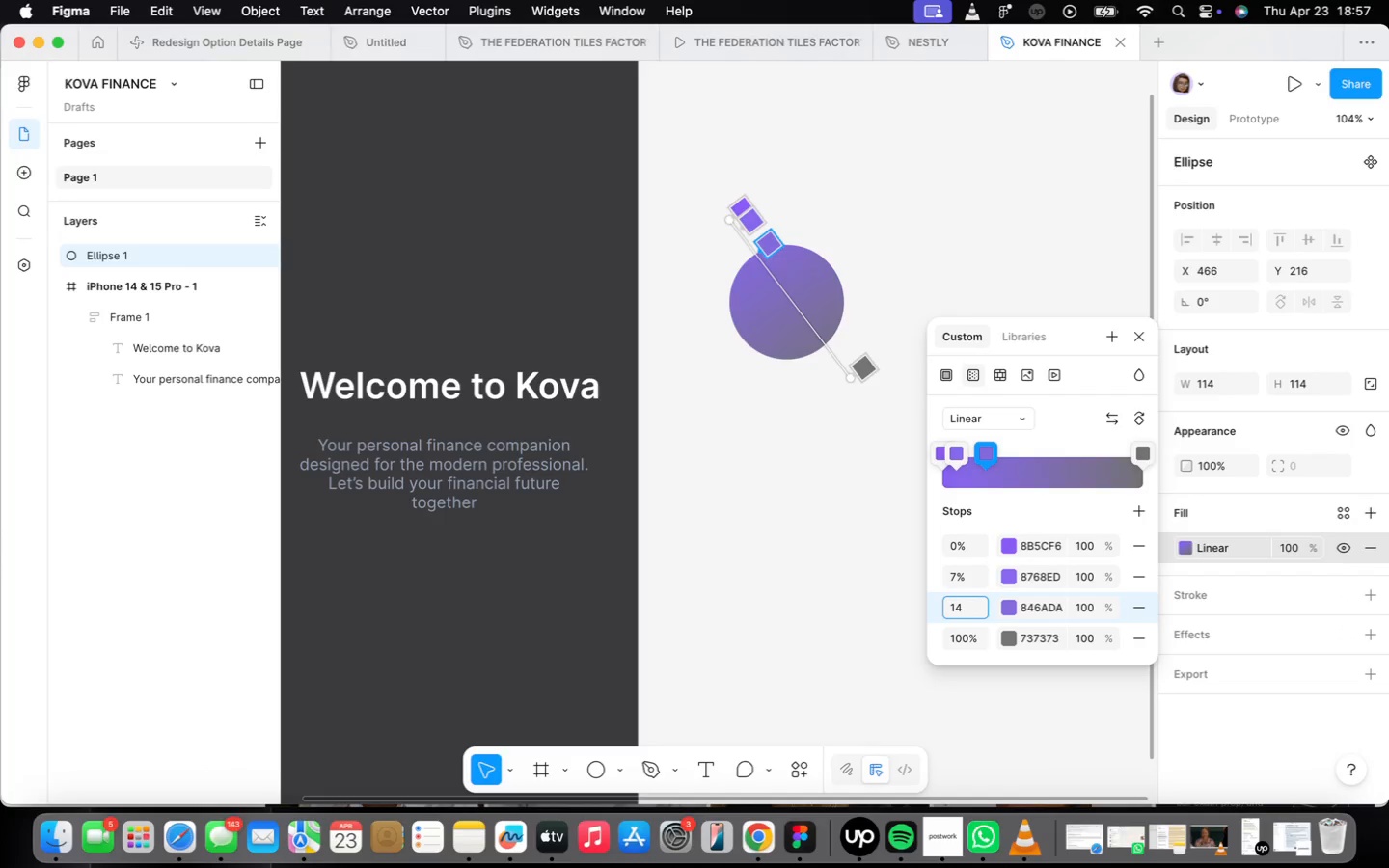 
key(Enter)
 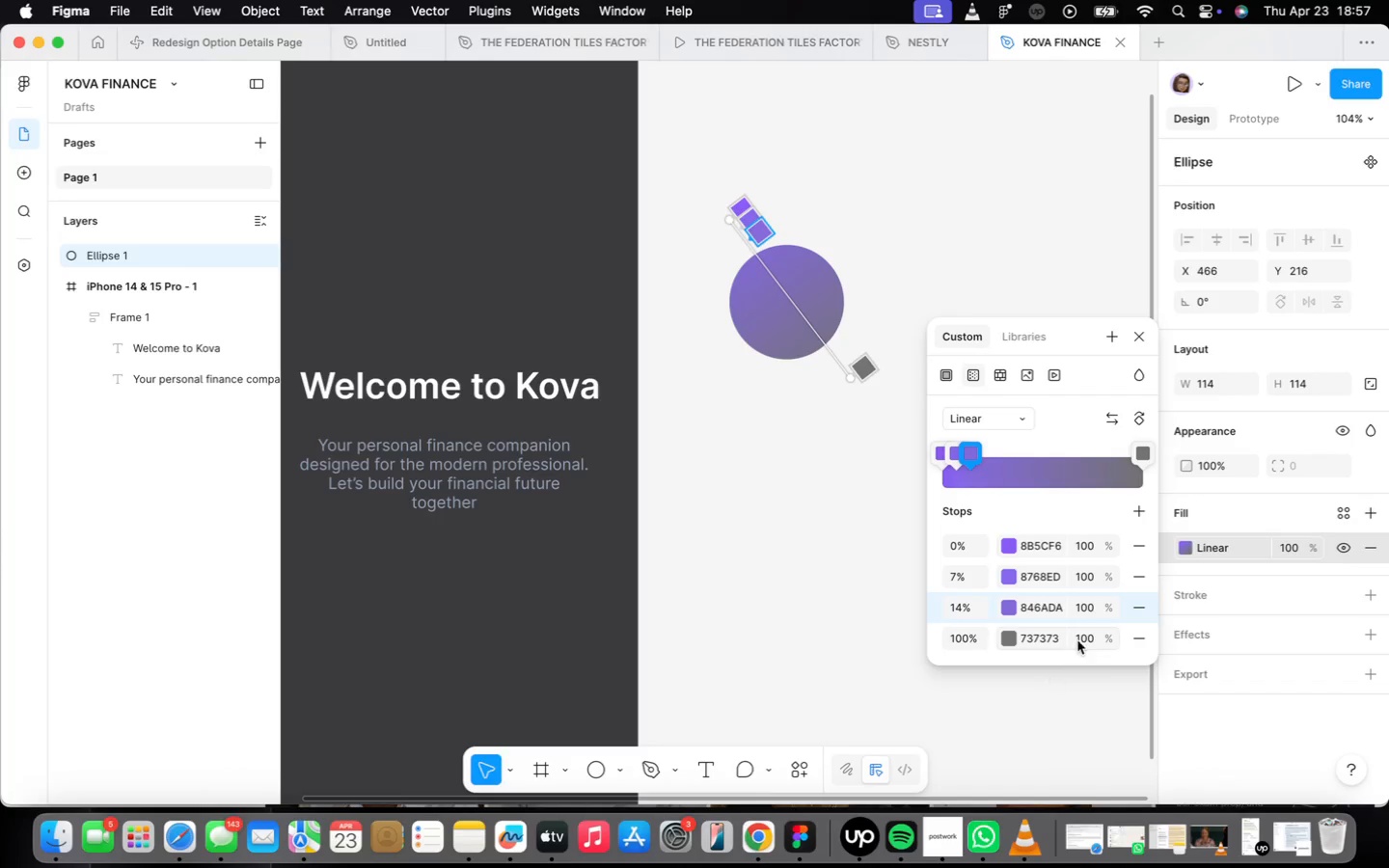 
mouse_move([1079, 628])
 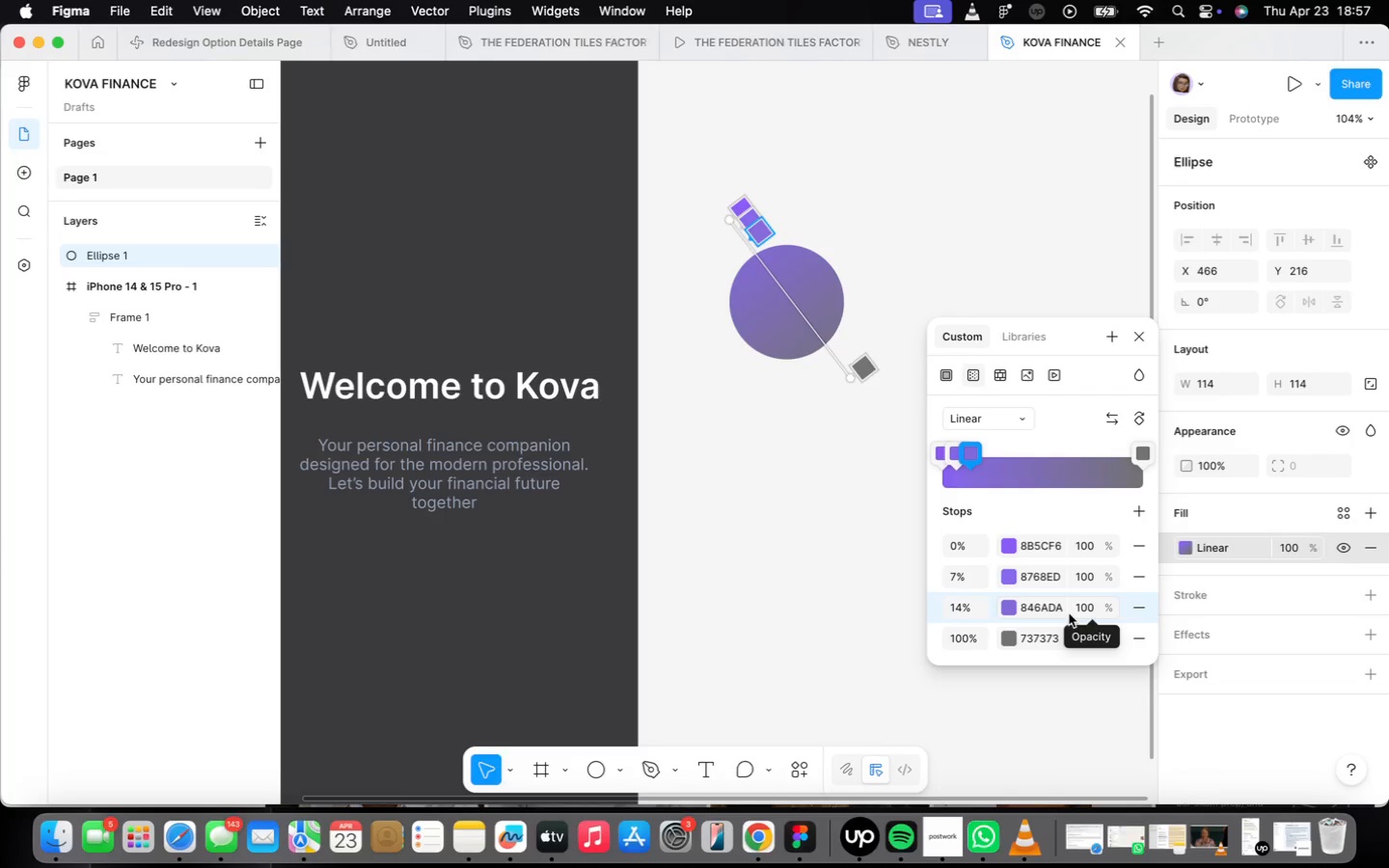 
left_click([1067, 610])
 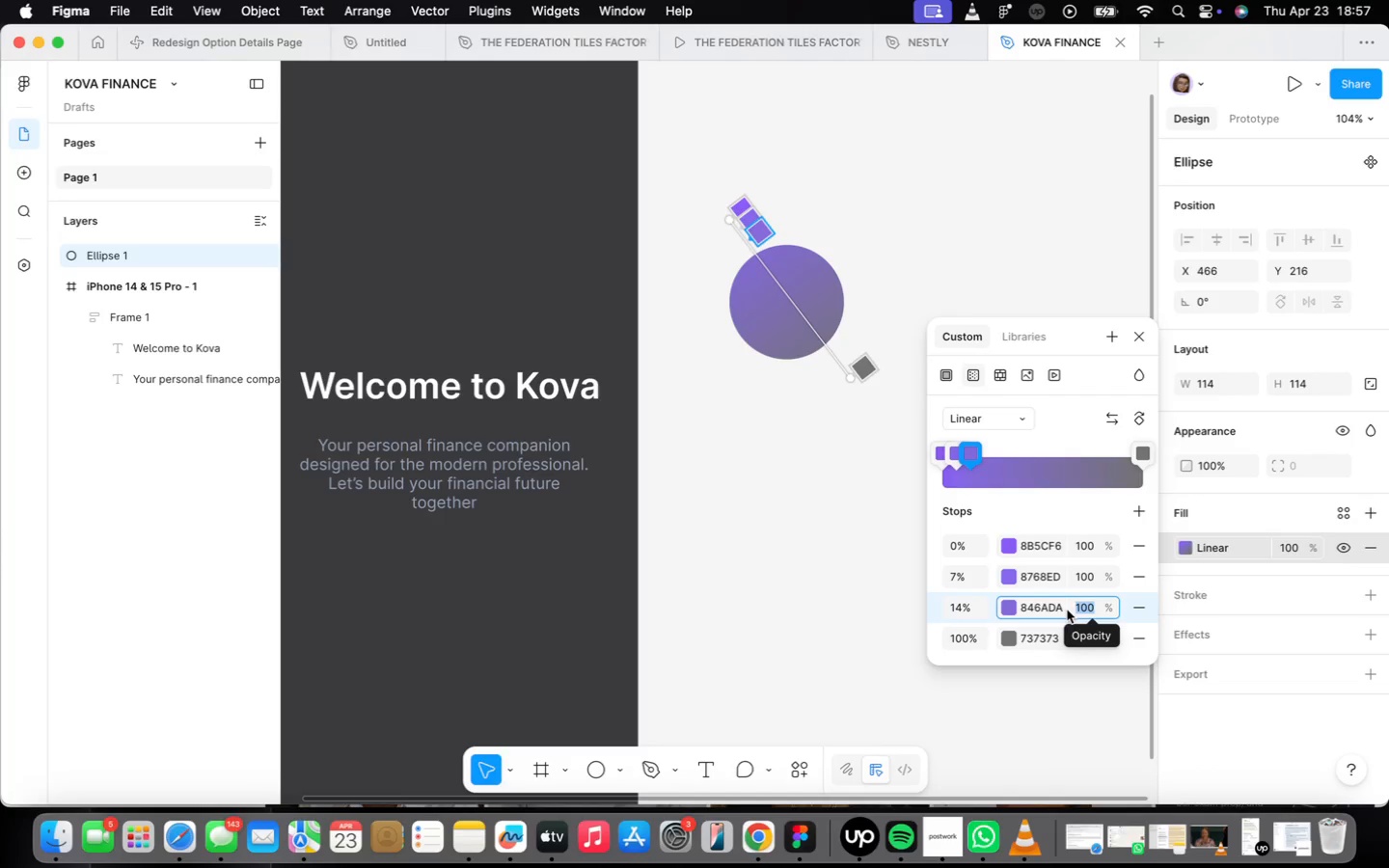 
left_click([1058, 606])
 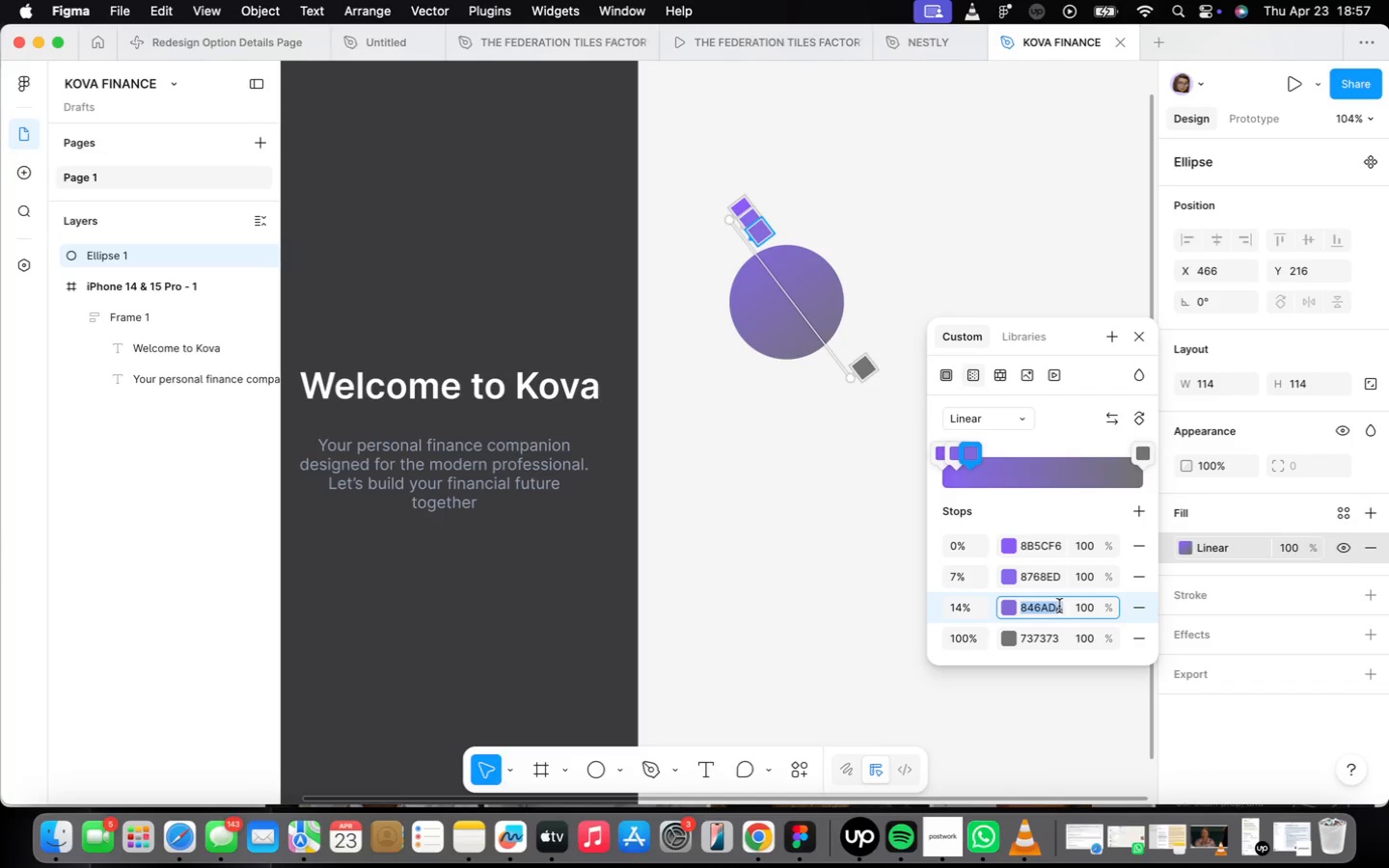 
type(8372)
 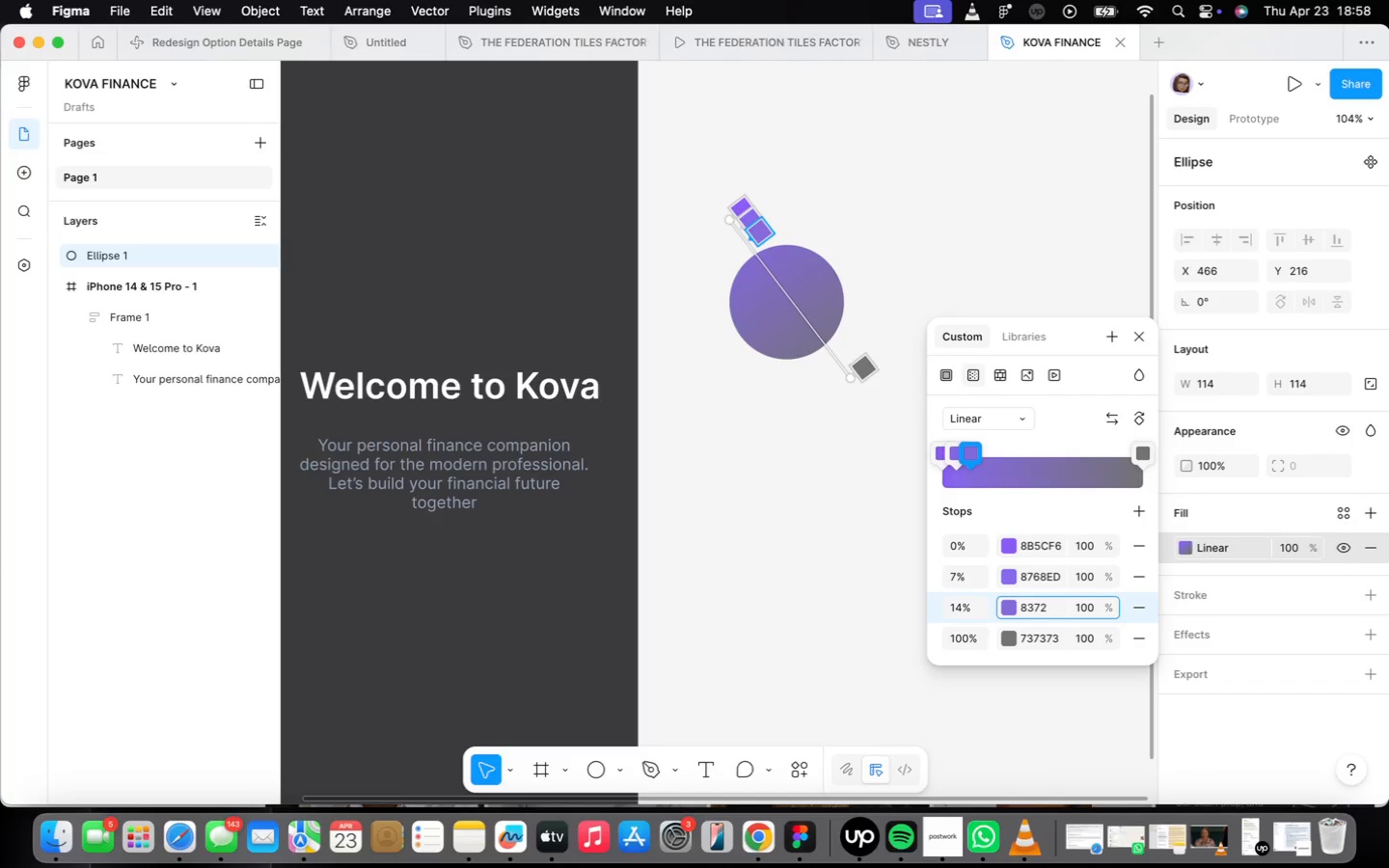 
type(e4)
 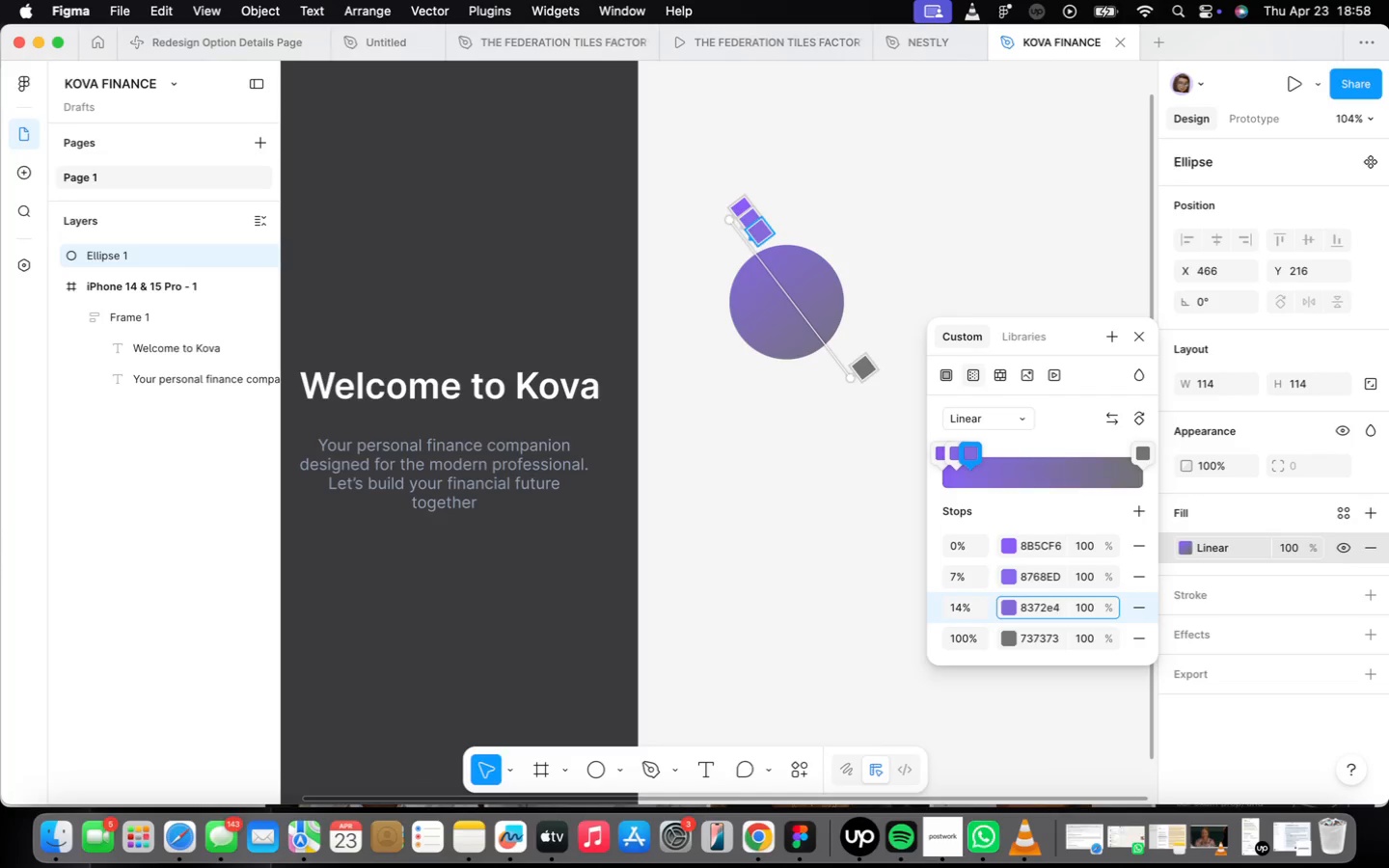 
key(Enter)
 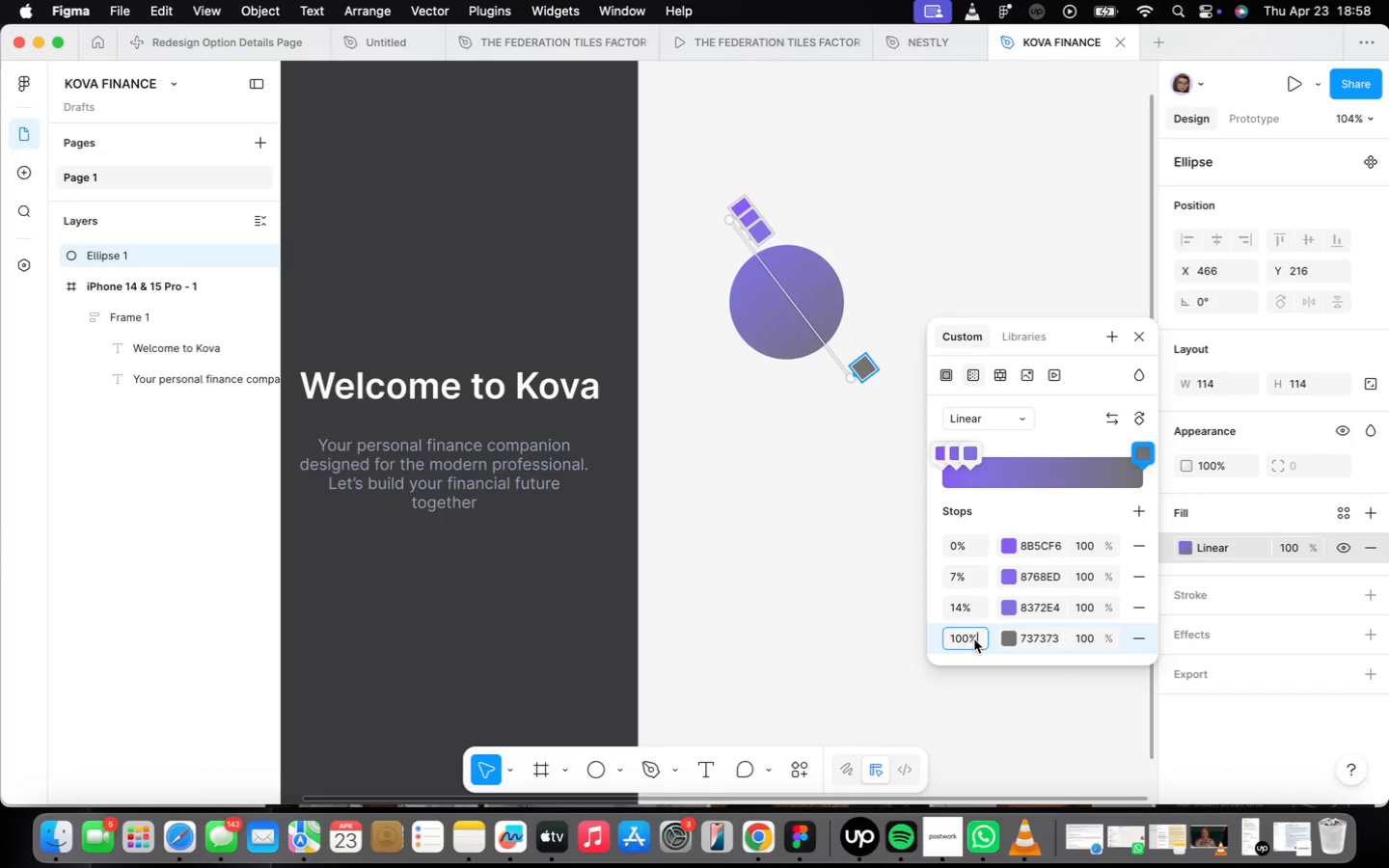 
type(21)
 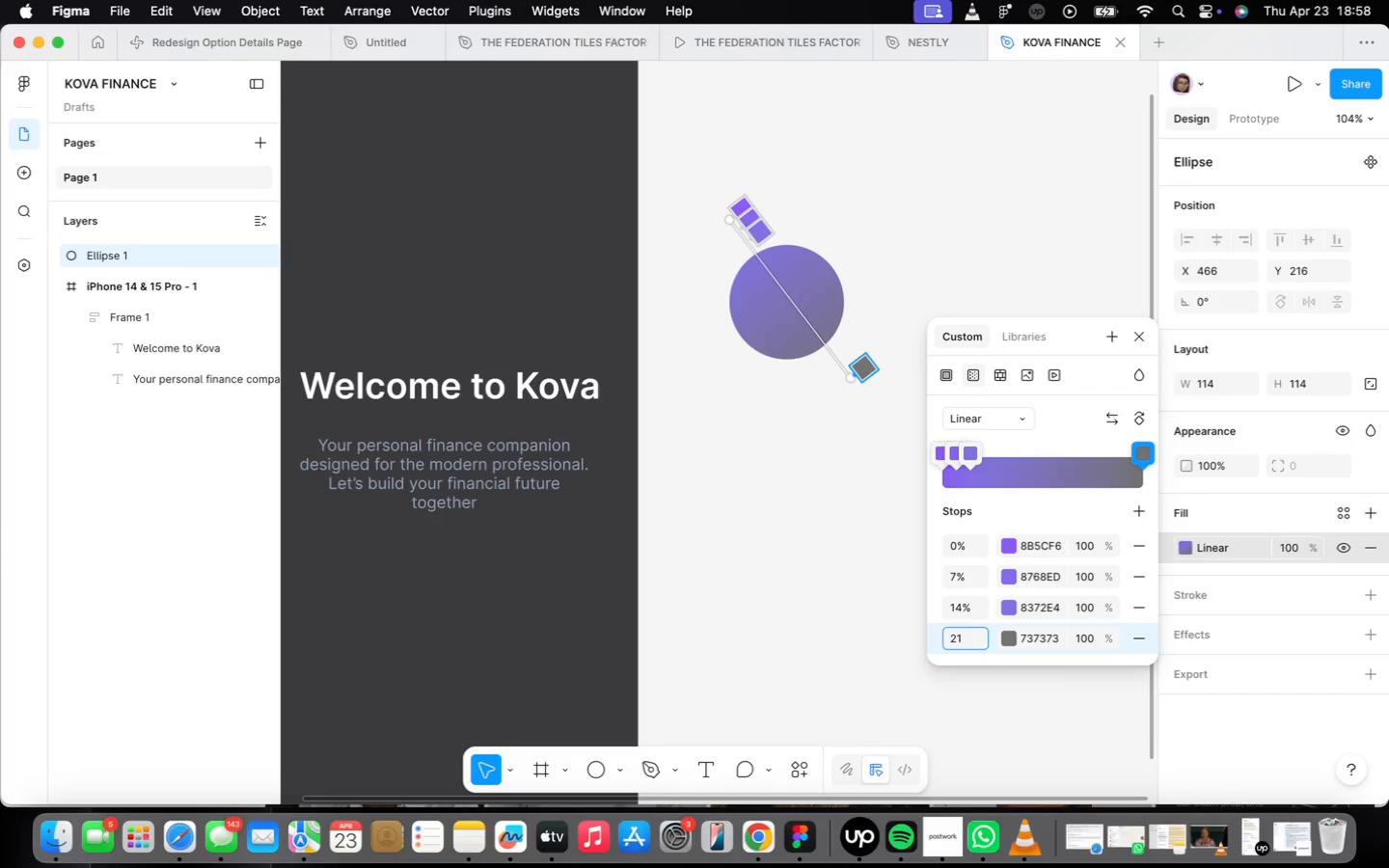 
key(Enter)
 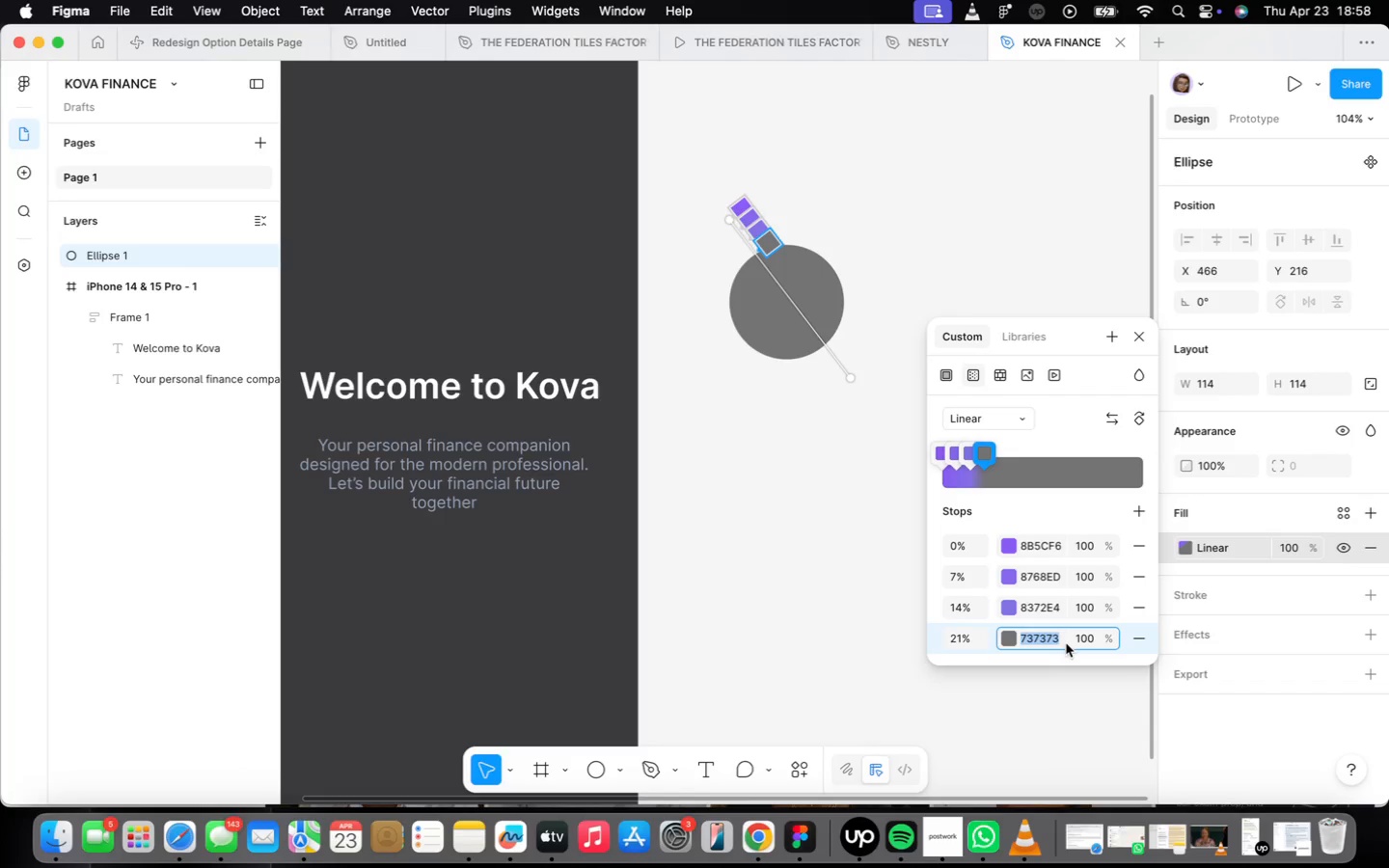 
wait(5.05)
 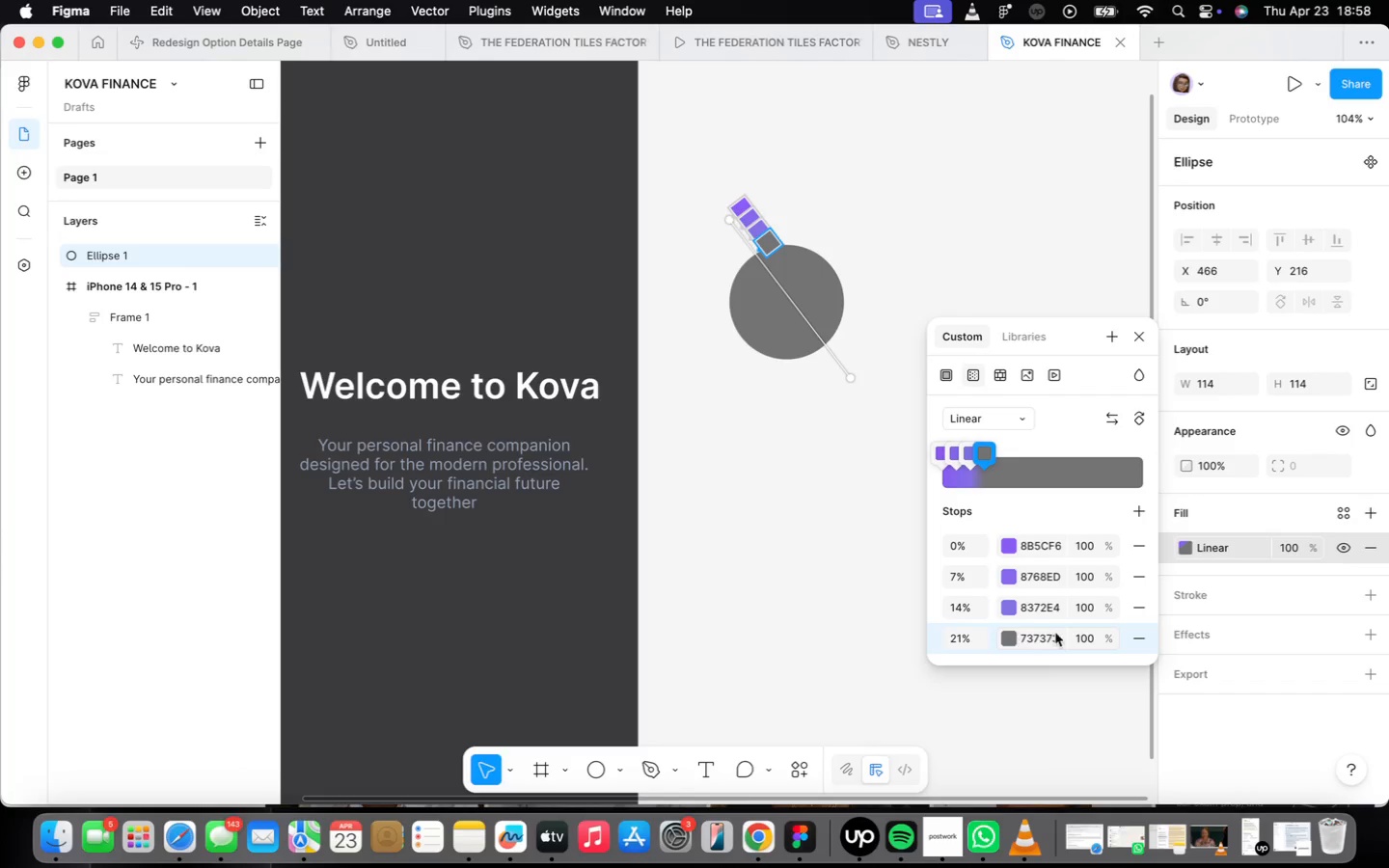 
type(7e7cdb)
 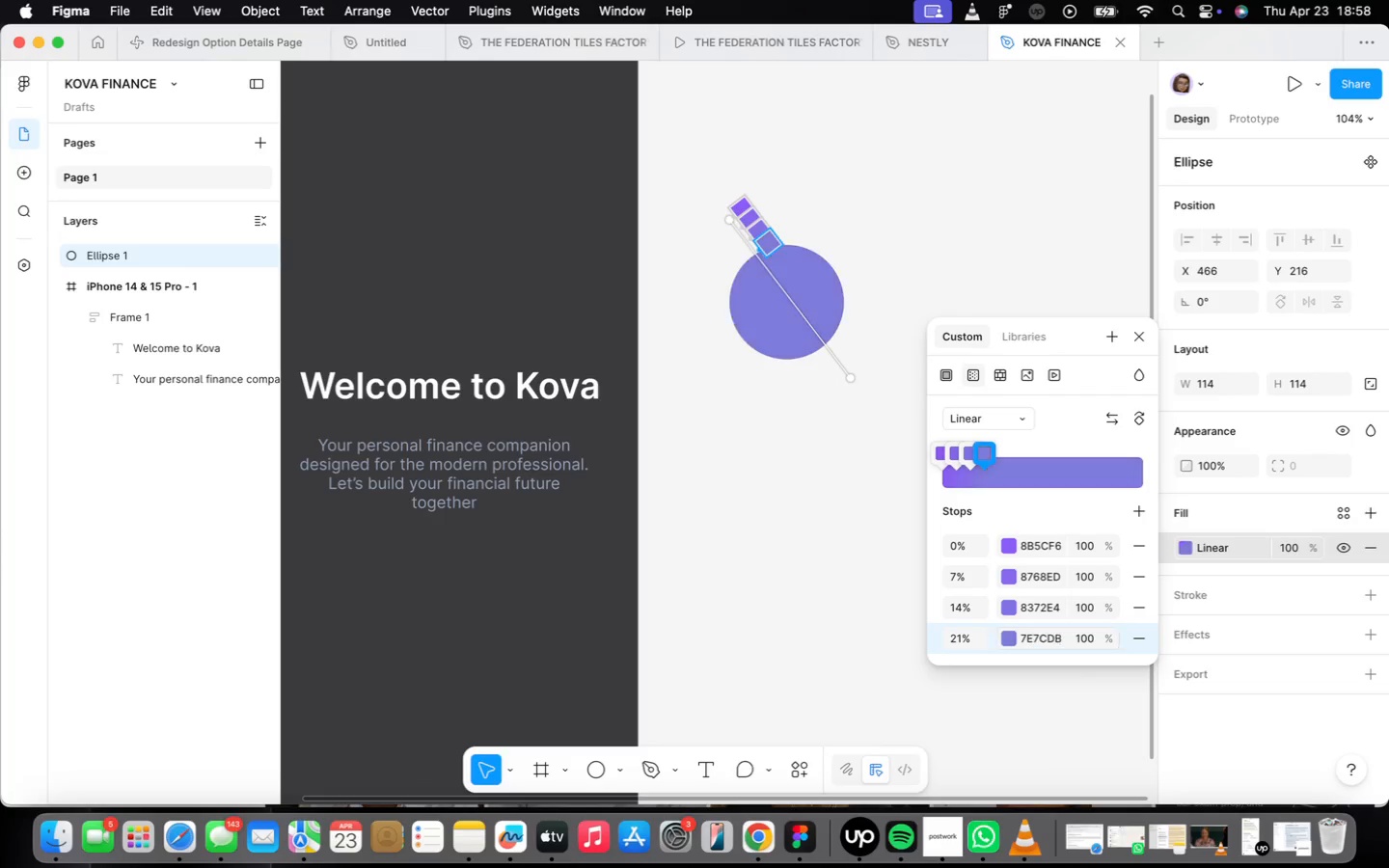 
key(Enter)
 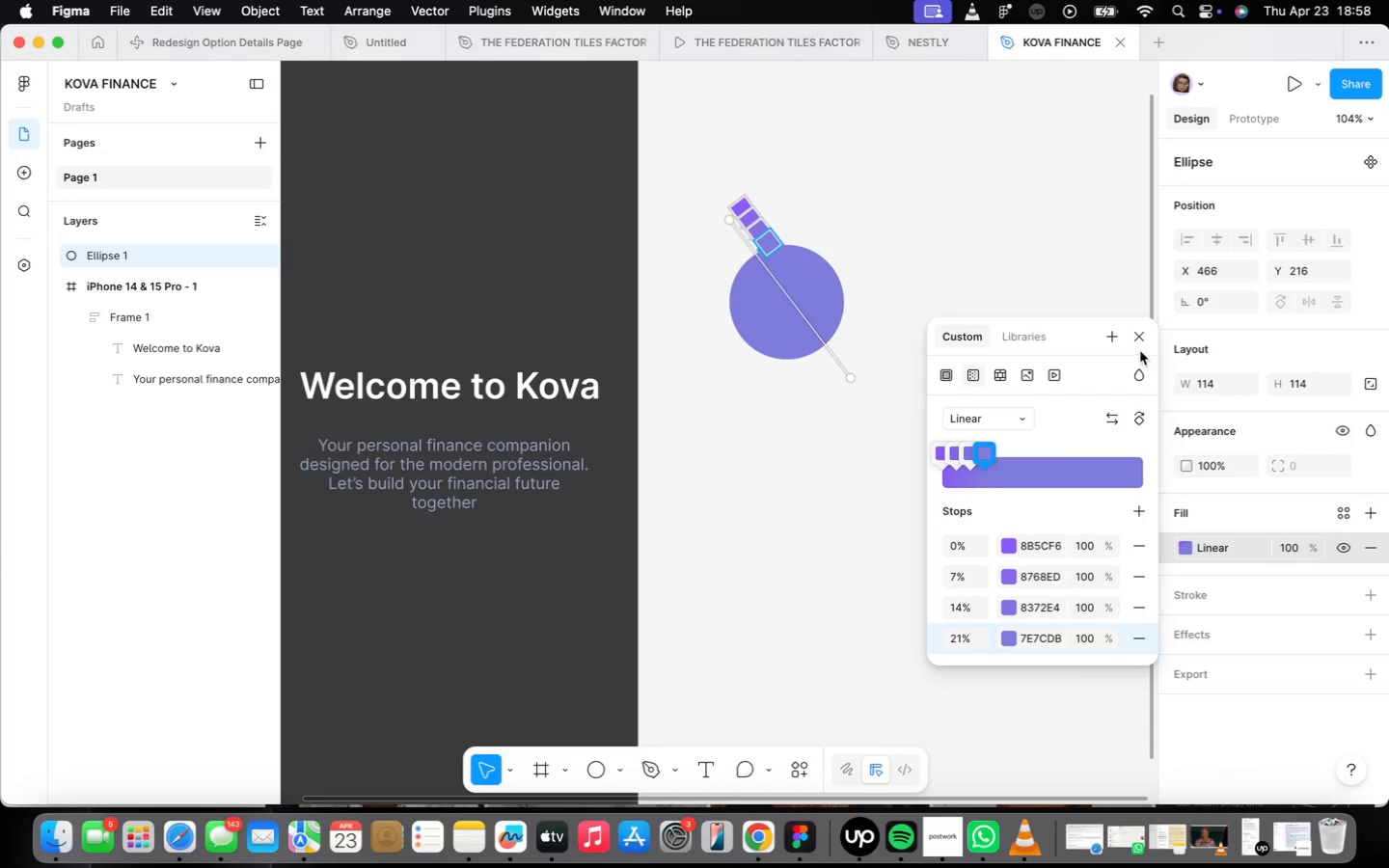 
left_click([1004, 475])
 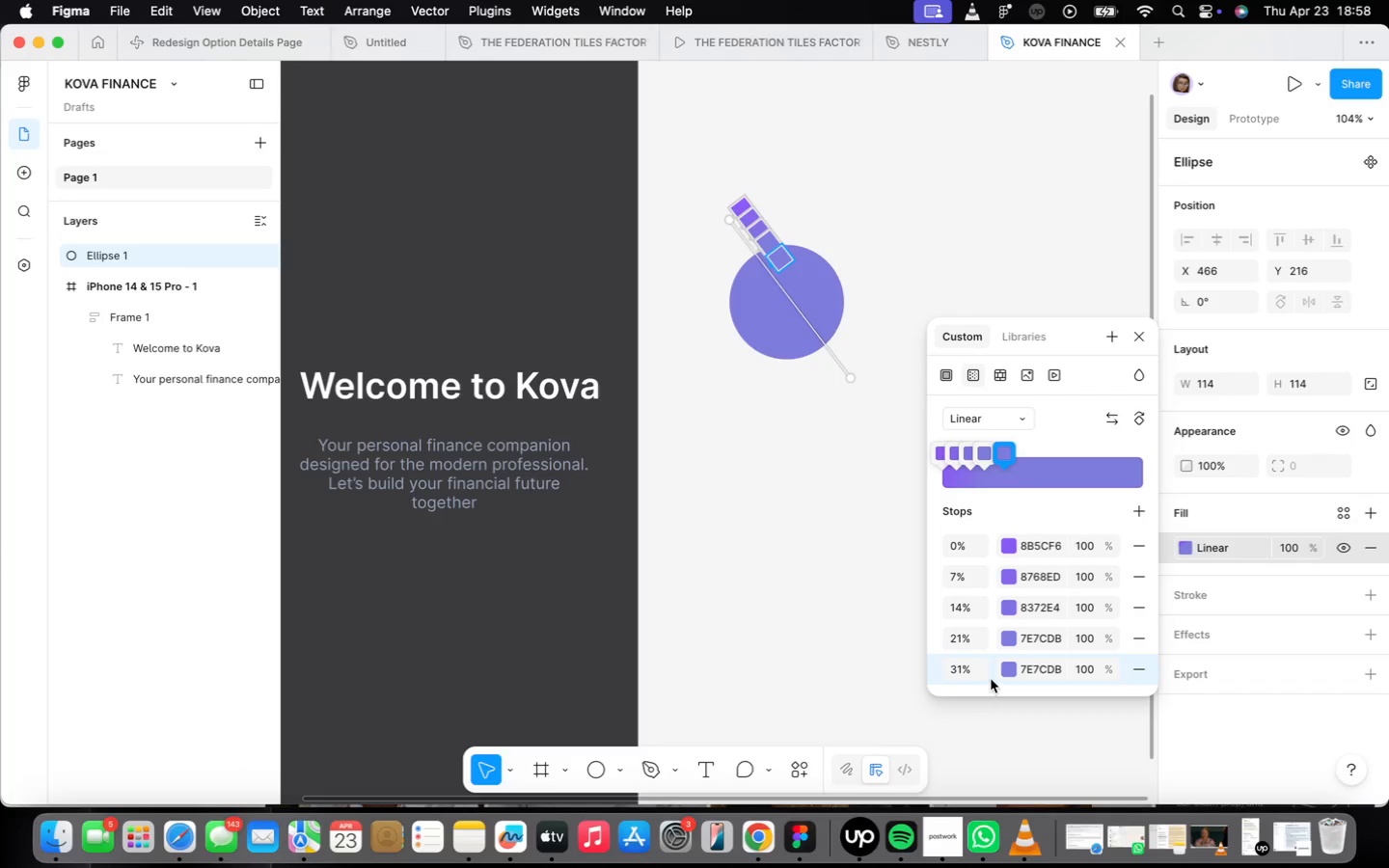 
left_click([970, 665])
 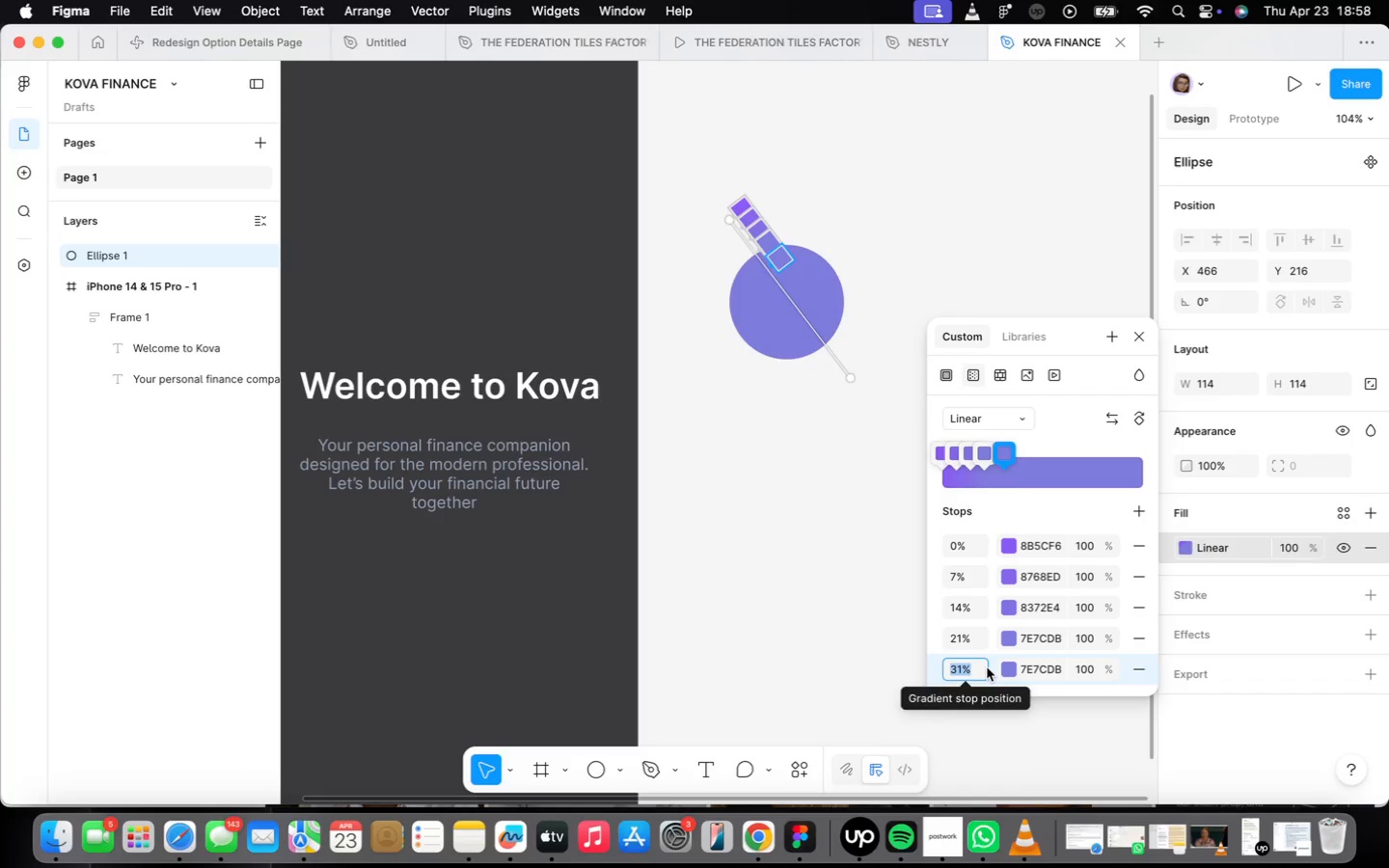 
type(29)
key(Backspace)
type(8)
 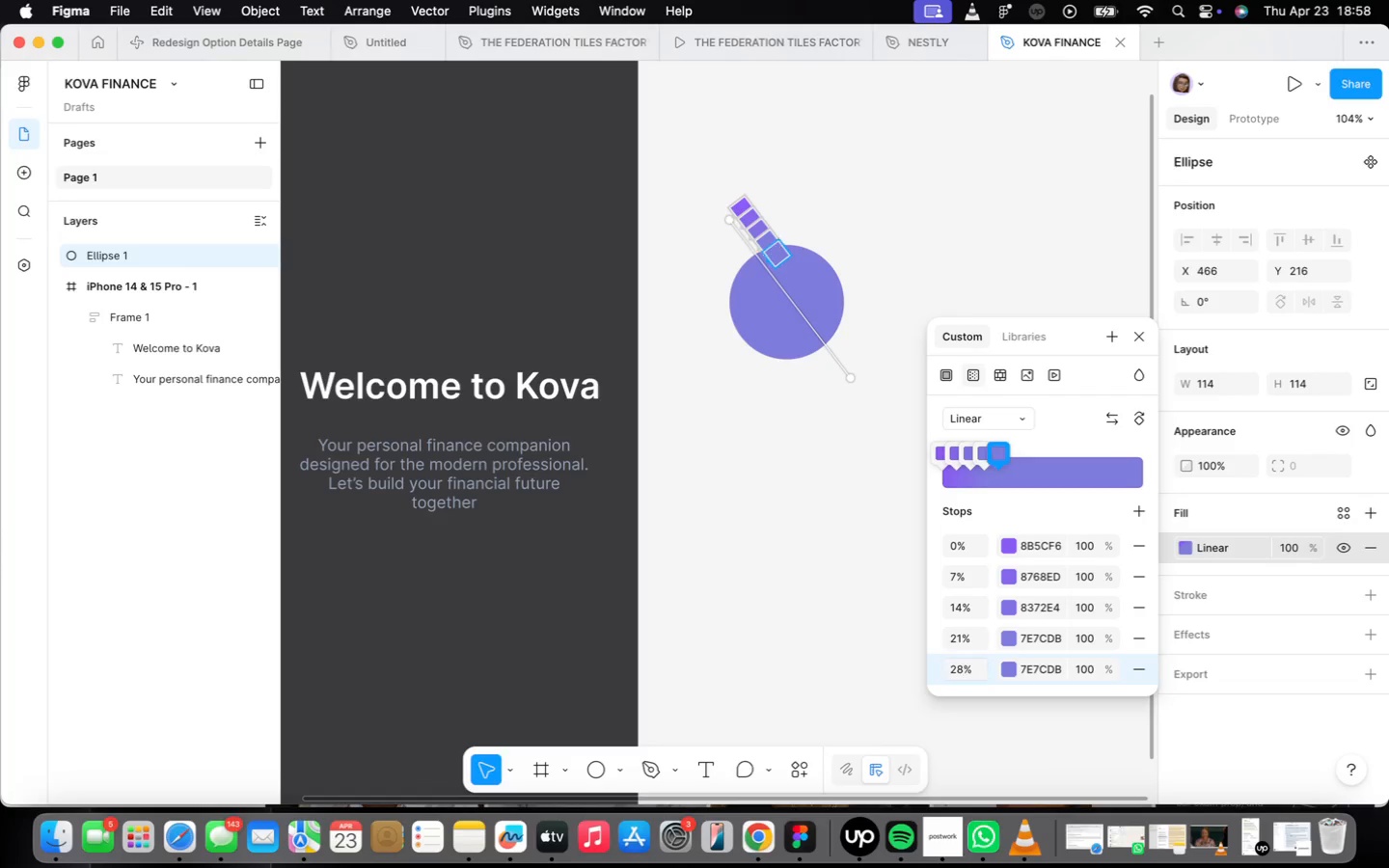 
key(Enter)
 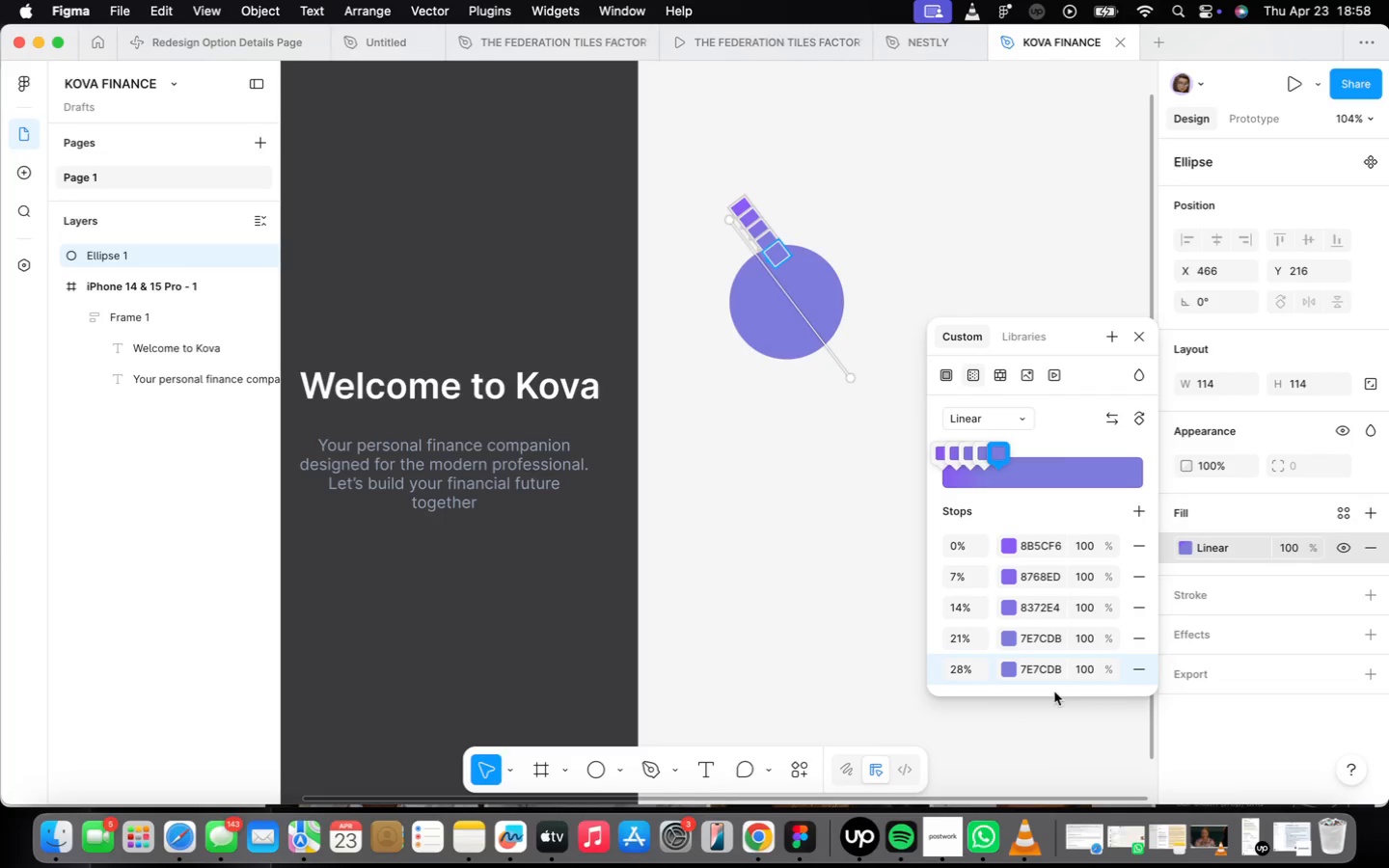 
left_click([1058, 667])
 